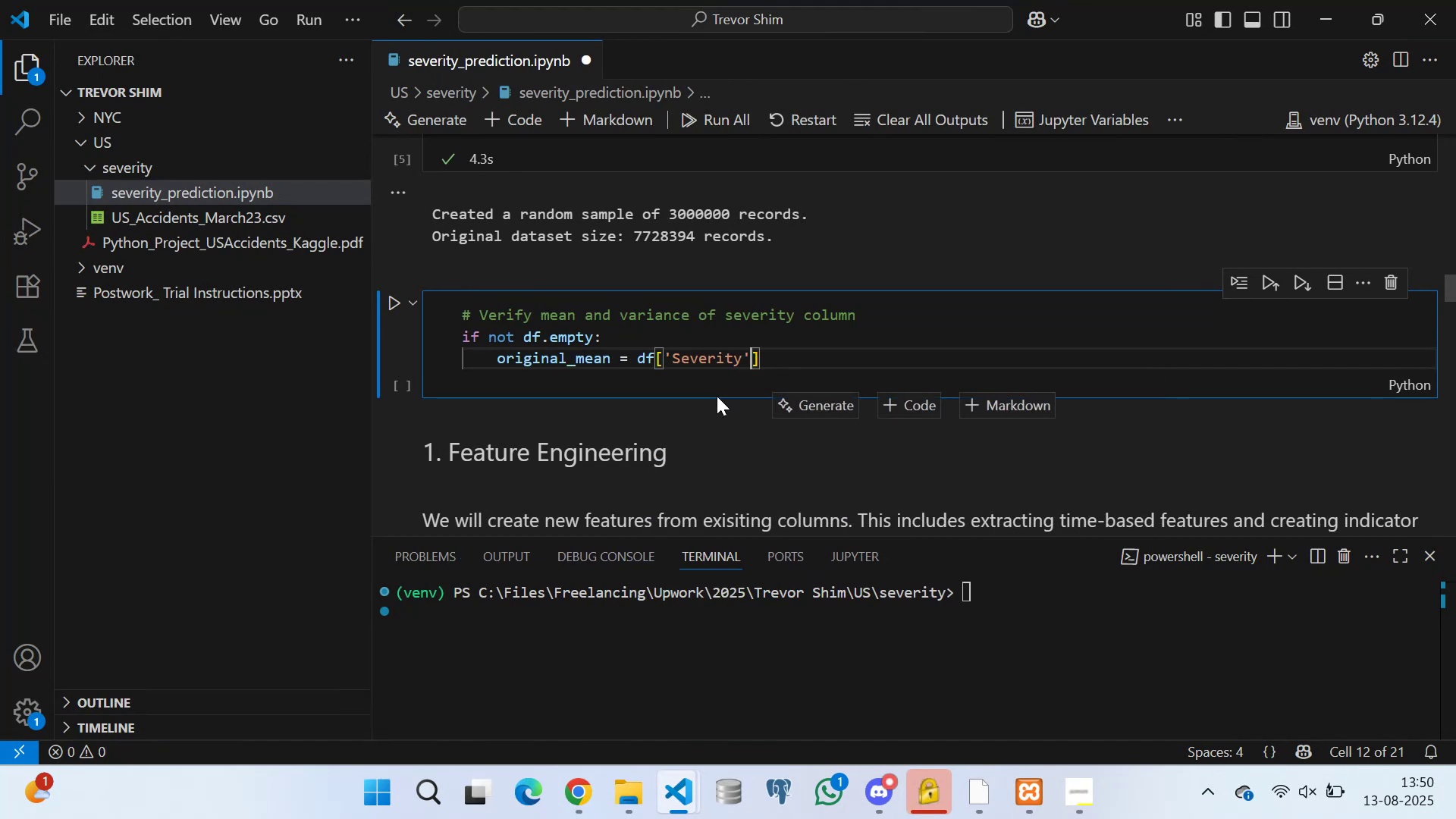 
key(ArrowRight)
 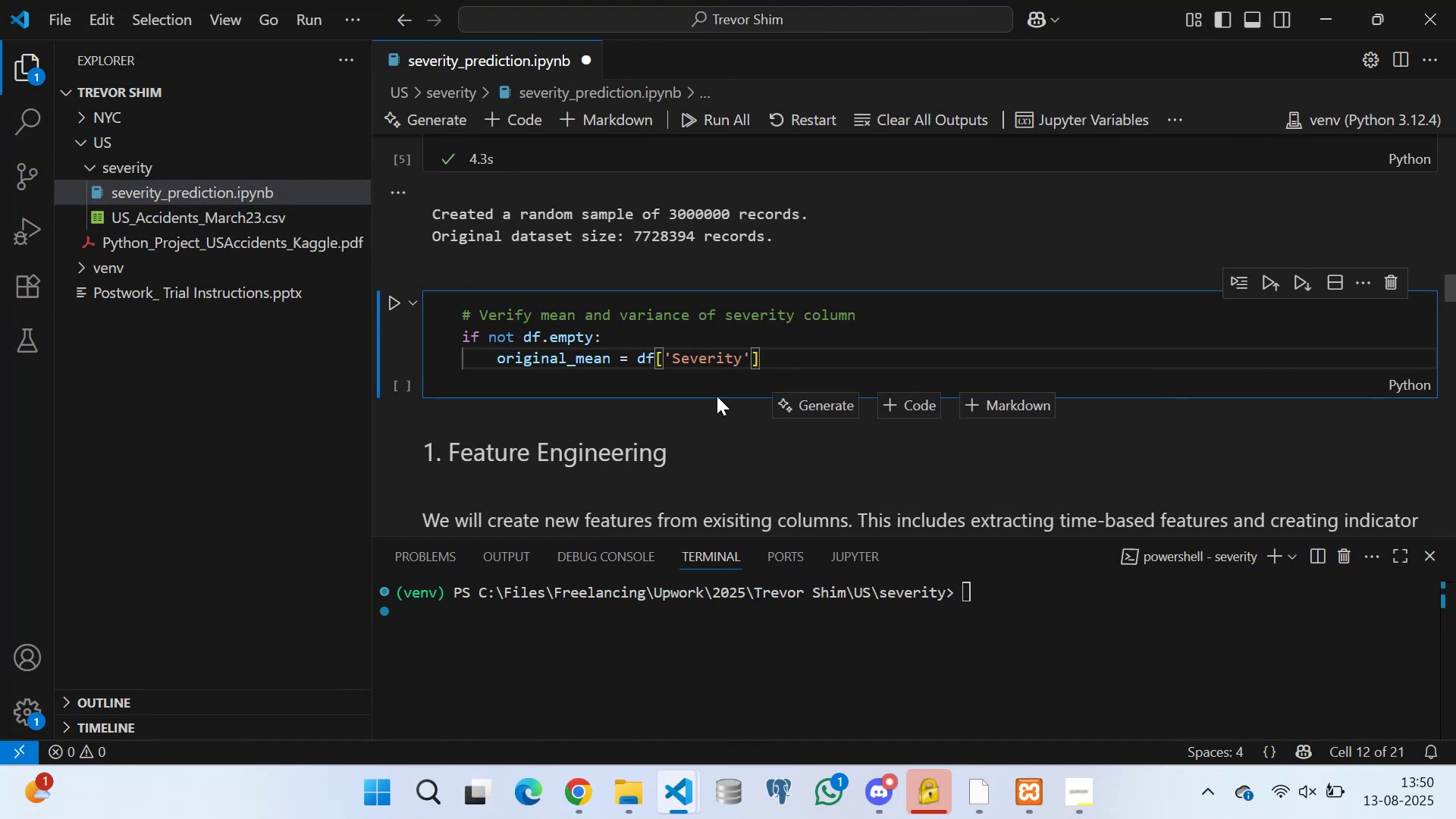 
type(.mean()
 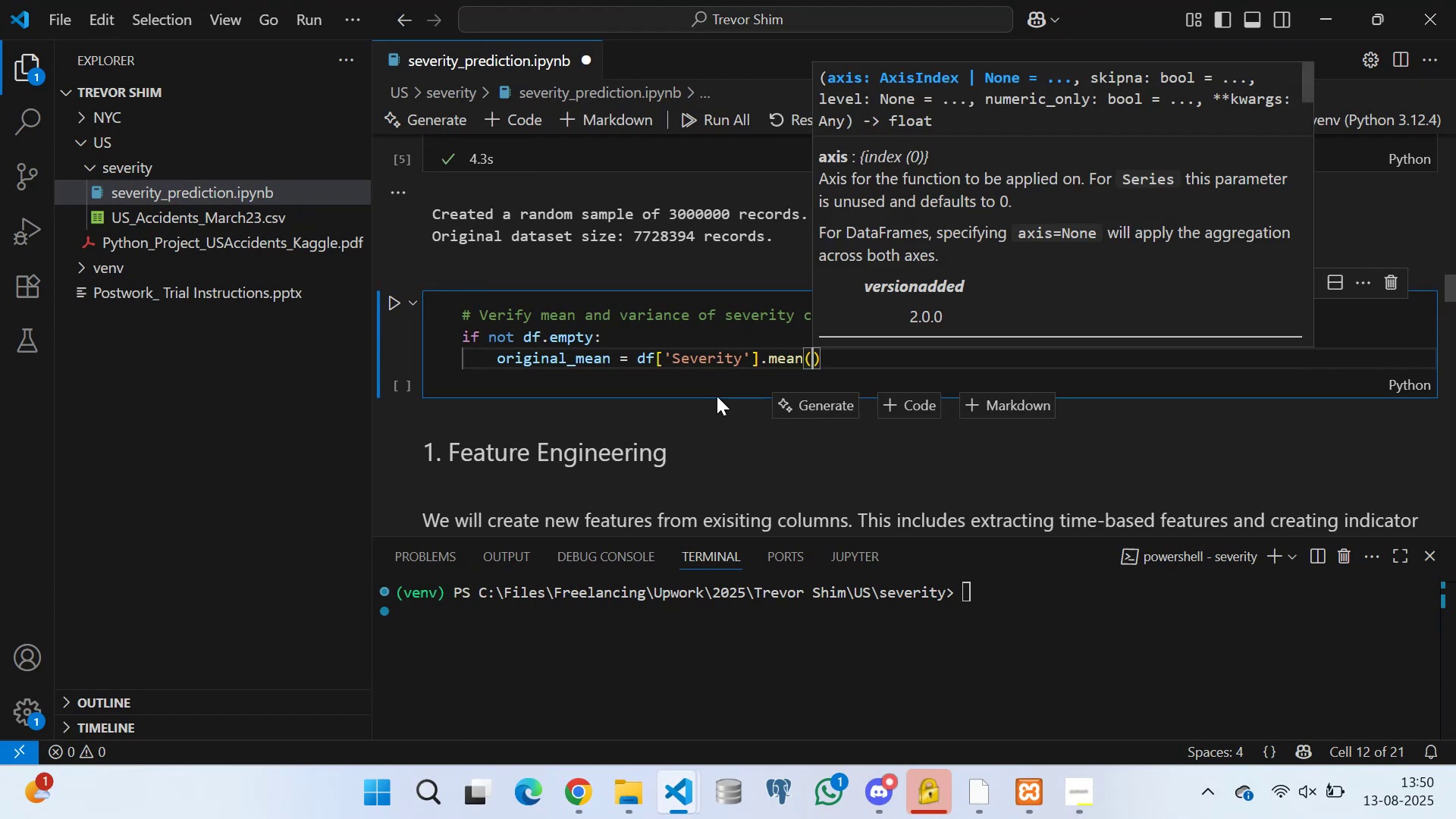 
key(ArrowRight)
 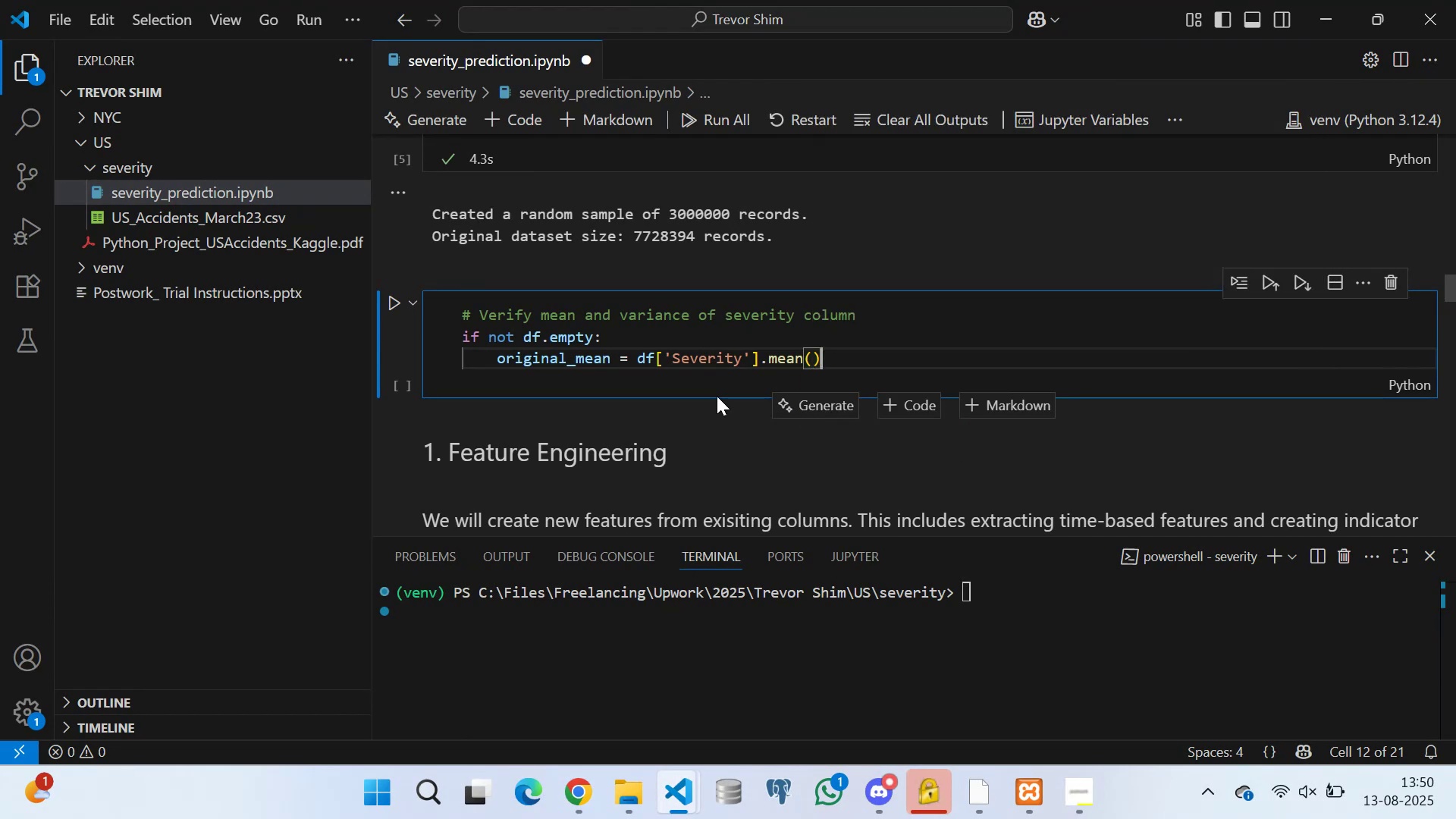 
key(Enter)
 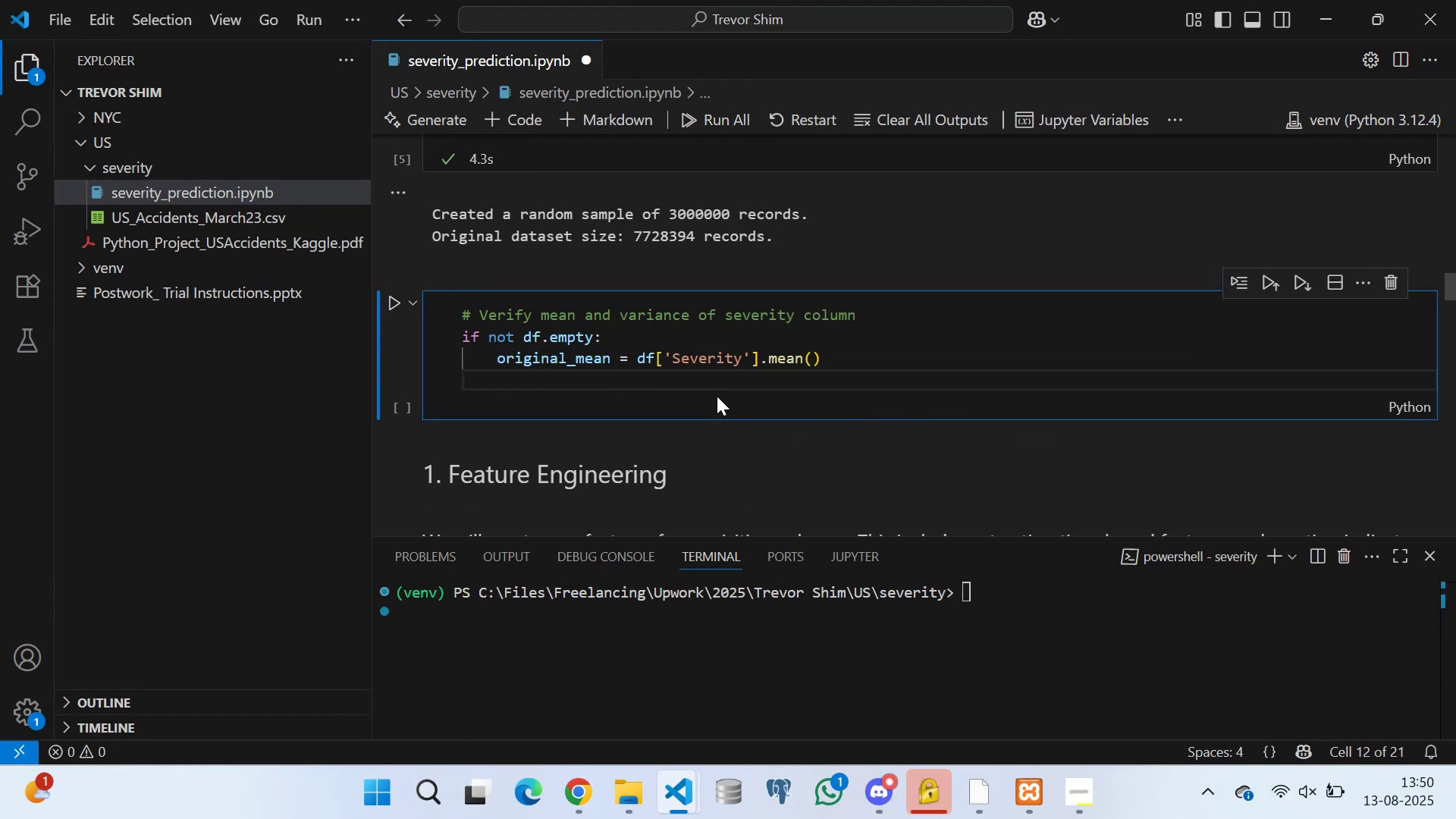 
type(original_var = df['s)
 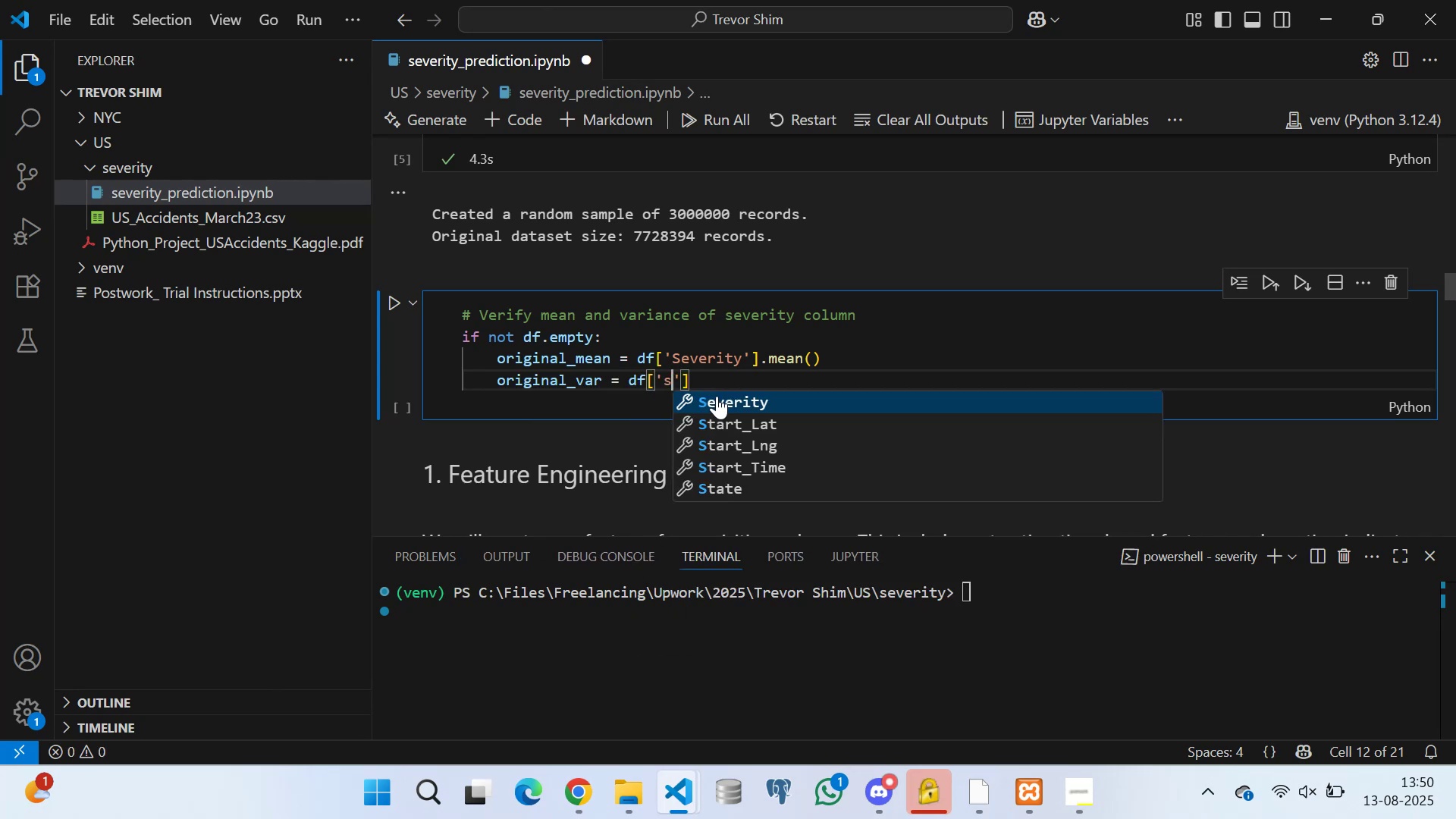 
left_click([730, 406])
 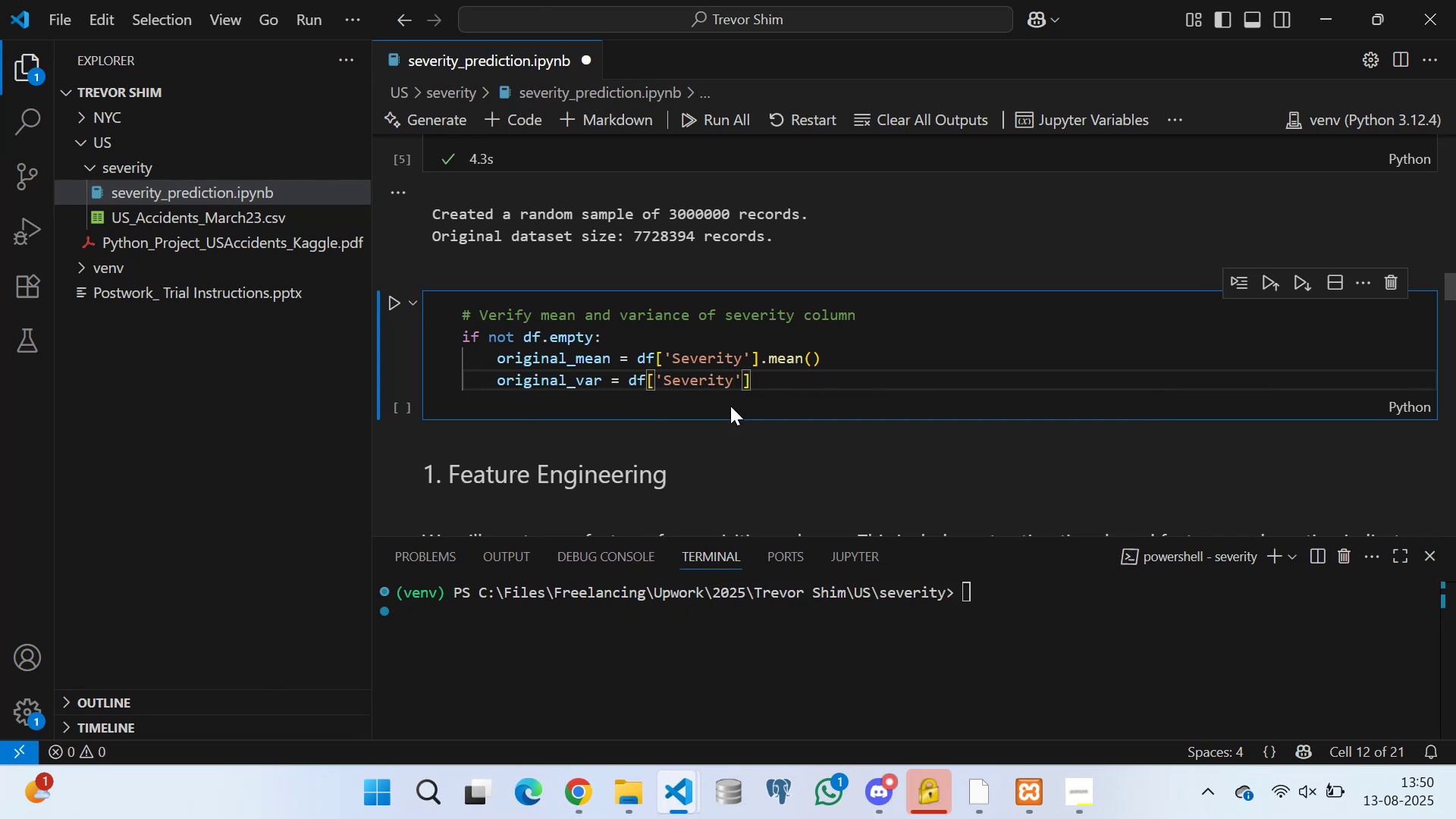 
key(ArrowRight)
 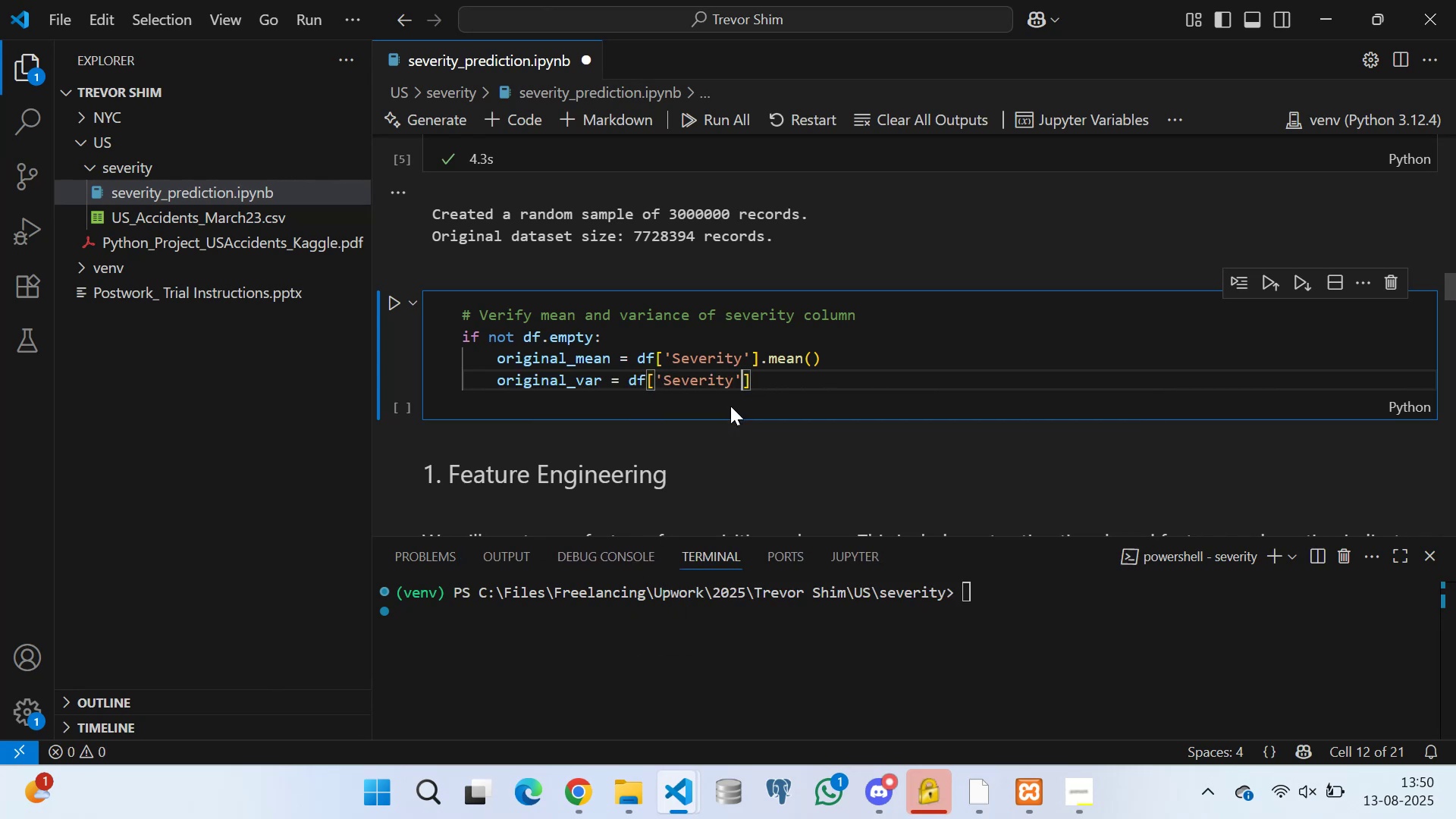 
key(ArrowRight)
 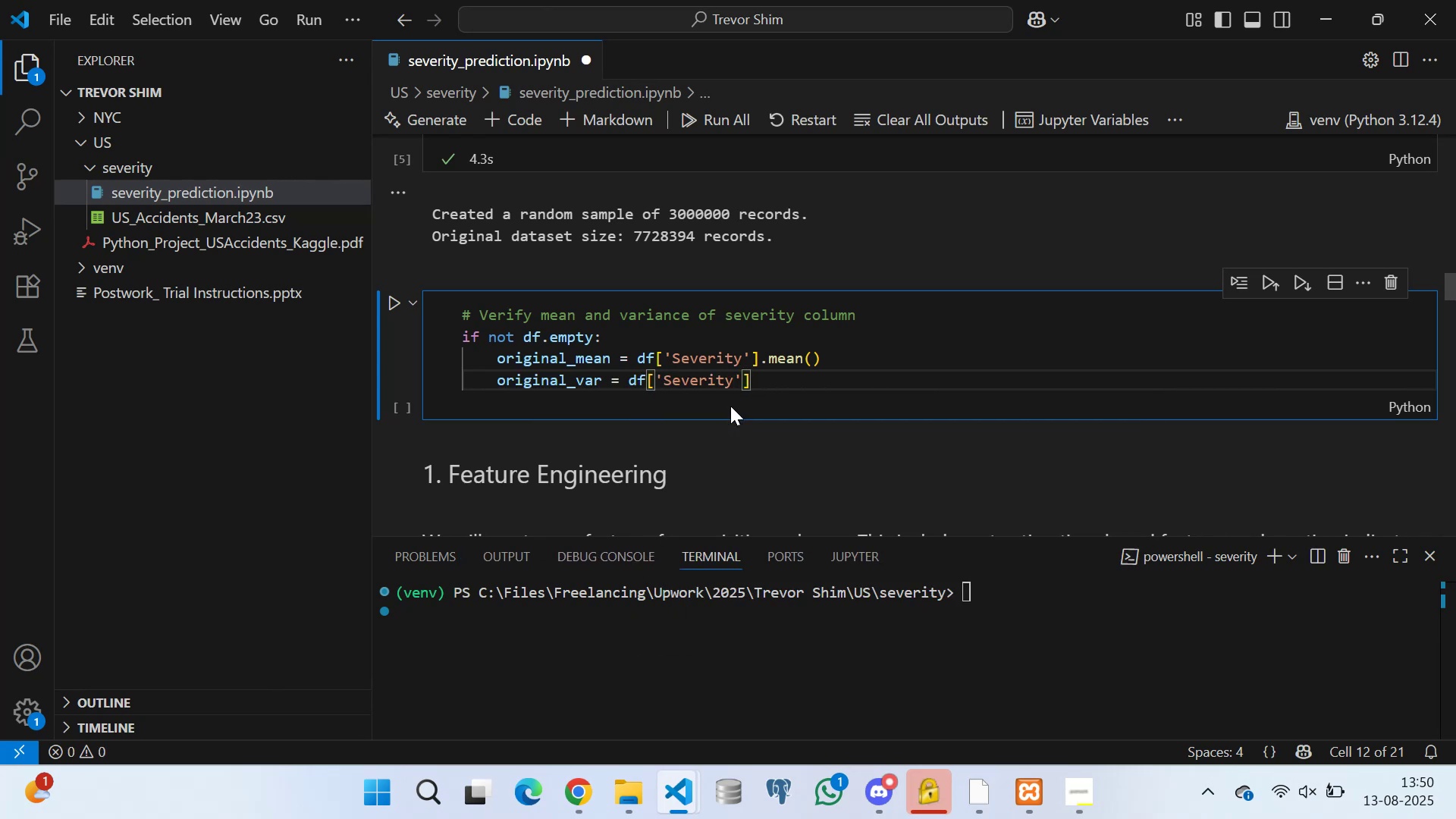 
type(.var()
 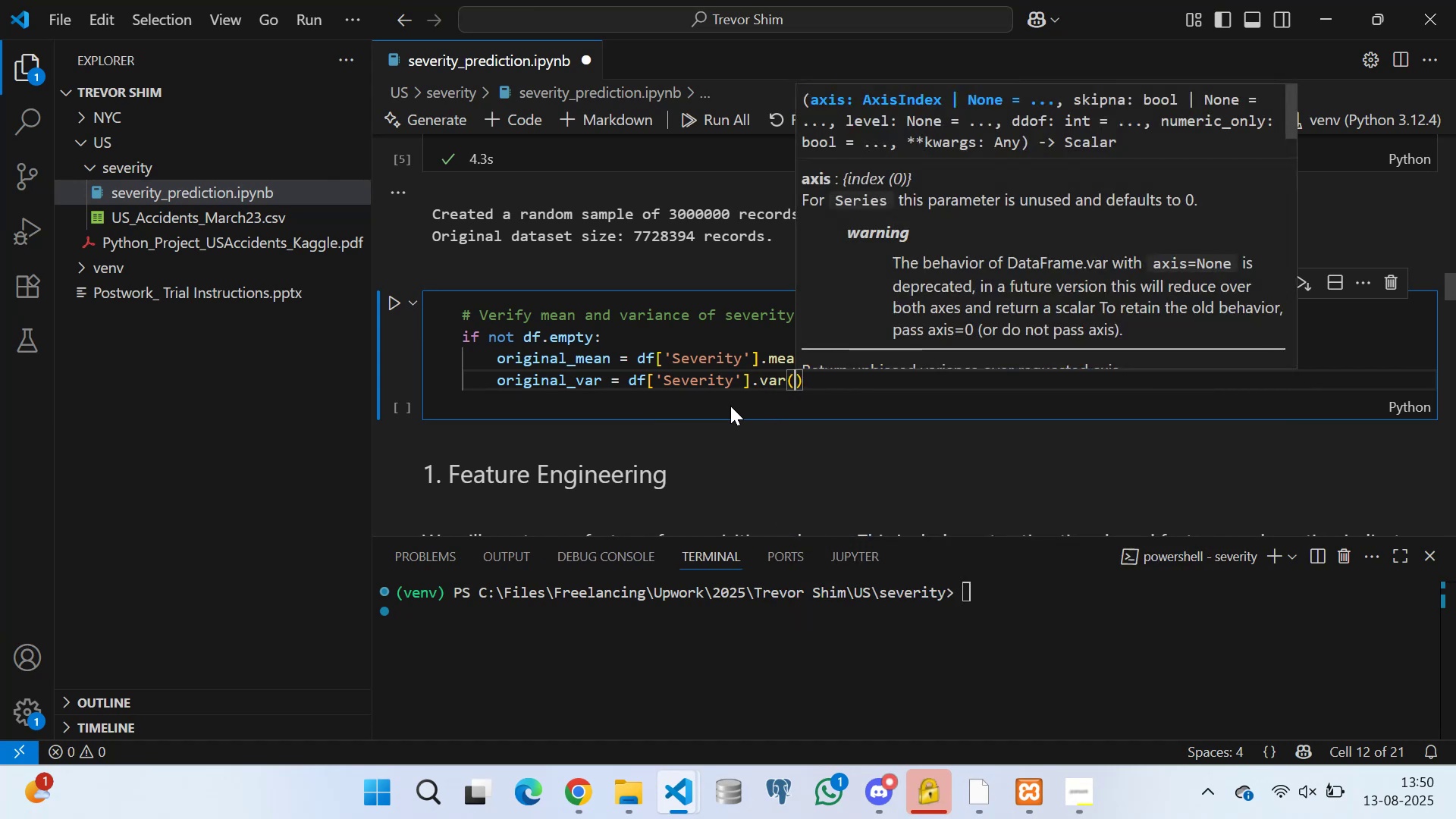 
key(ArrowRight)
 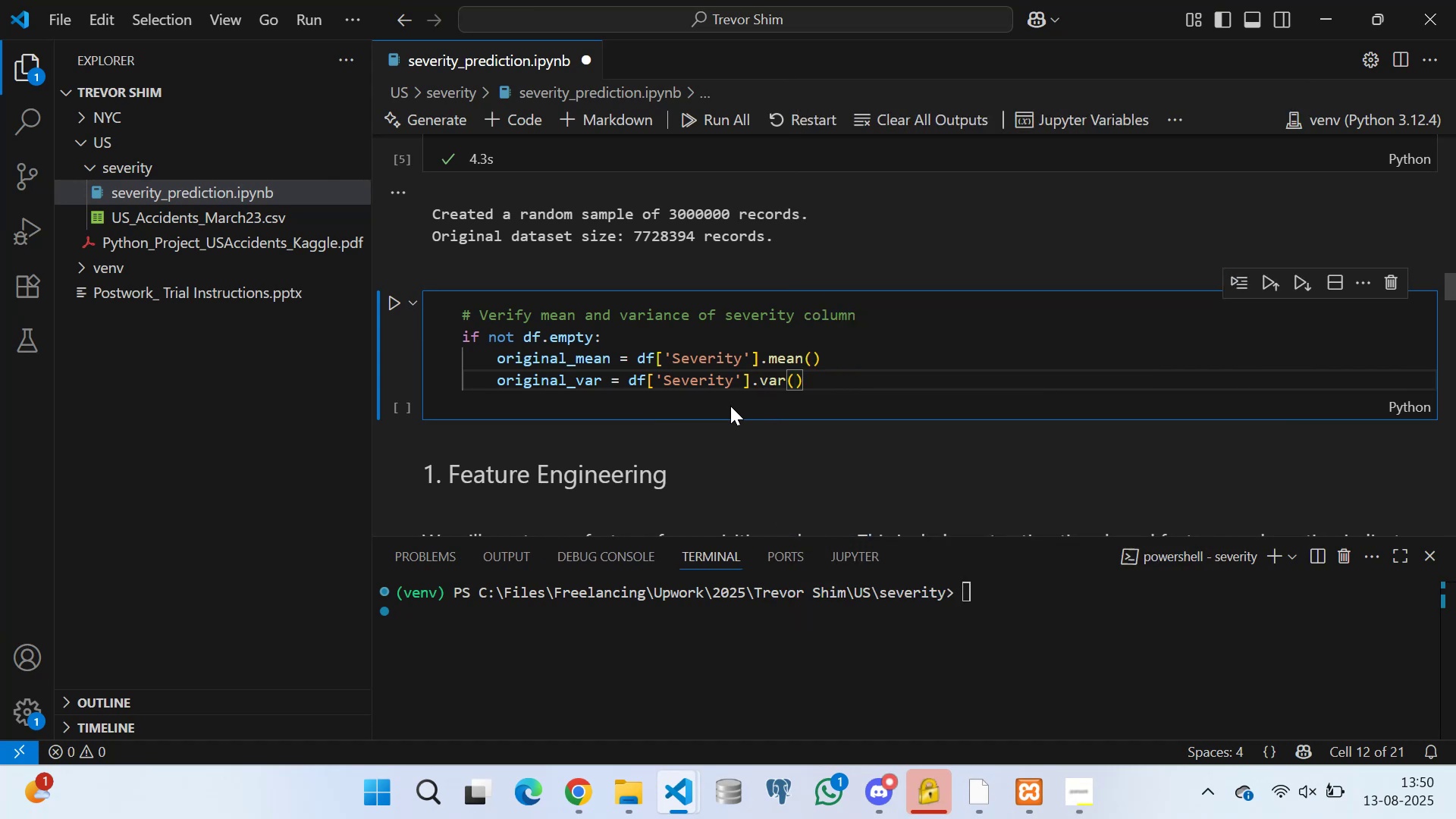 
key(Enter)
 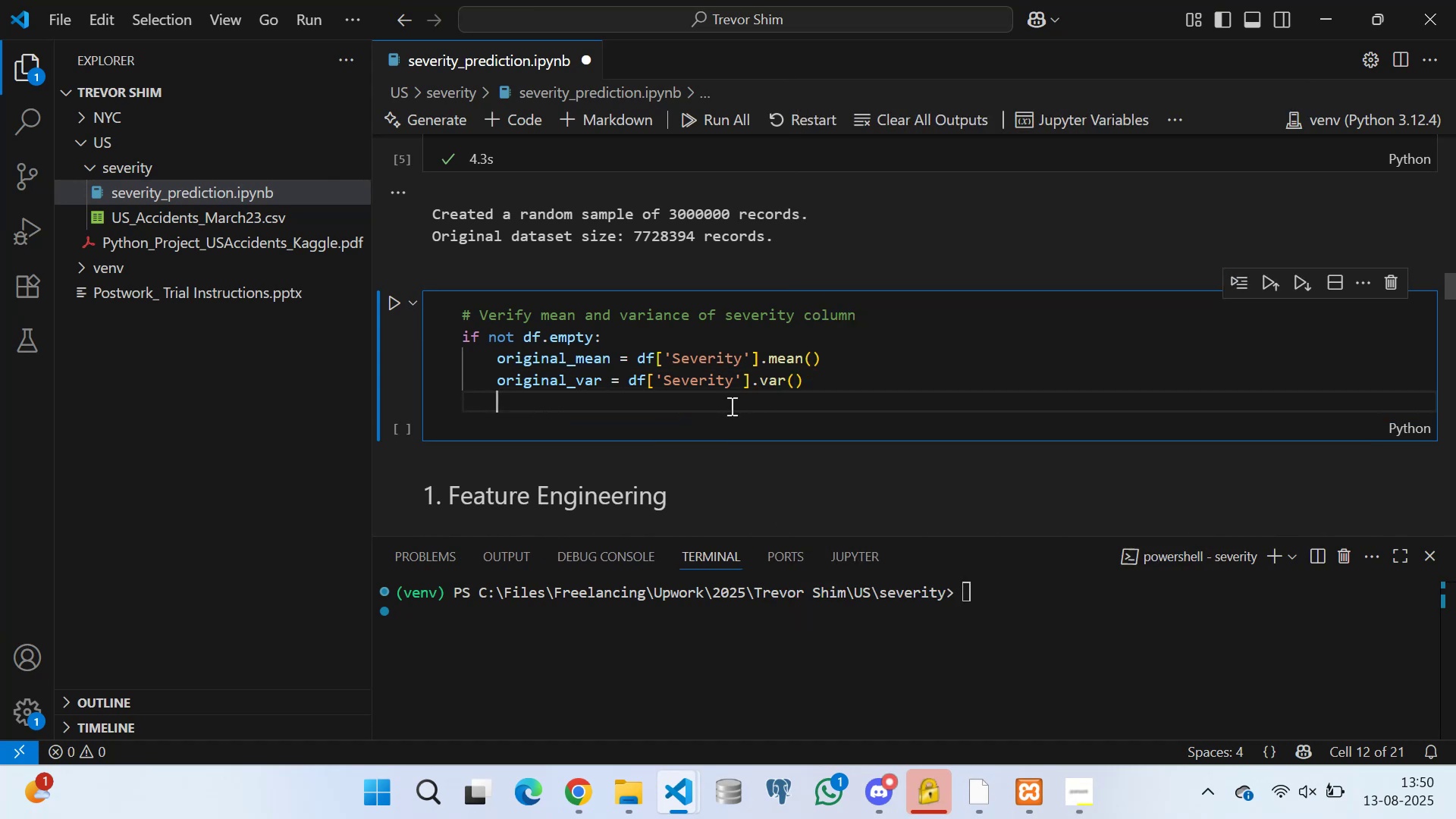 
wait(5.43)
 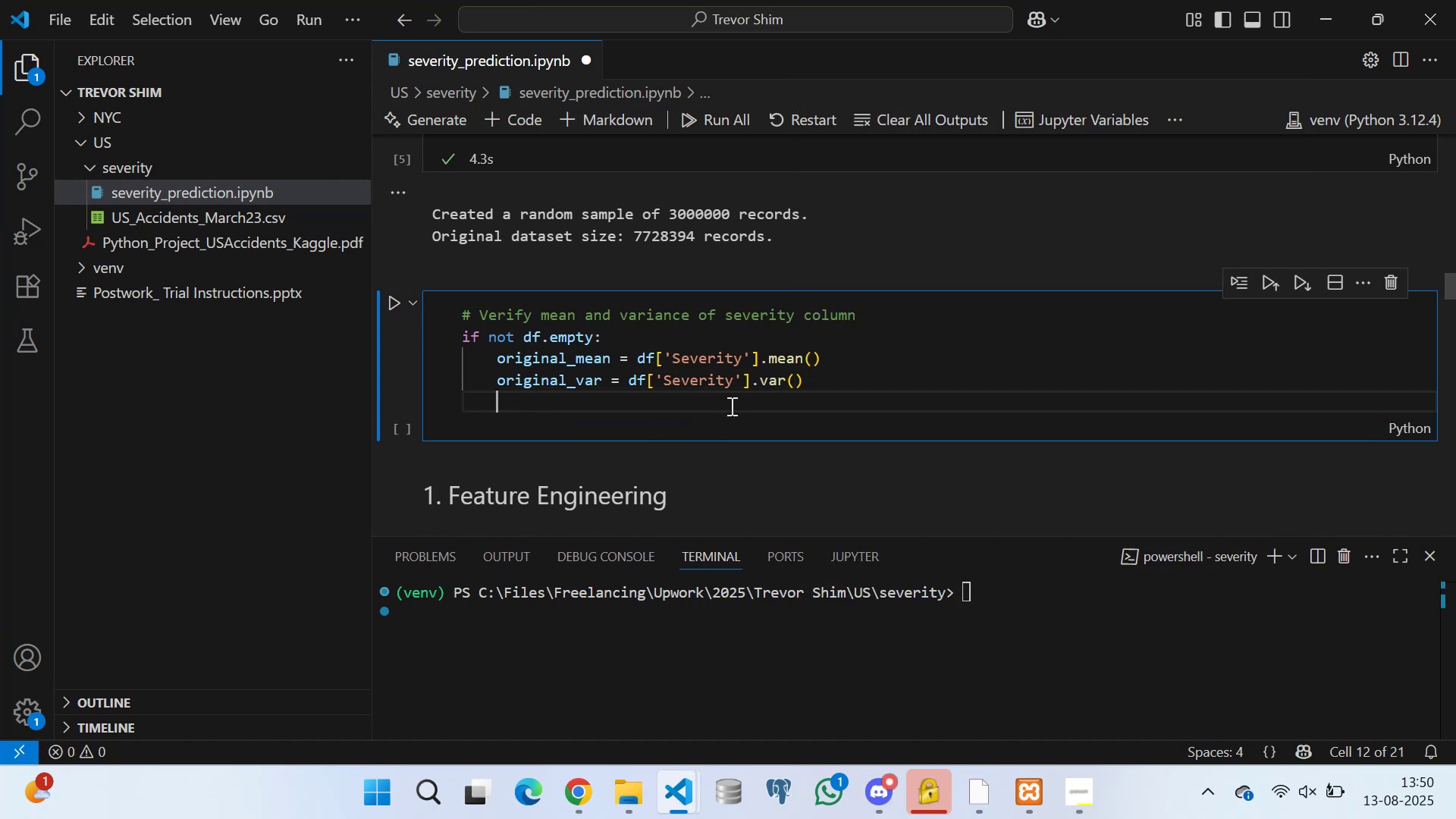 
key(Enter)
 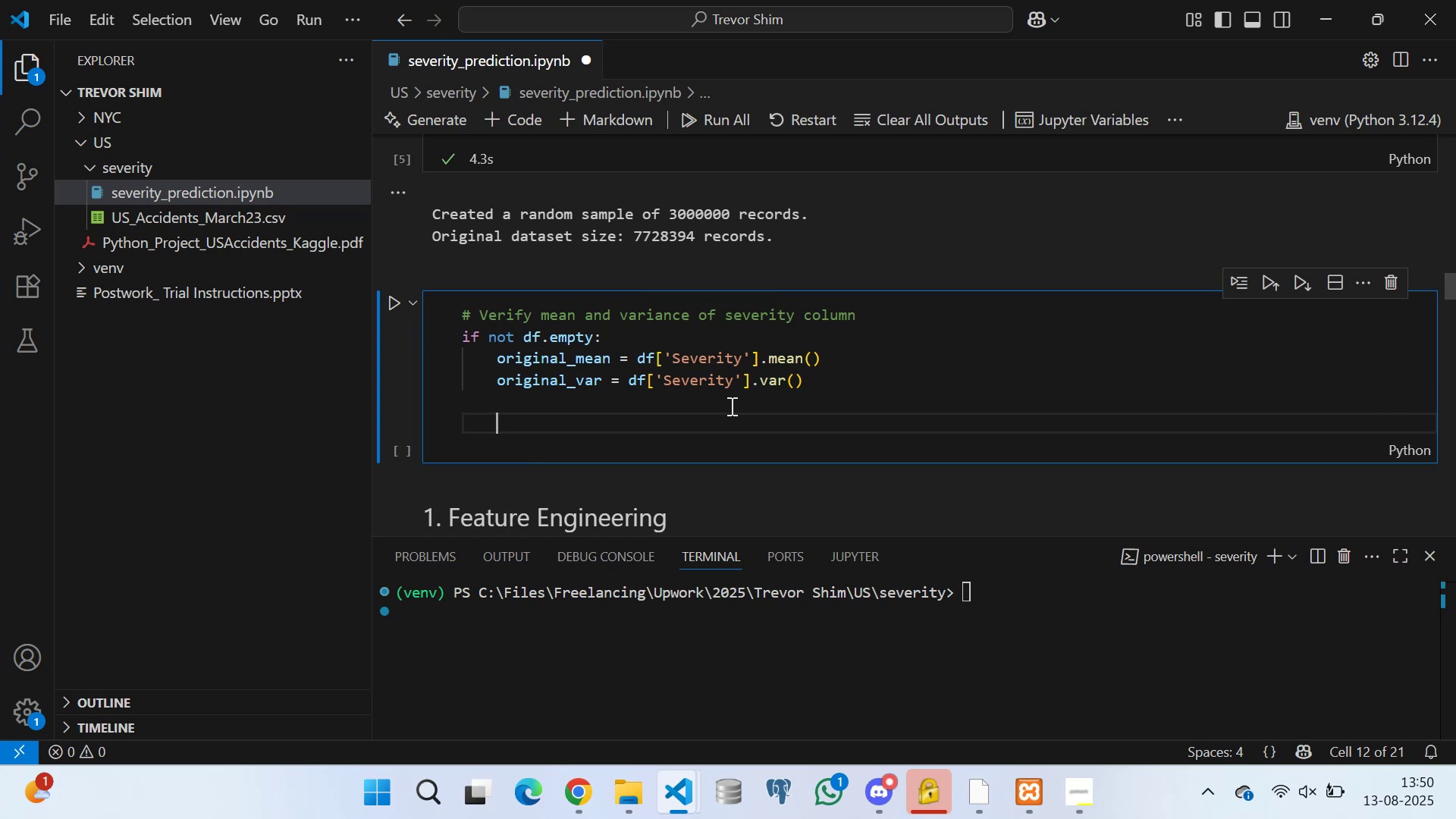 
type(# Calculate mean and variance for the sample)
 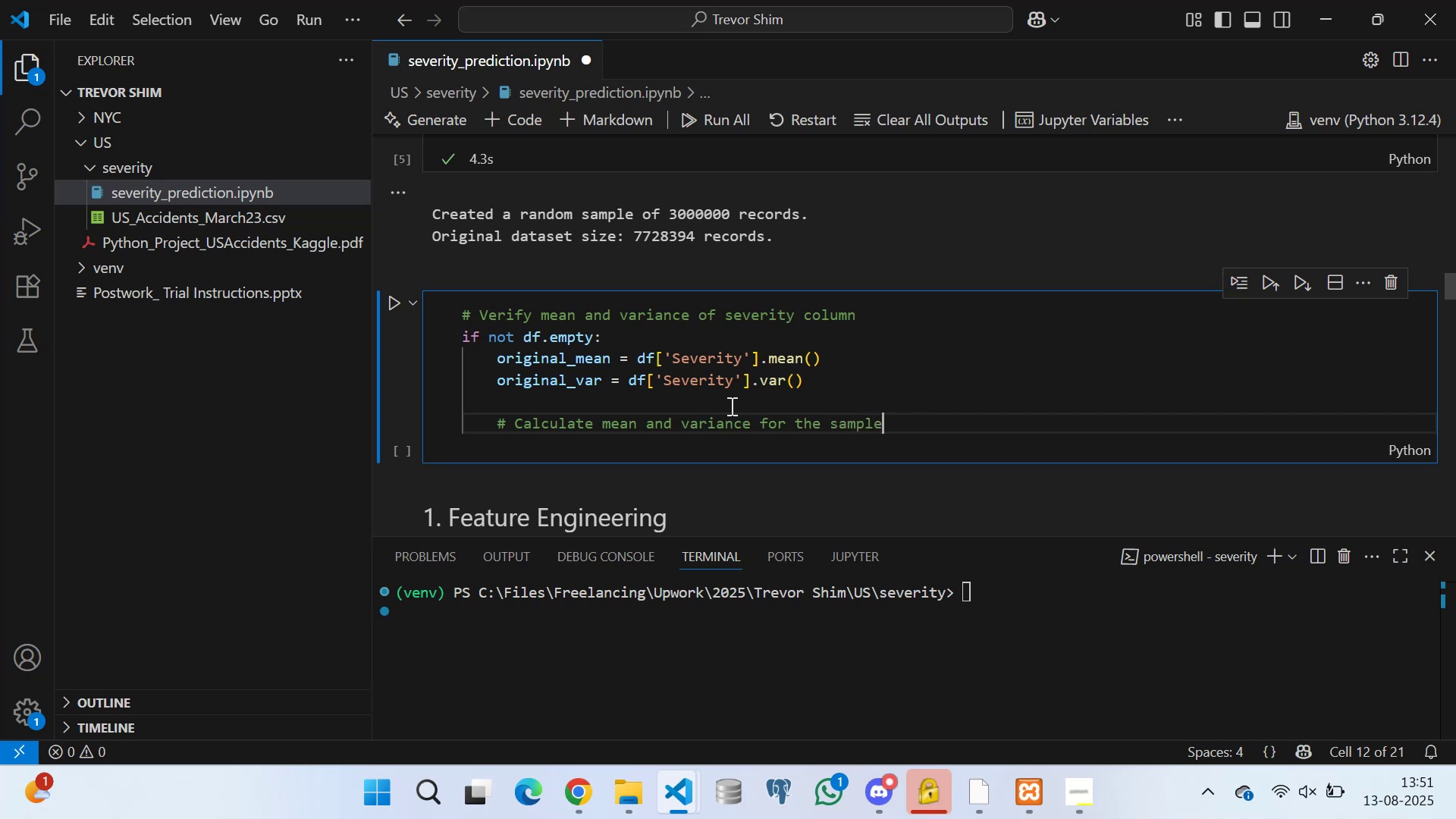 
key(Enter)
 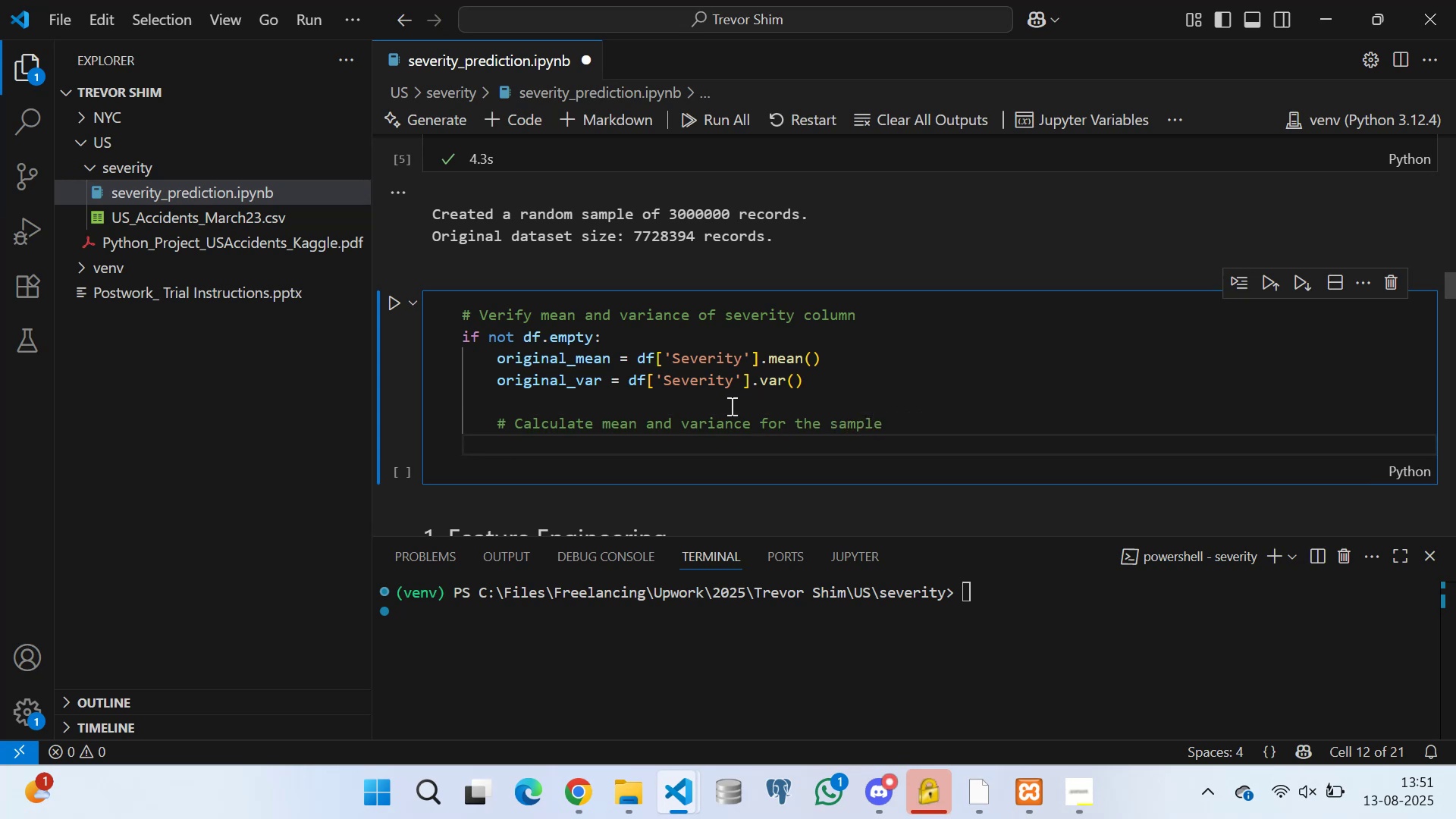 
type(sample_mean )
 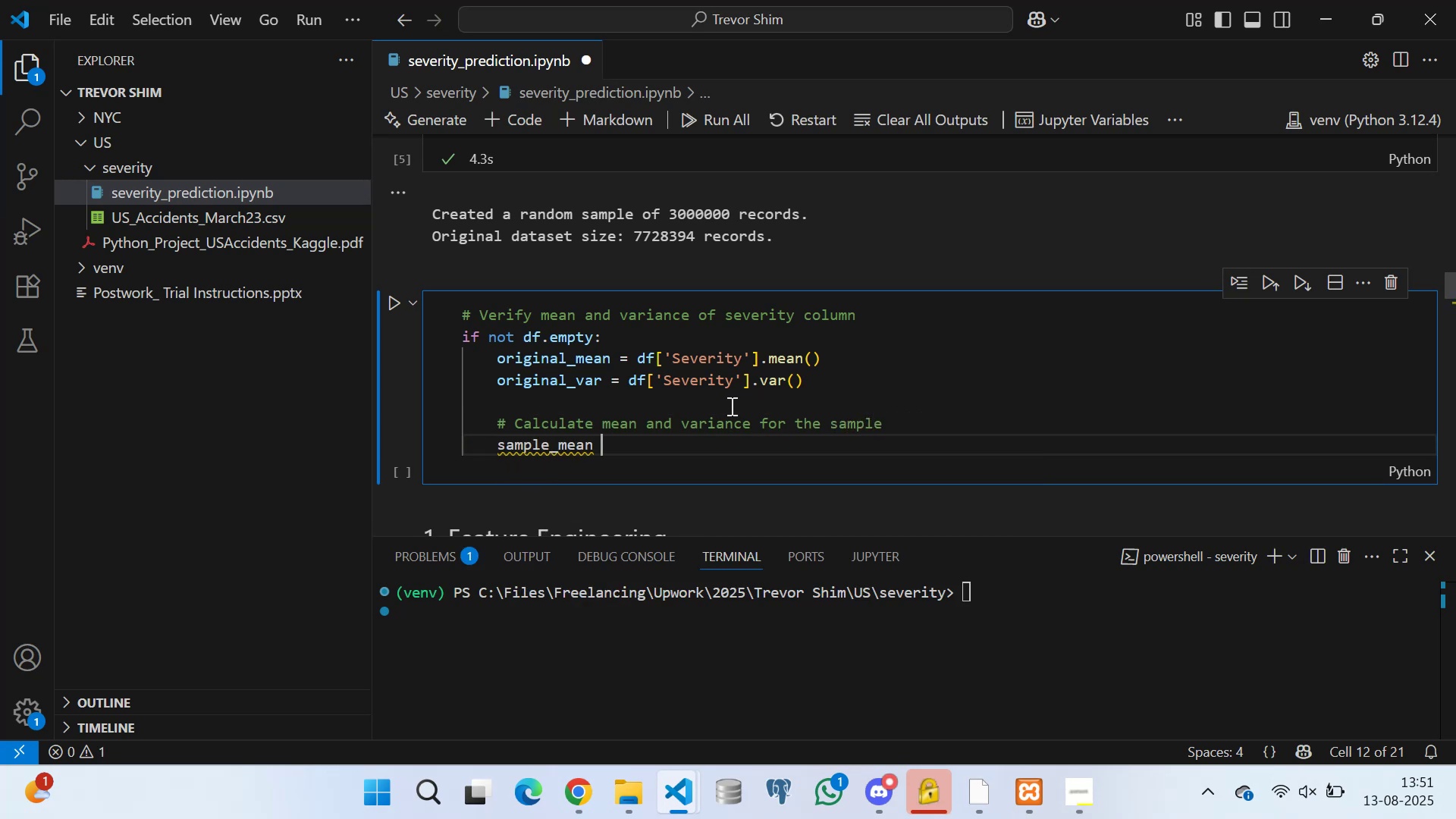 
wait(6.11)
 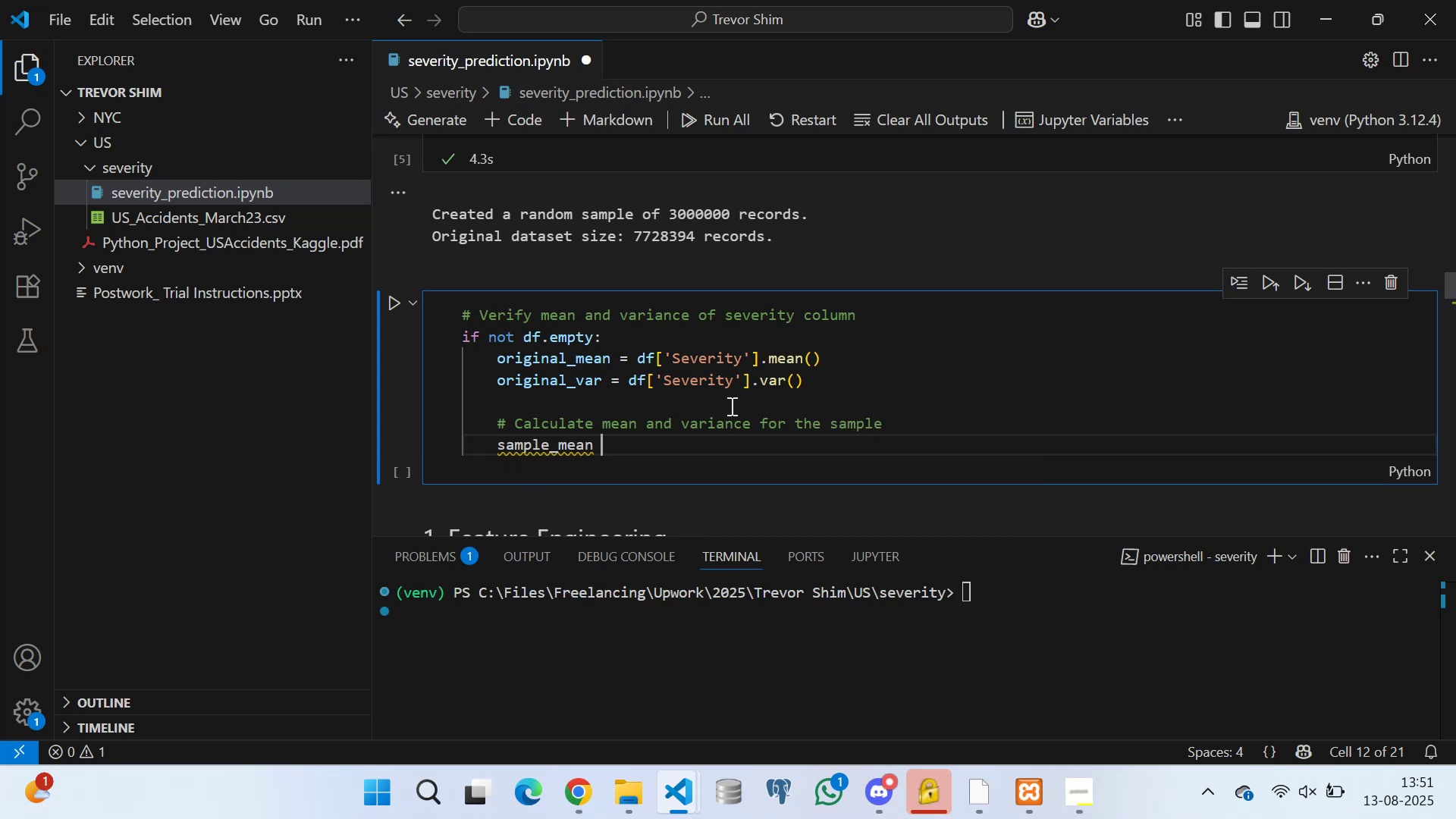 
type(= df)
 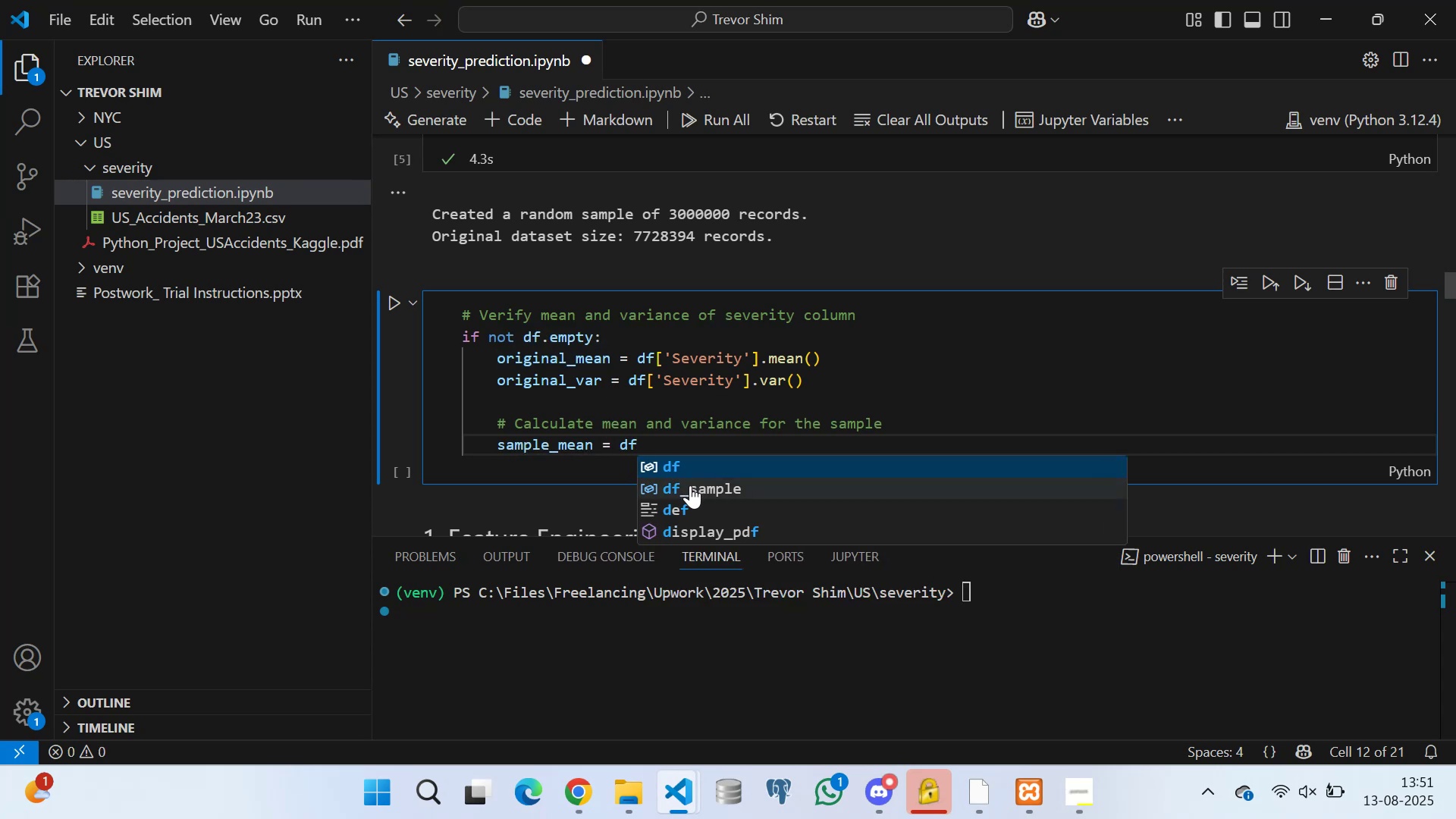 
left_click([690, 492])
 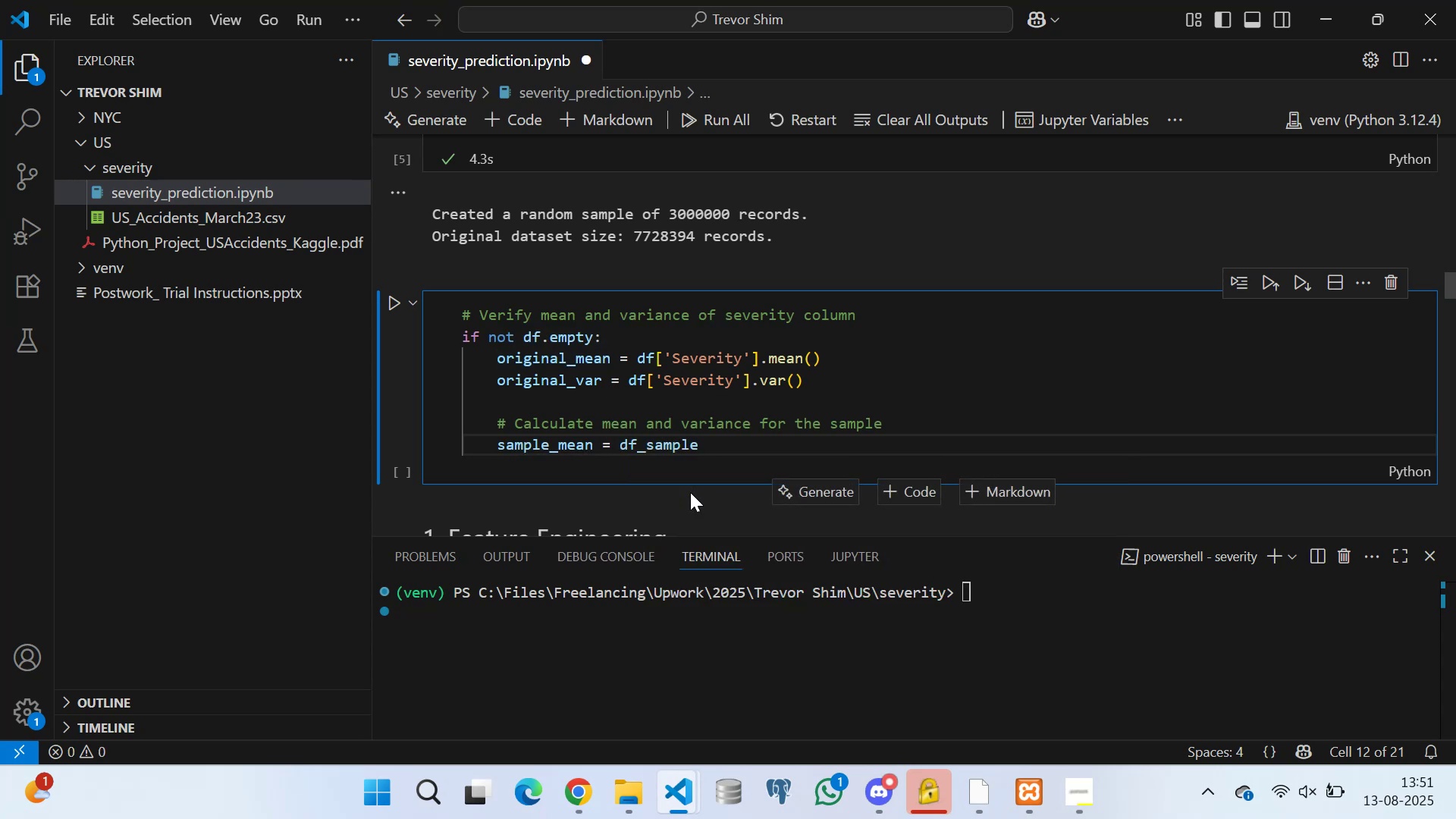 
key(BracketLeft)
 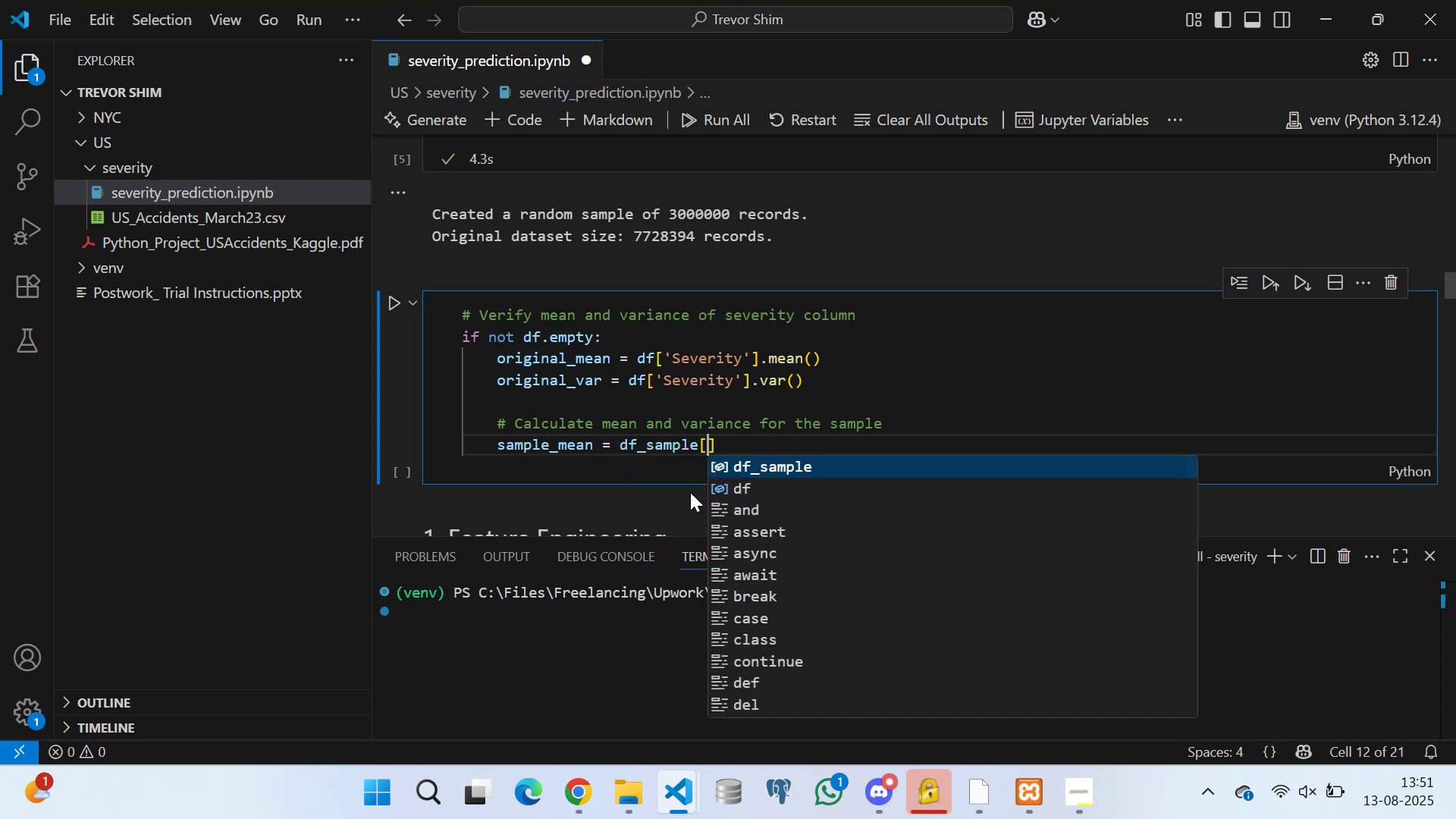 
key(Quote)
 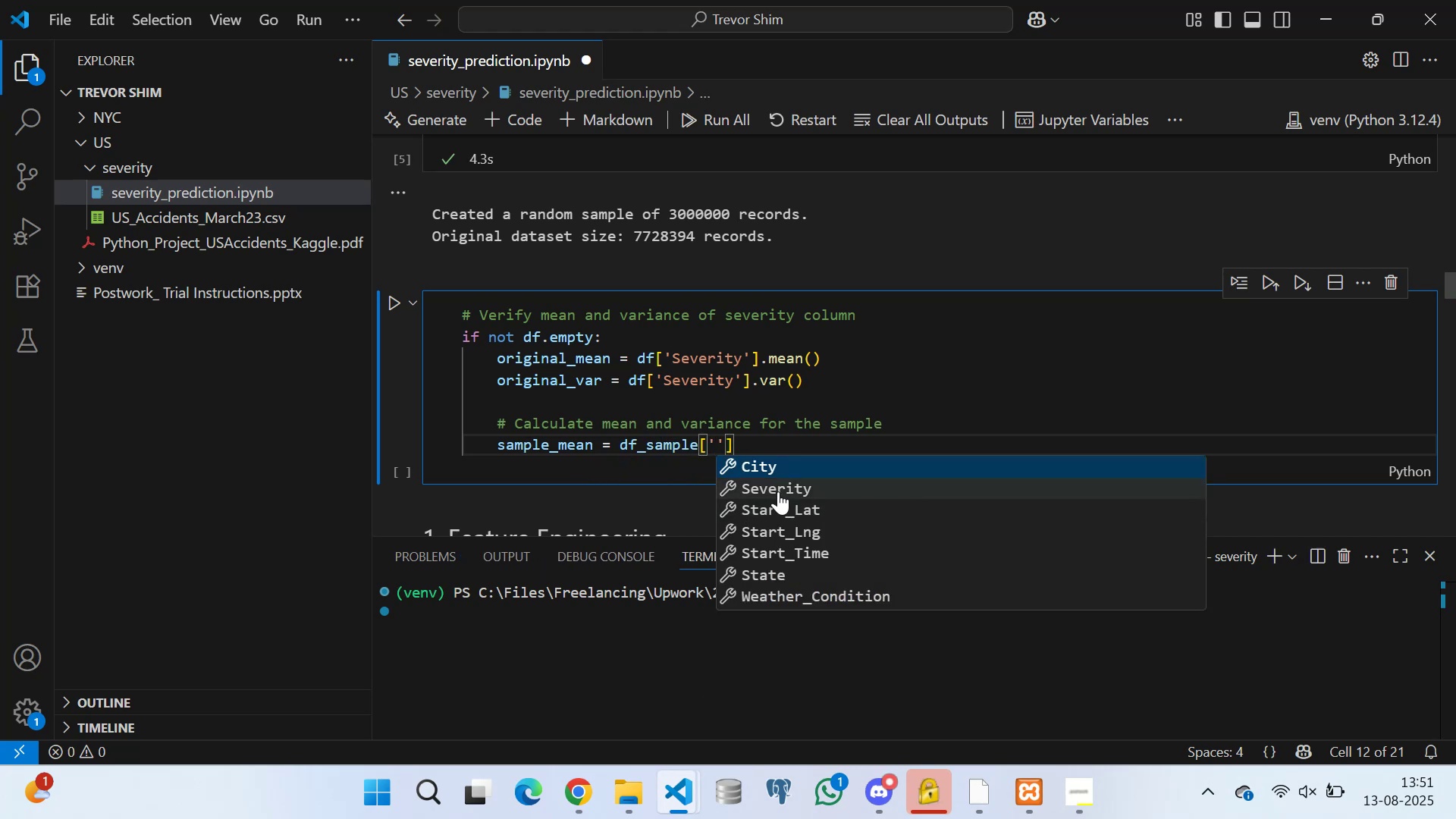 
left_click([778, 490])
 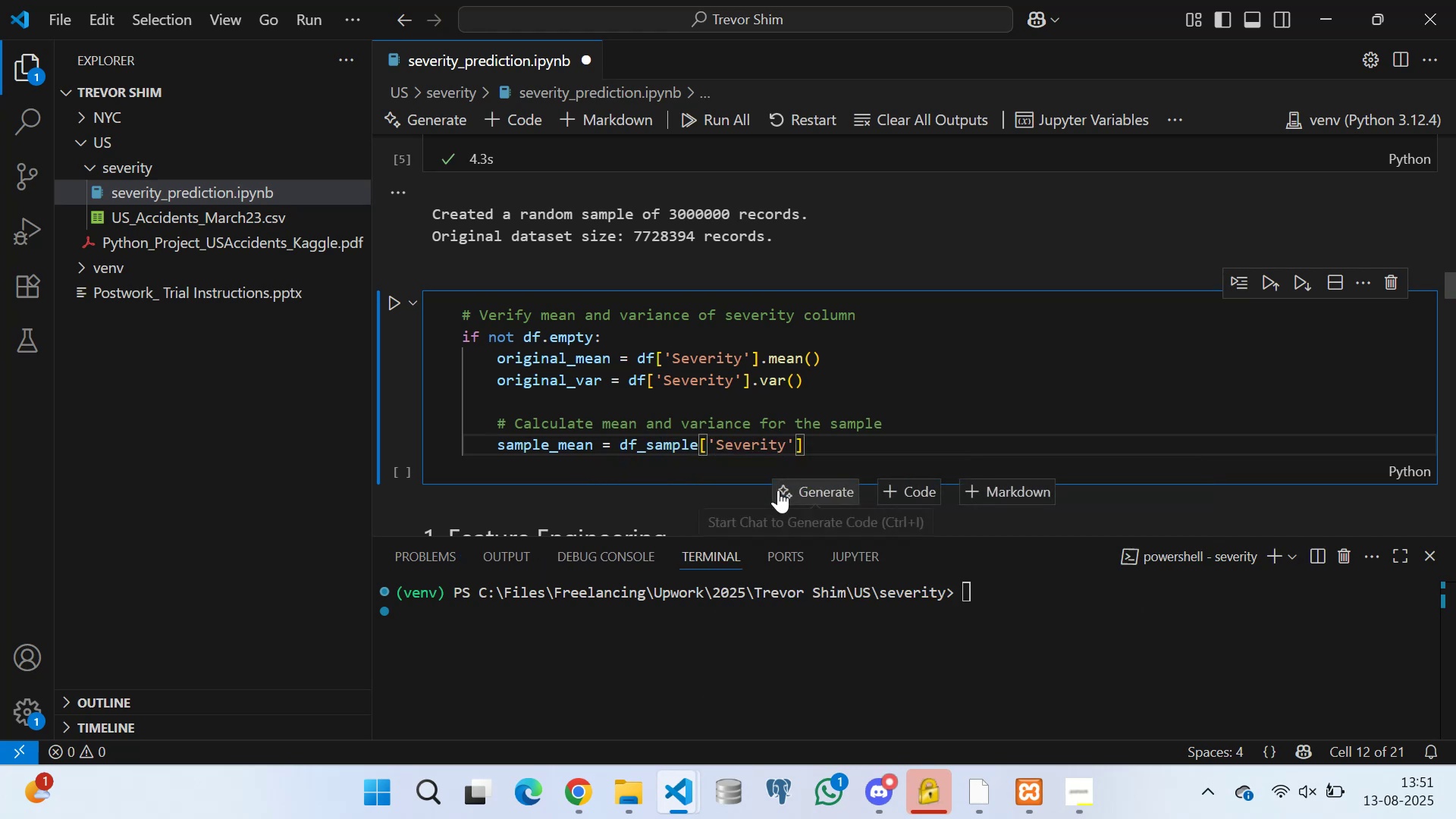 
key(ArrowRight)
 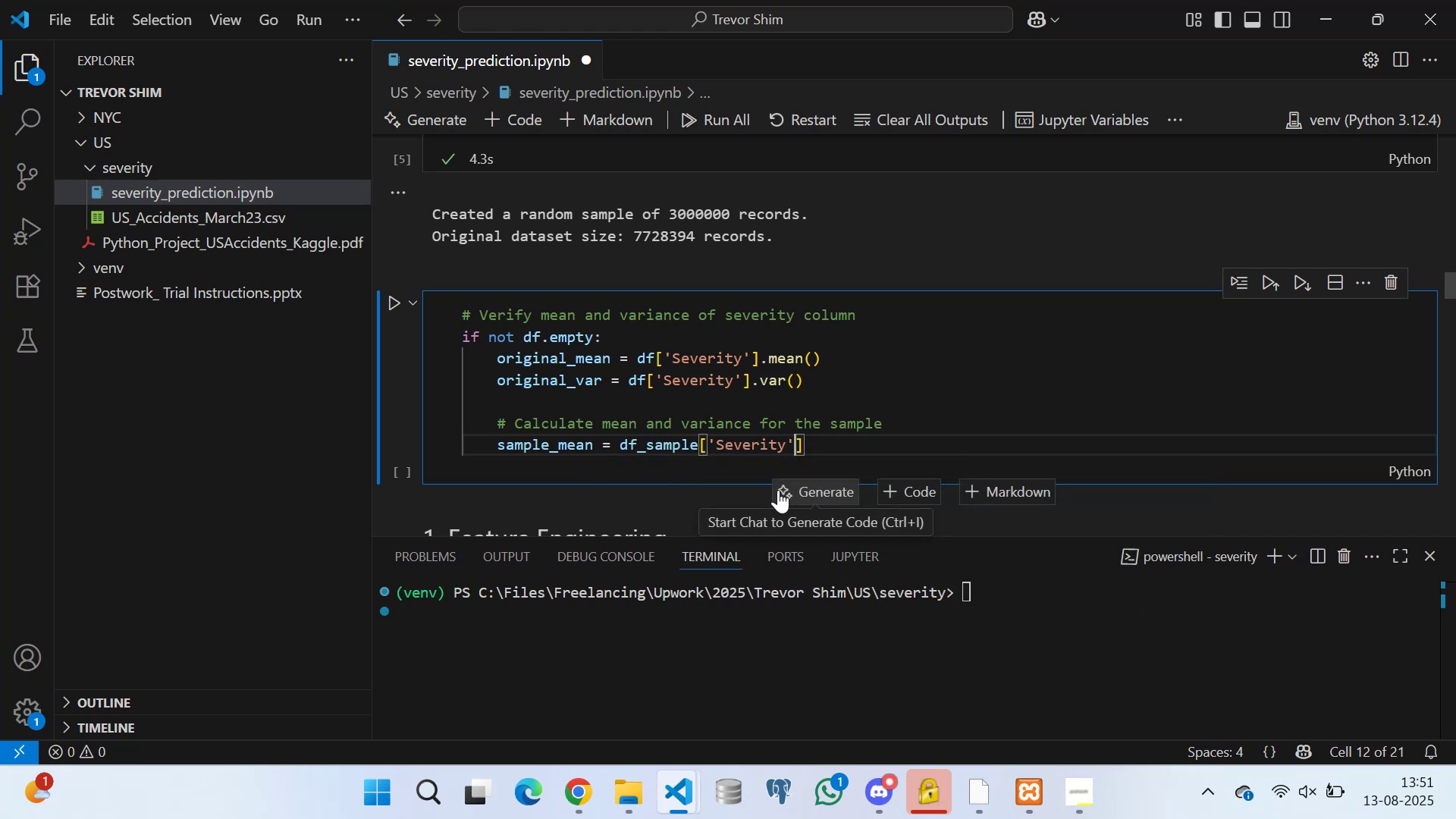 
key(ArrowRight)
 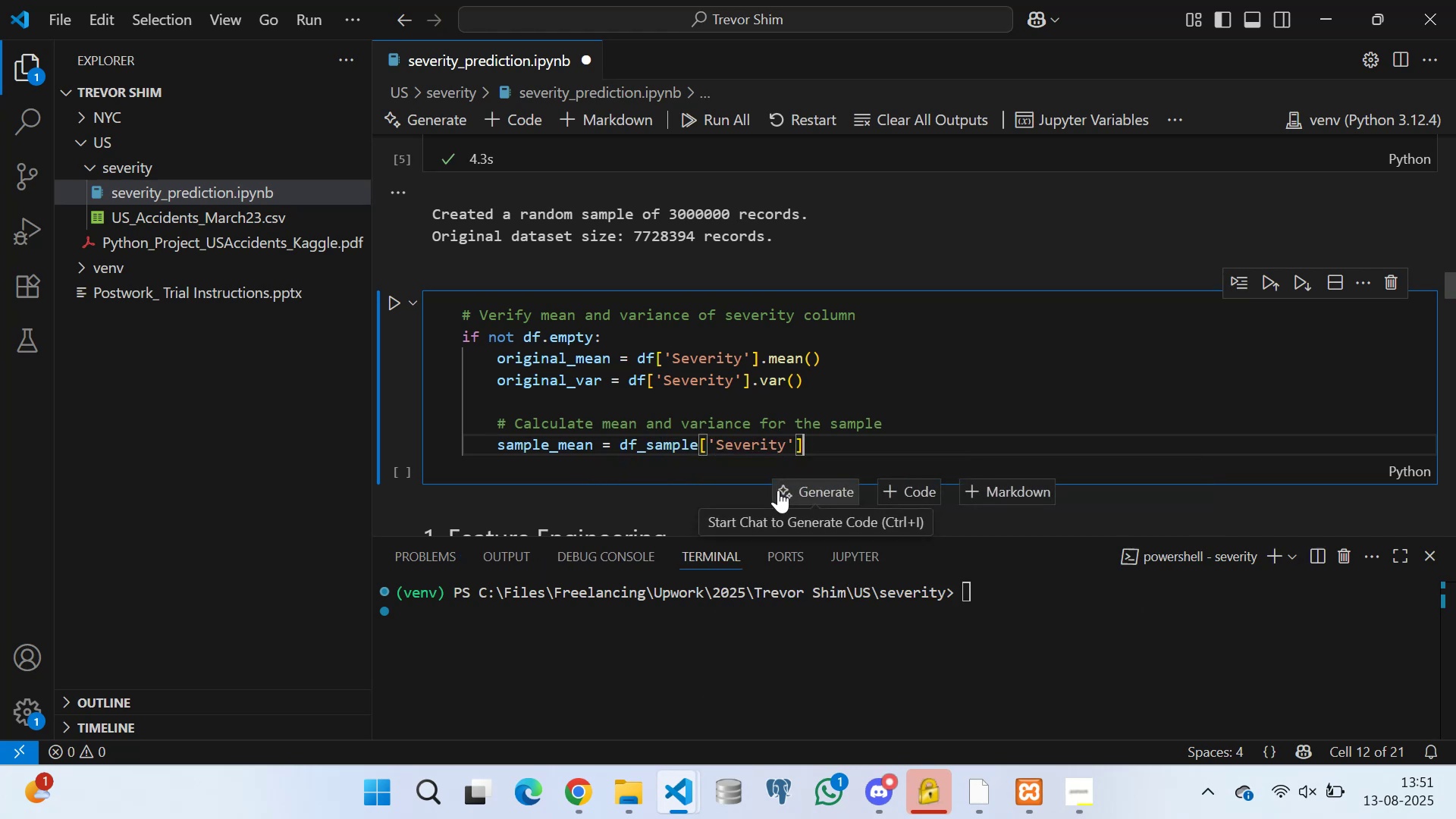 
type(.mean()
 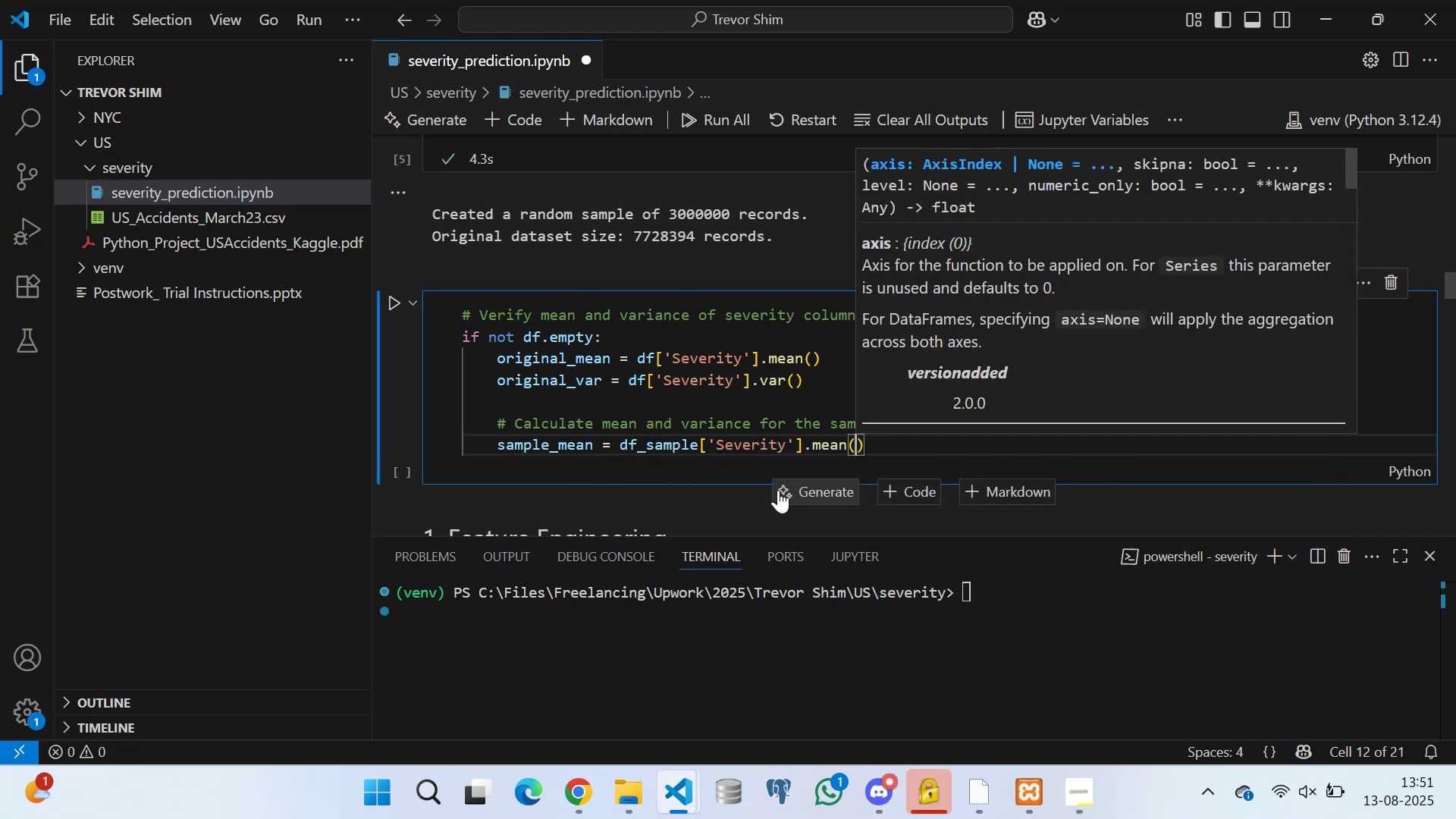 
key(ArrowRight)
 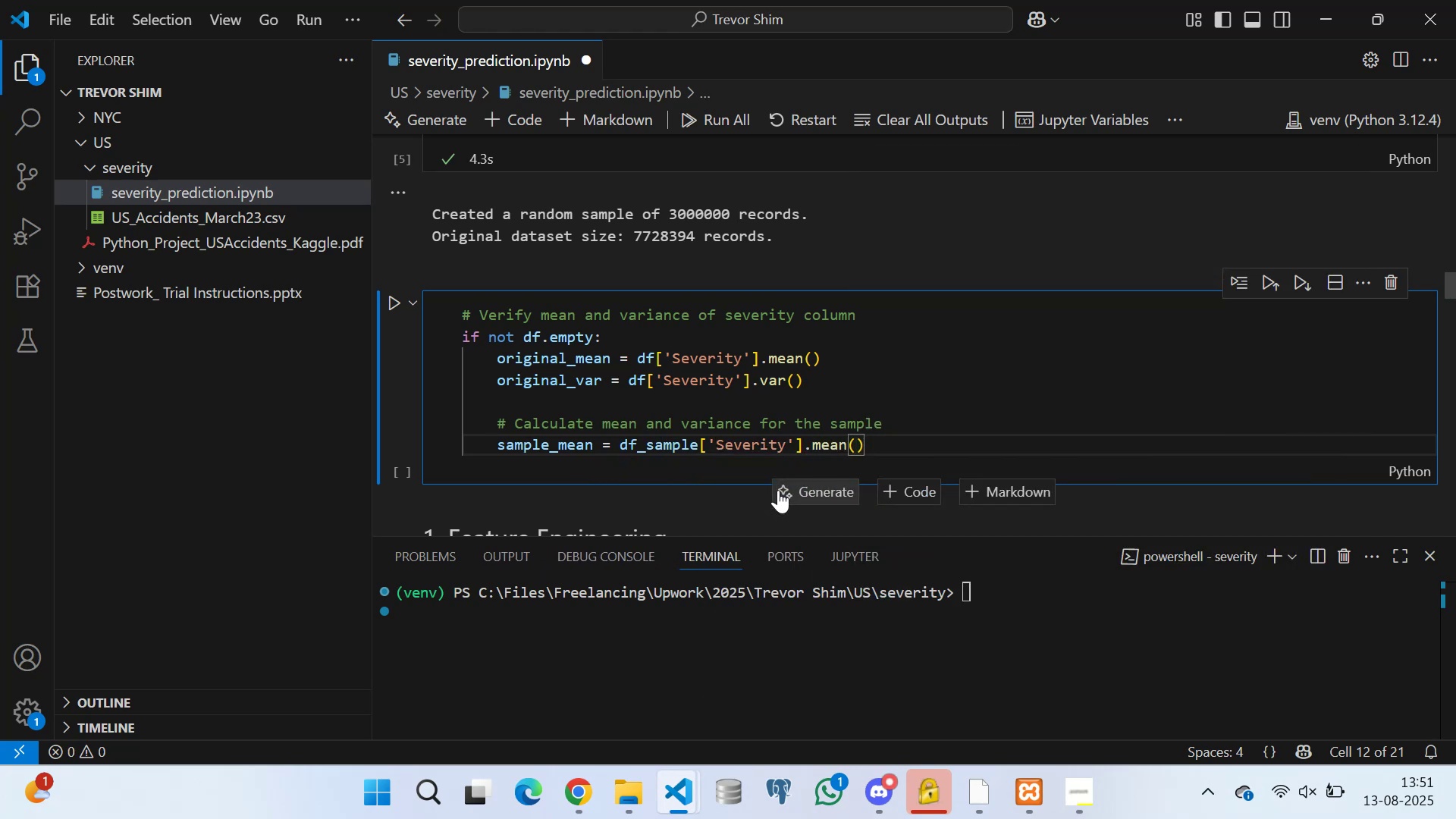 
key(Enter)
 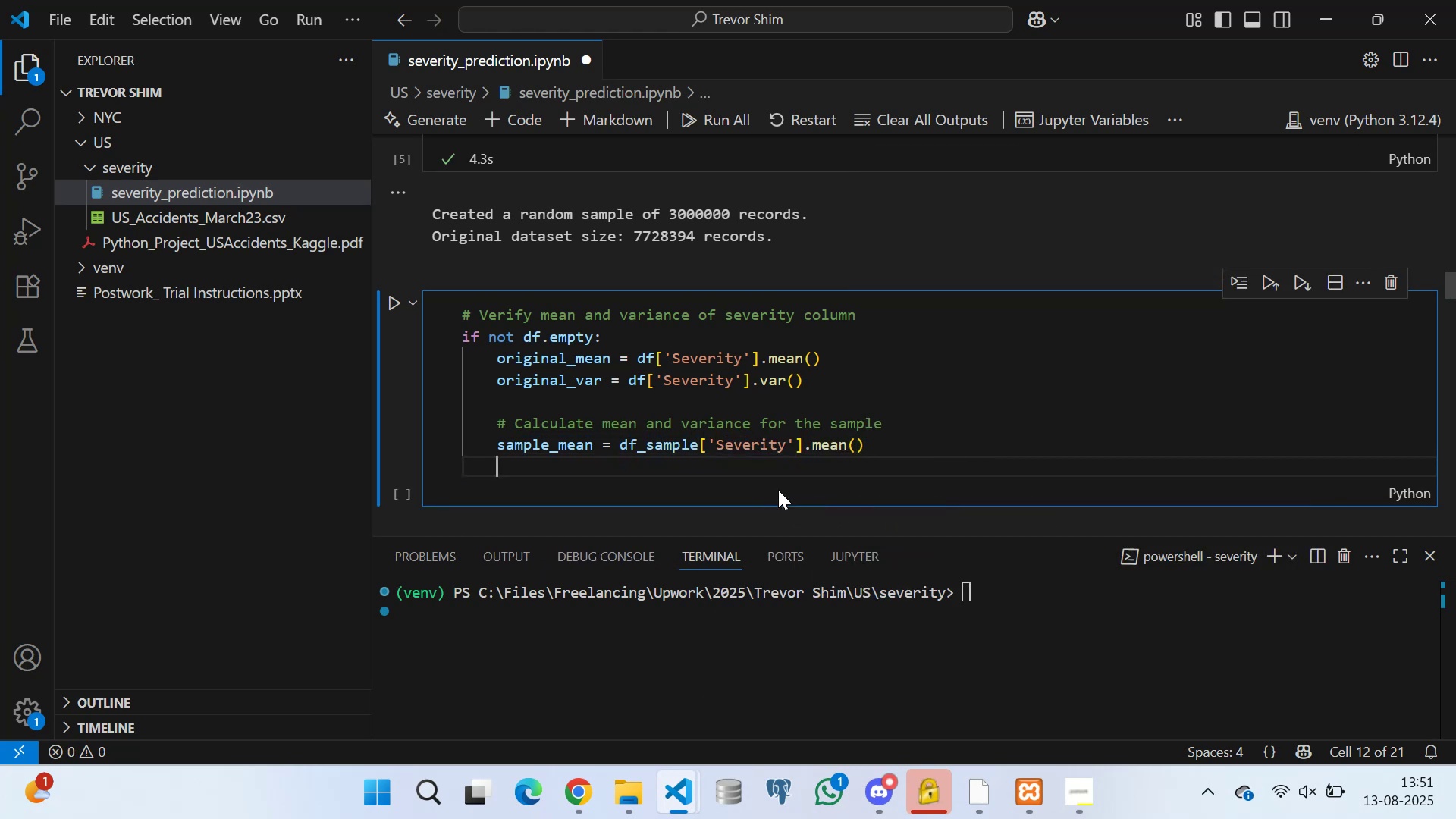 
type(sample_var = df)
 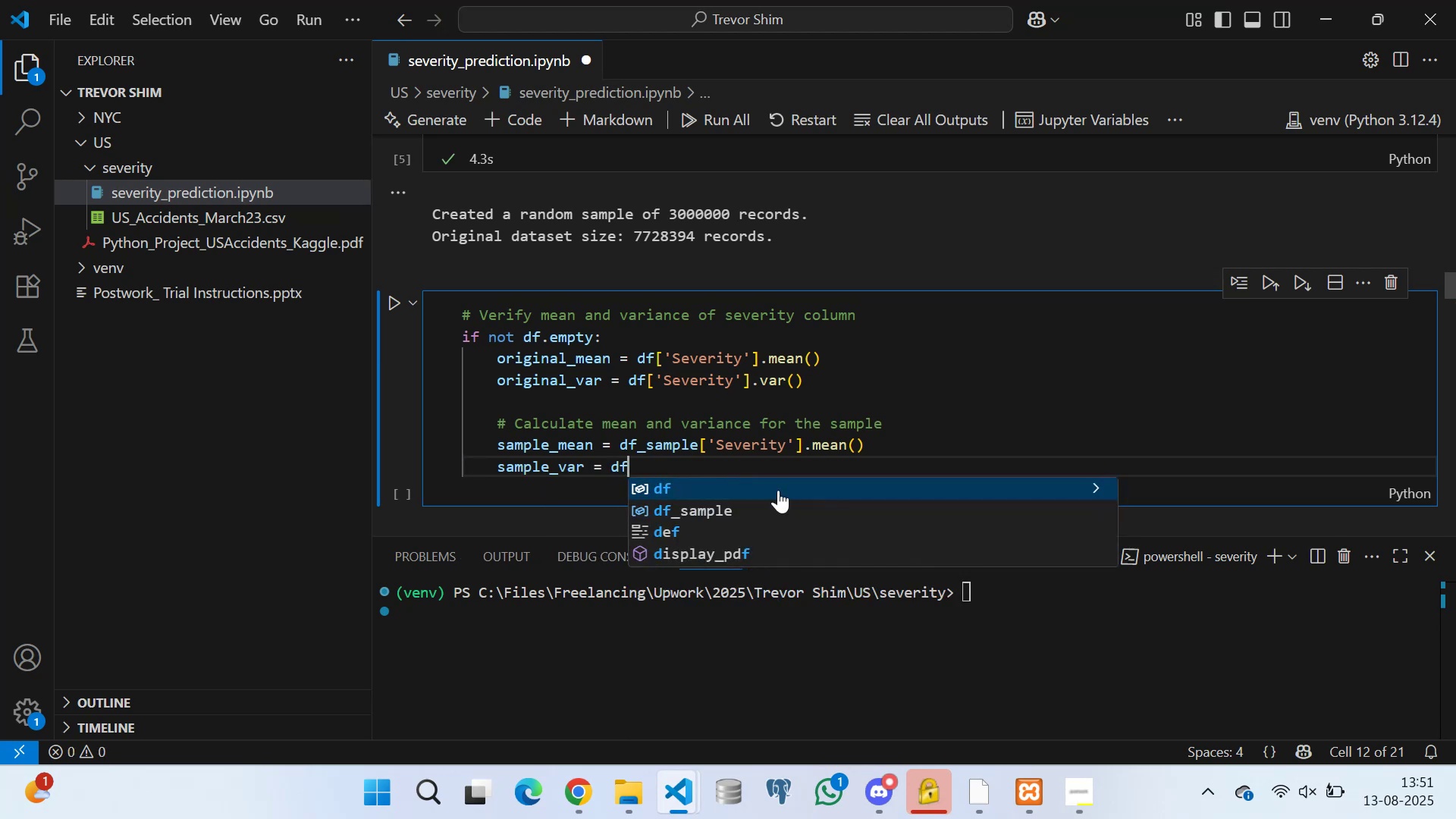 
left_click([707, 509])
 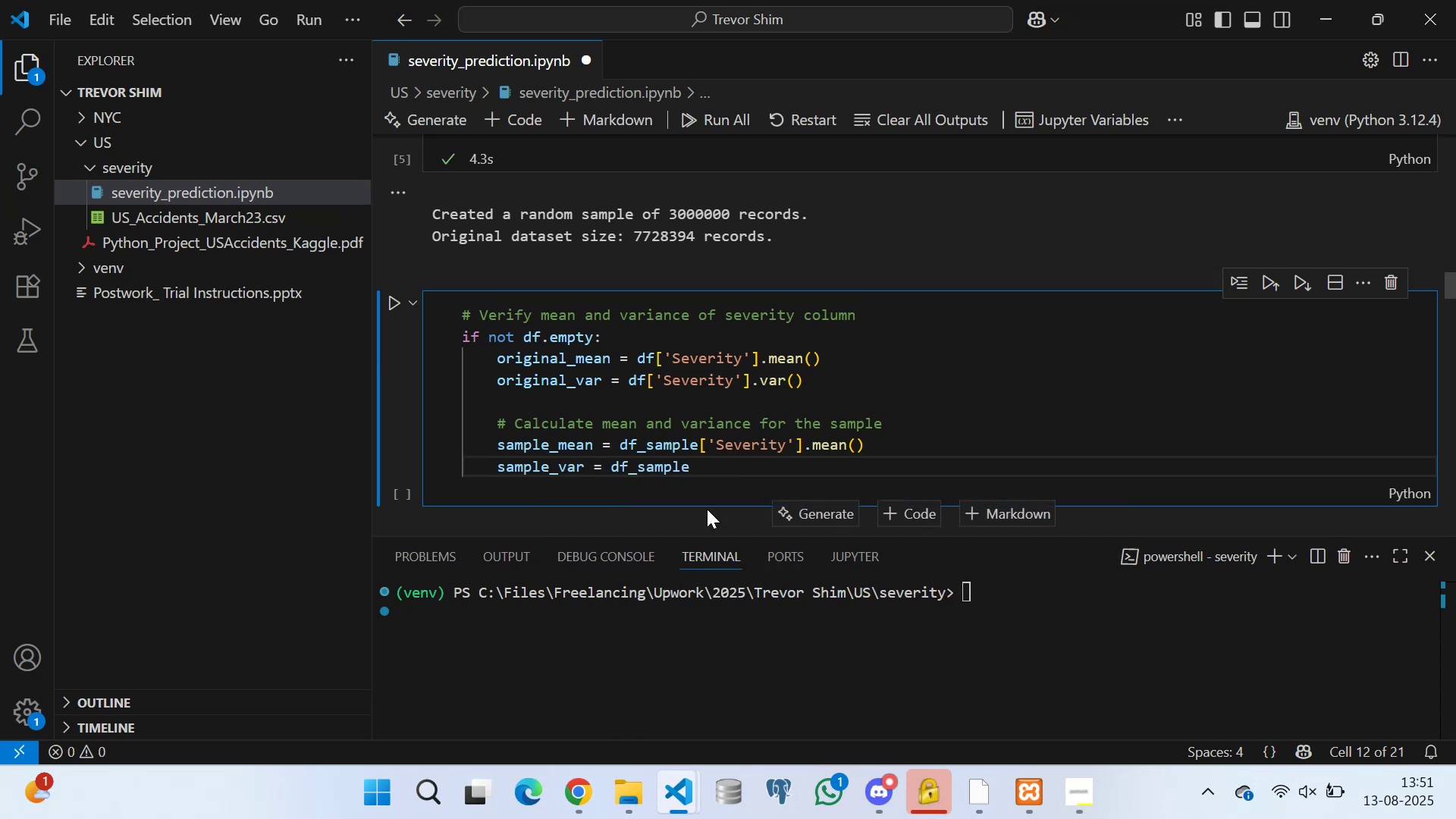 
key(BracketLeft)
 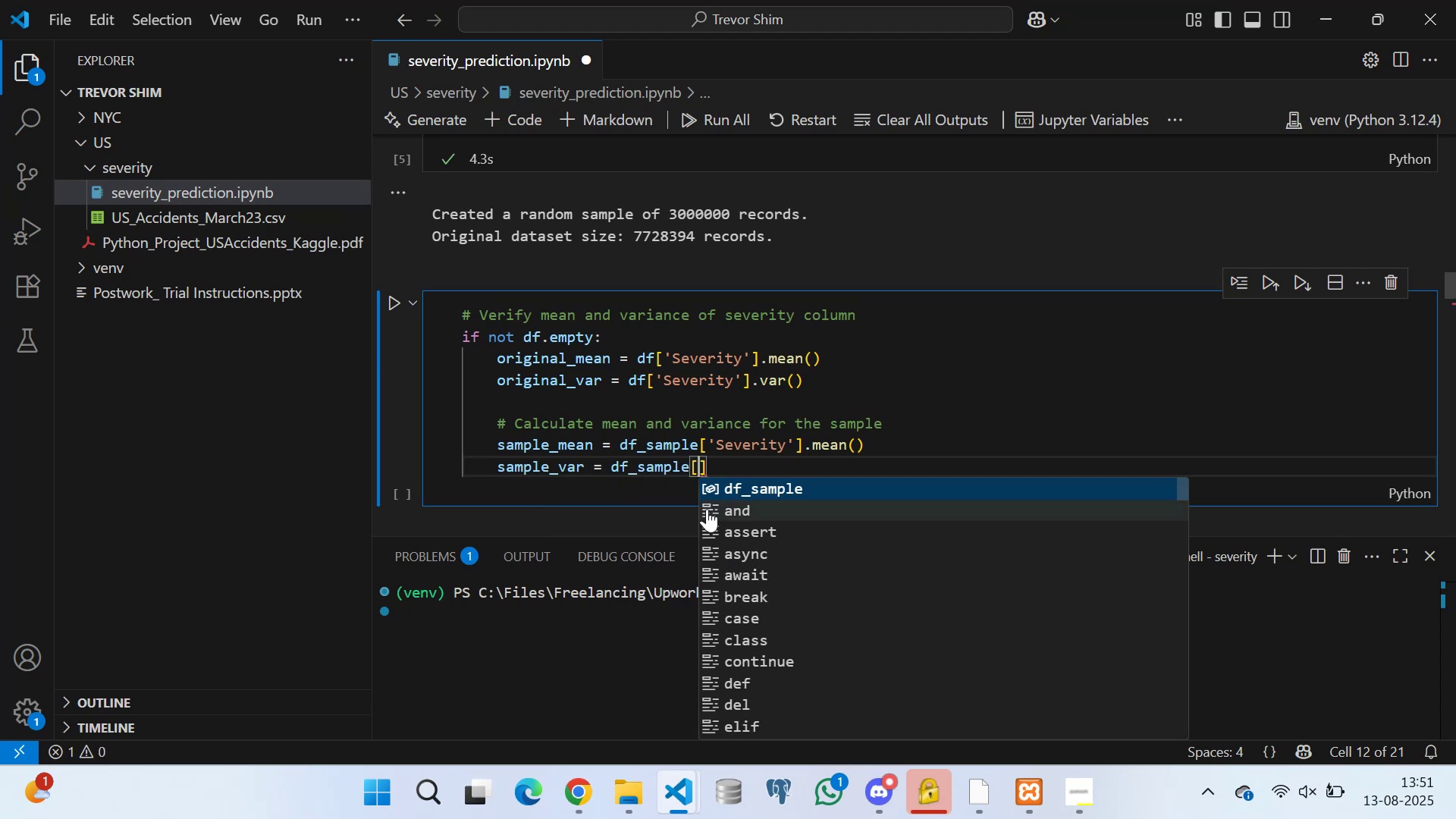 
key(Quote)
 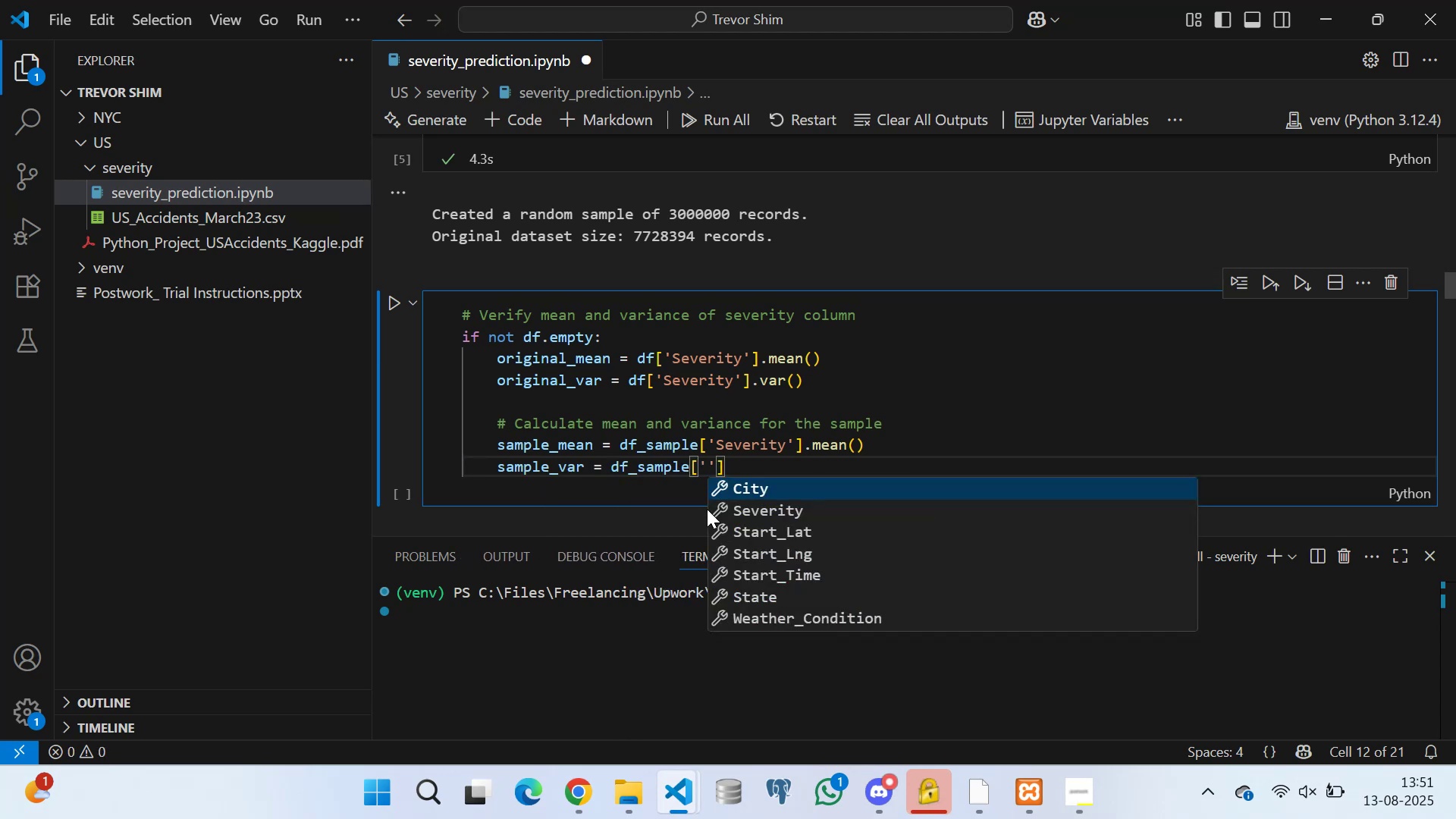 
key(S)
 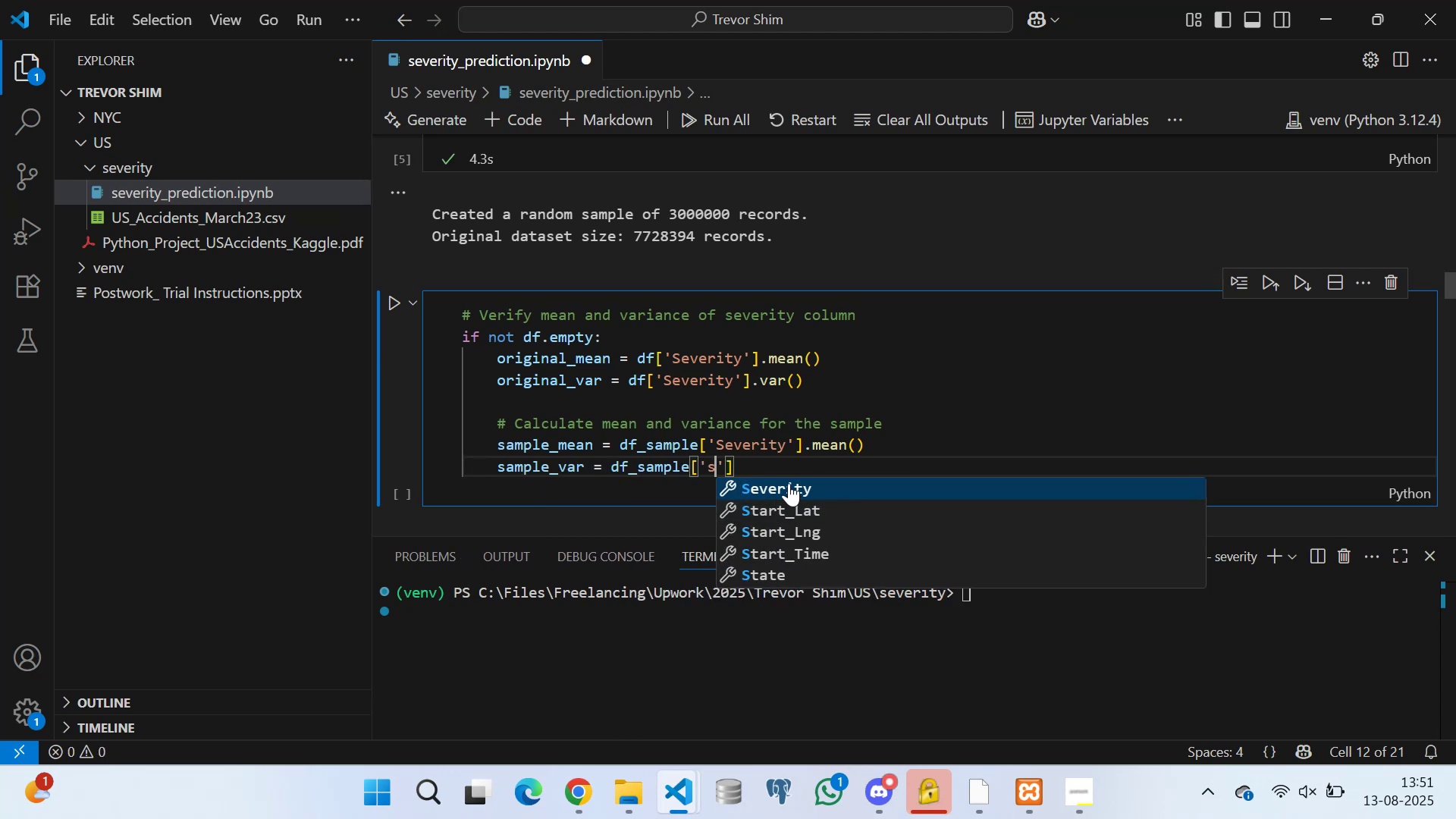 
left_click([789, 483])
 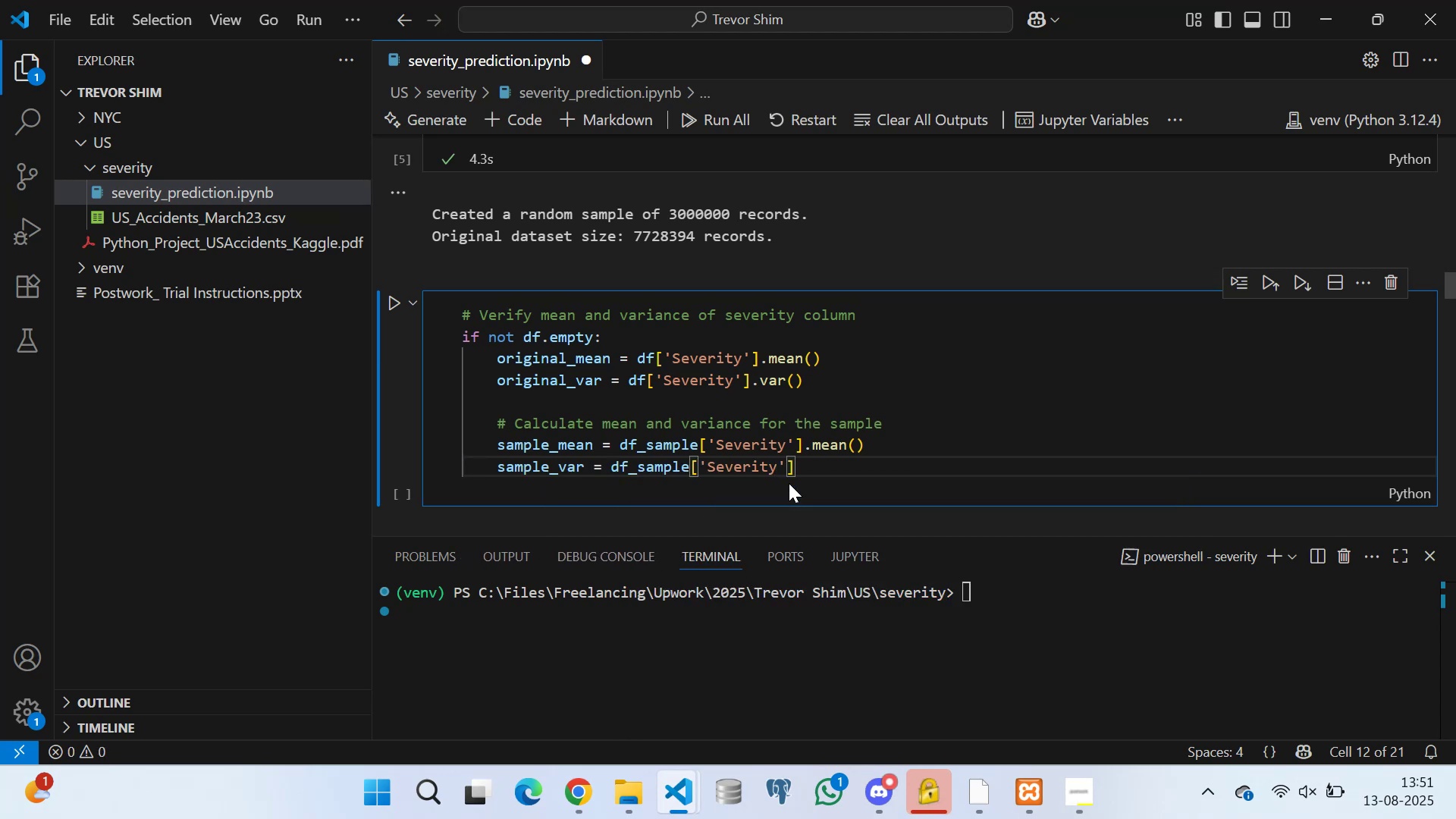 
key(ArrowRight)
 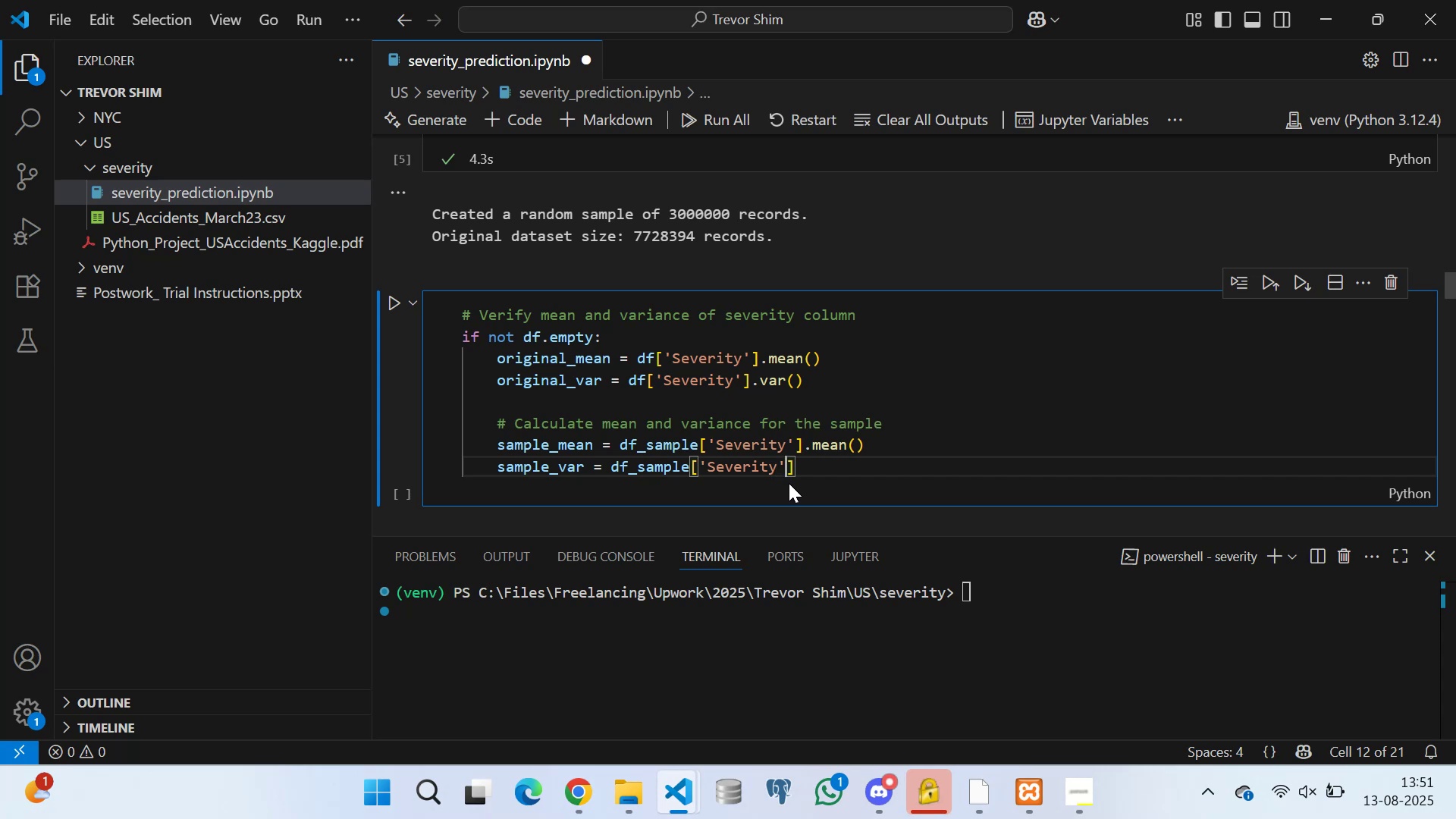 
key(ArrowRight)
 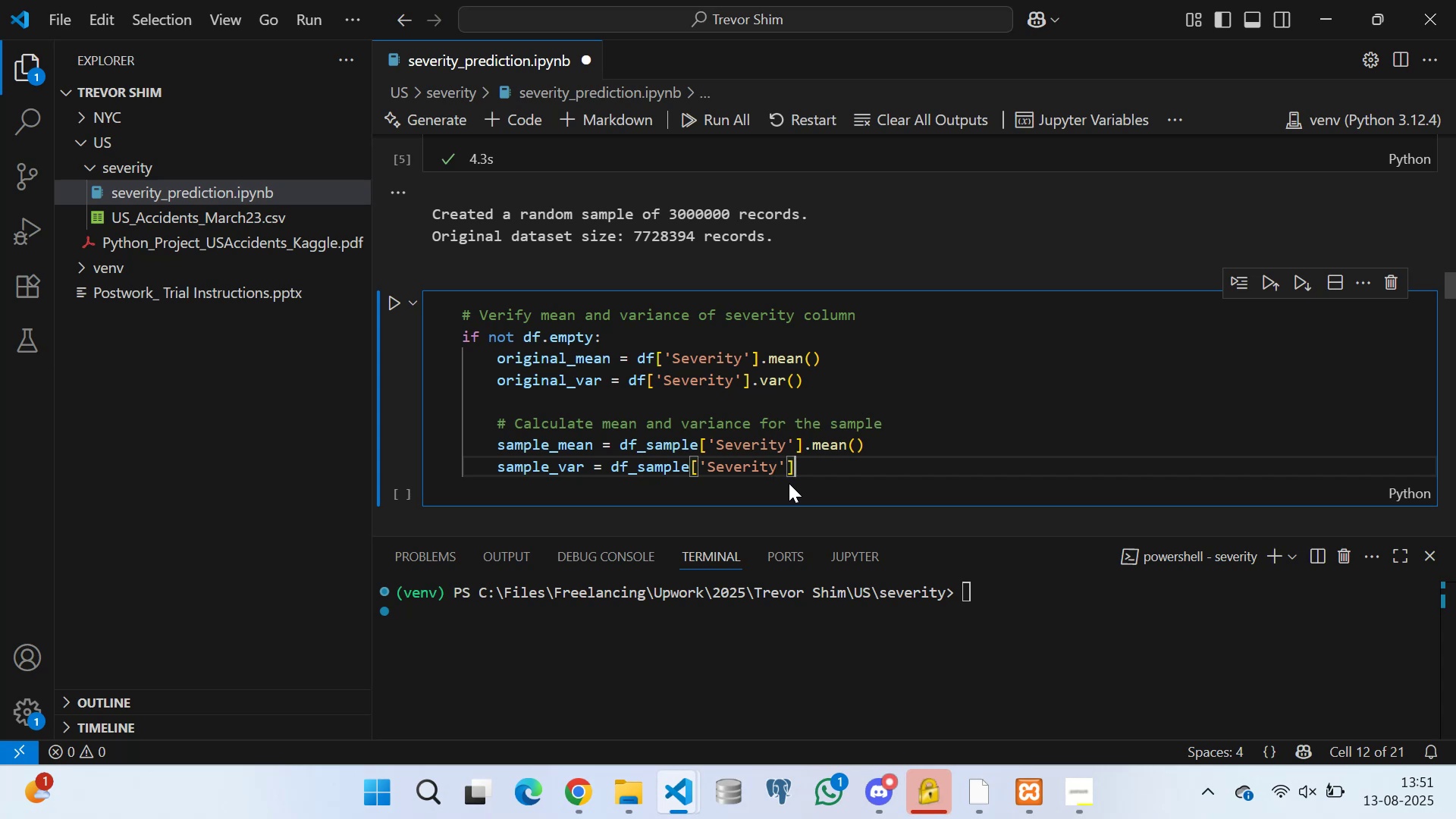 
type(.var()
 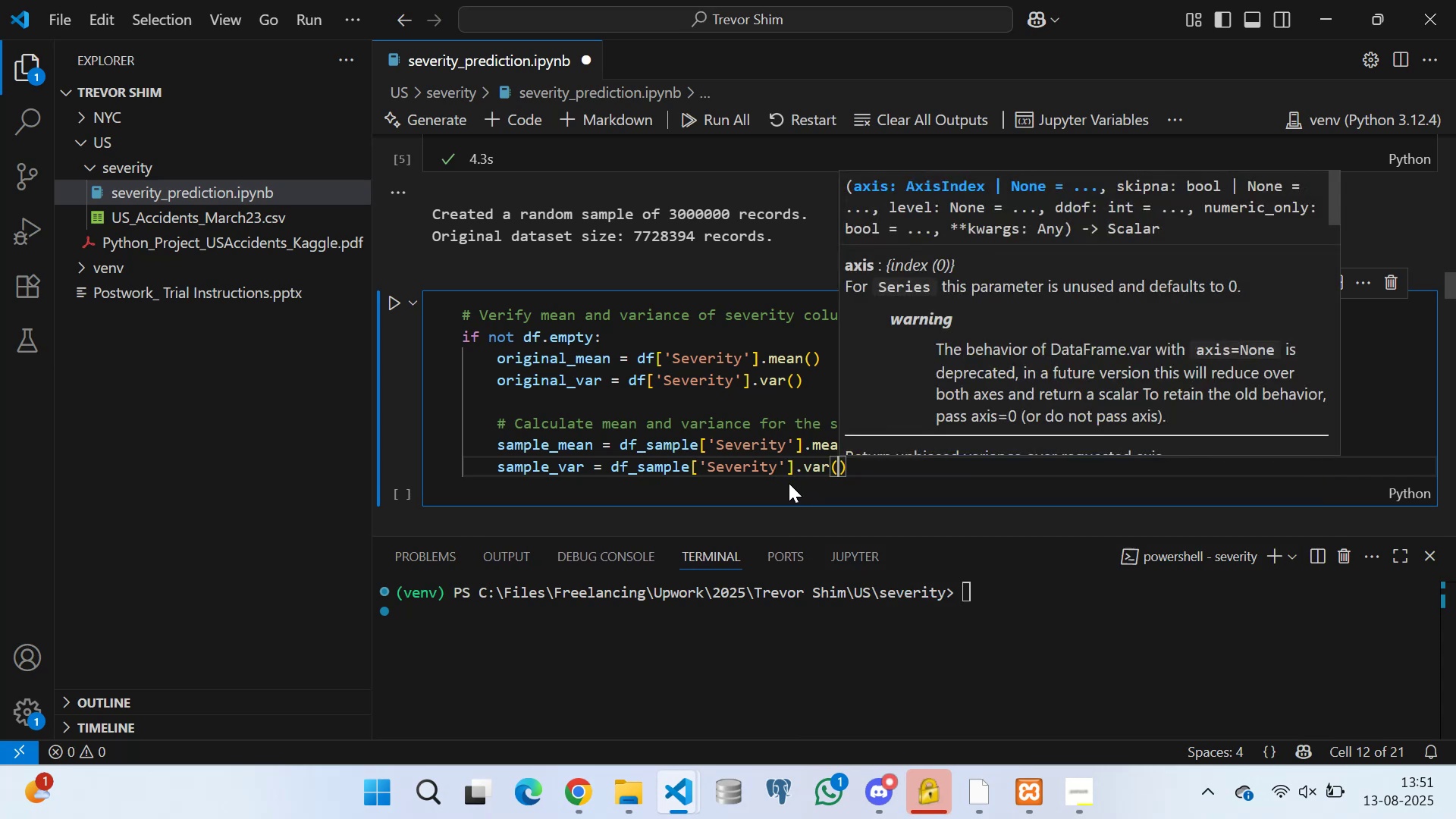 
wait(10.44)
 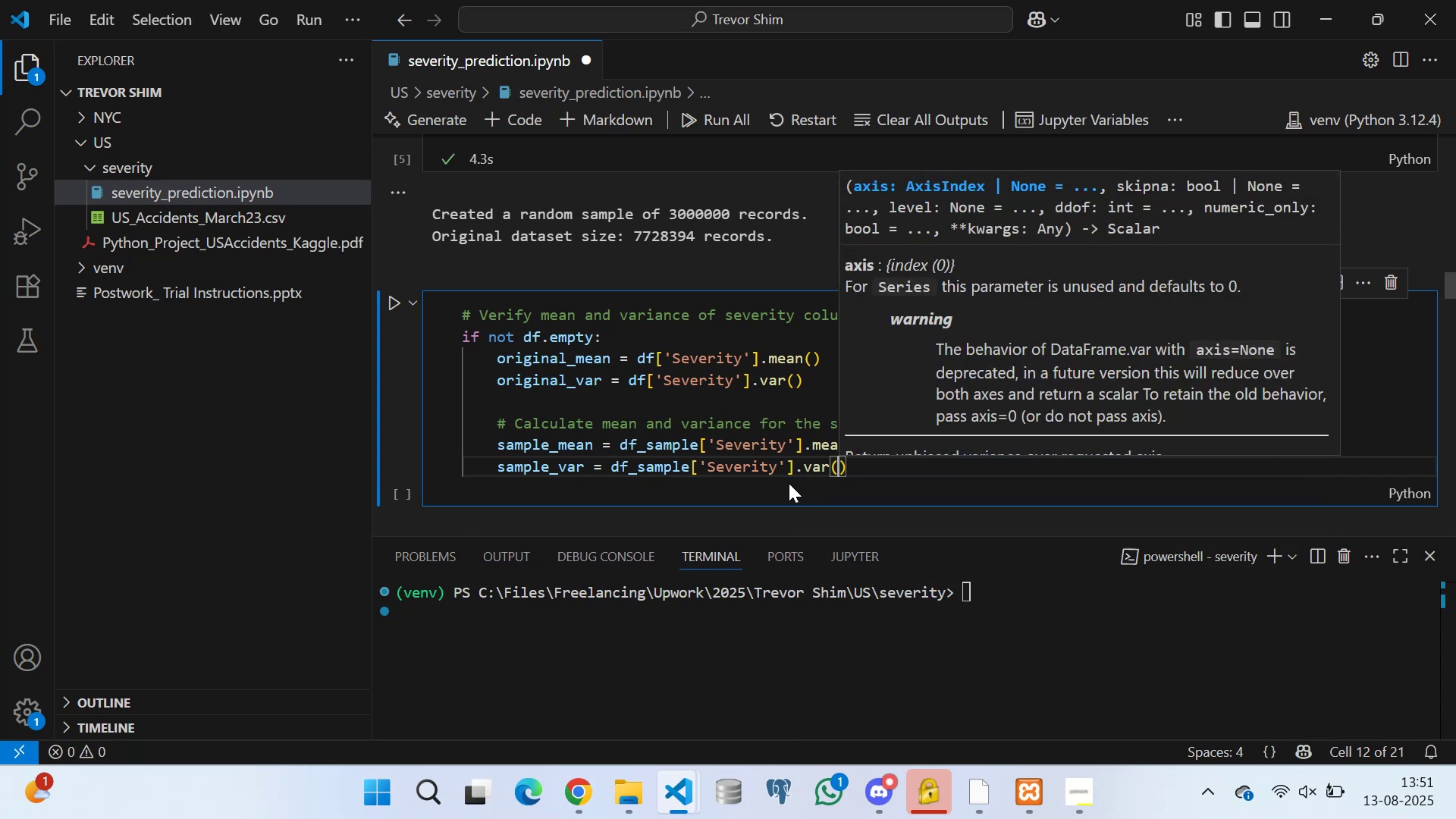 
key(ArrowRight)
 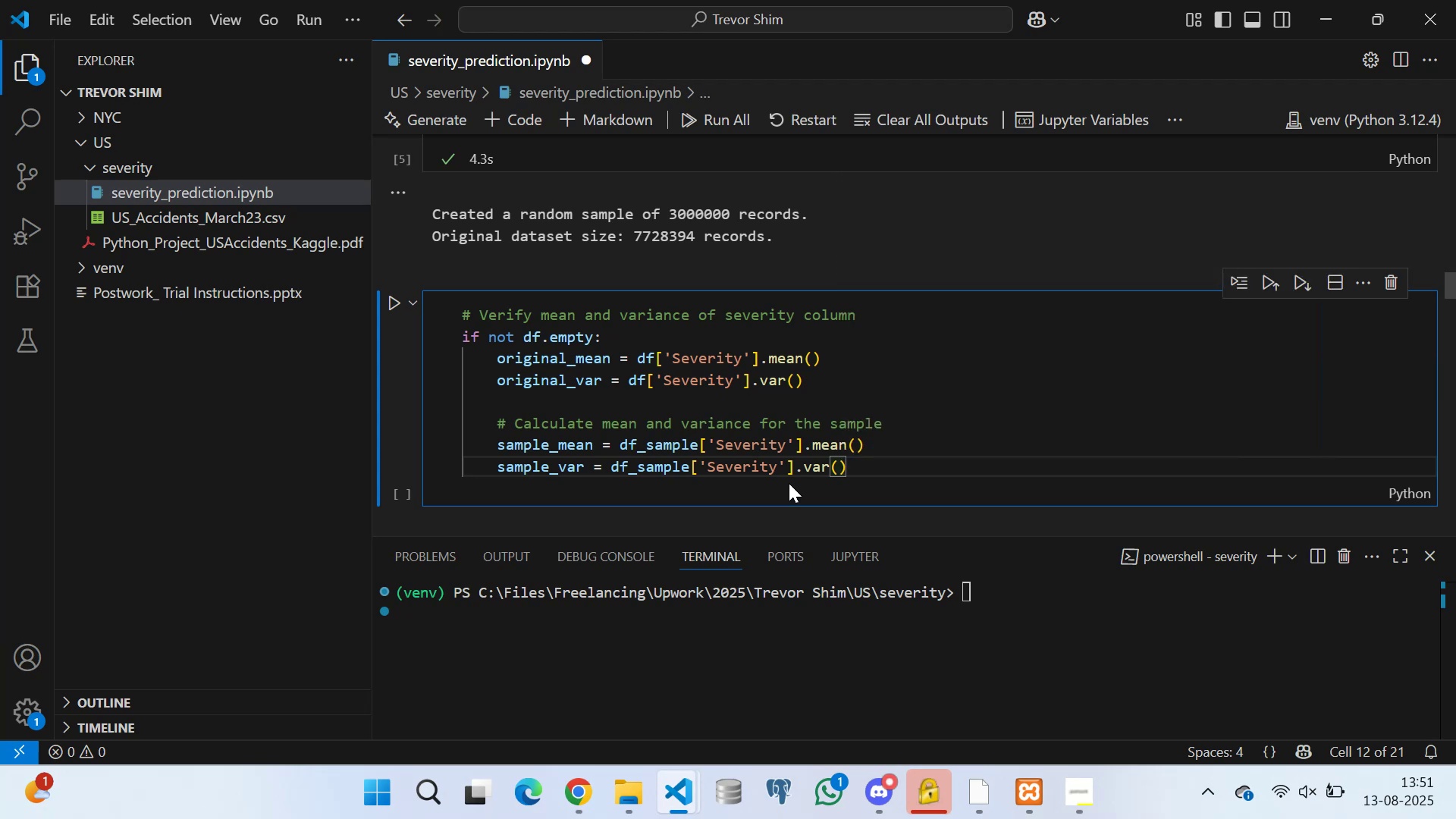 
key(Enter)
 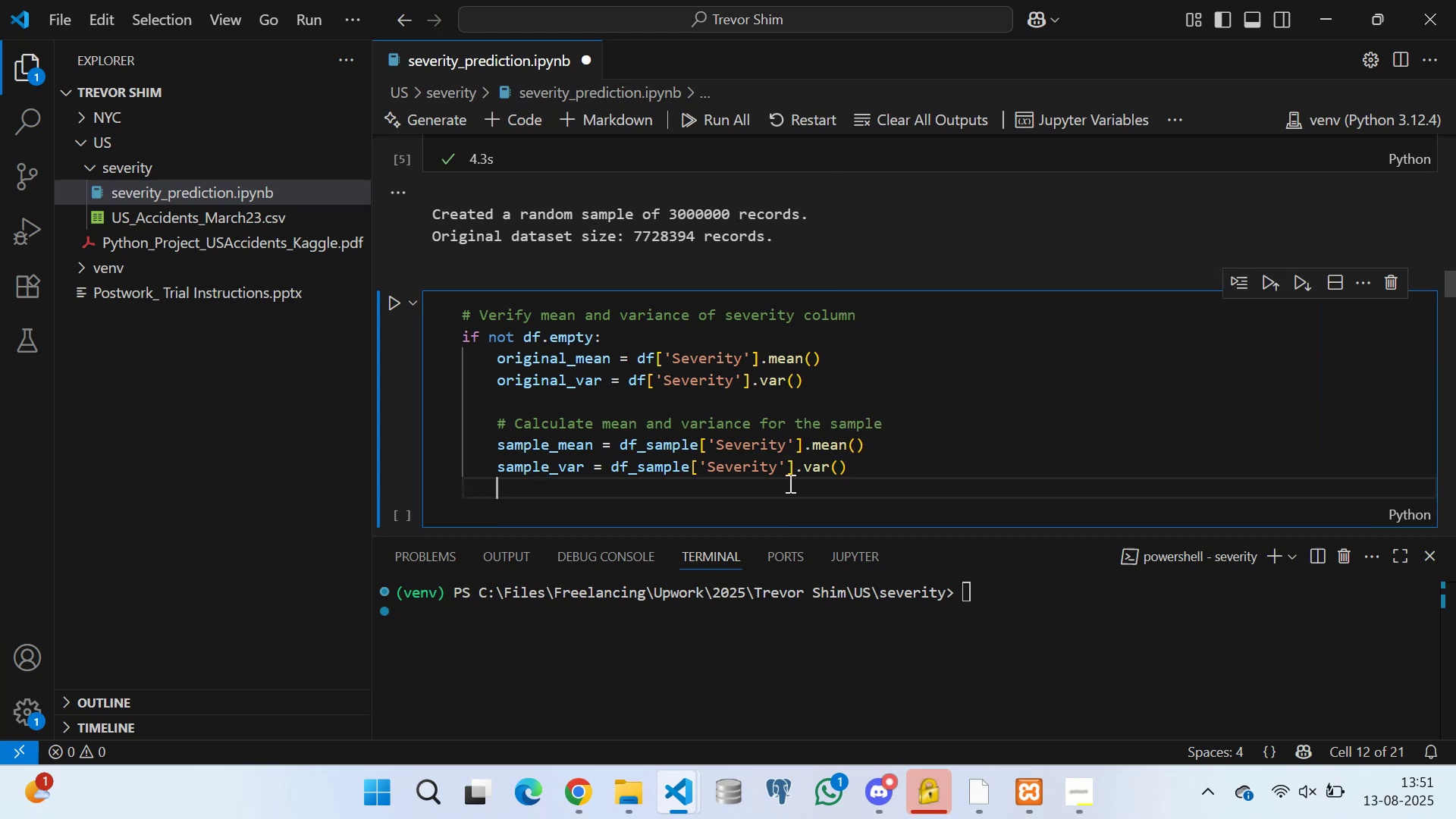 
key(Enter)
 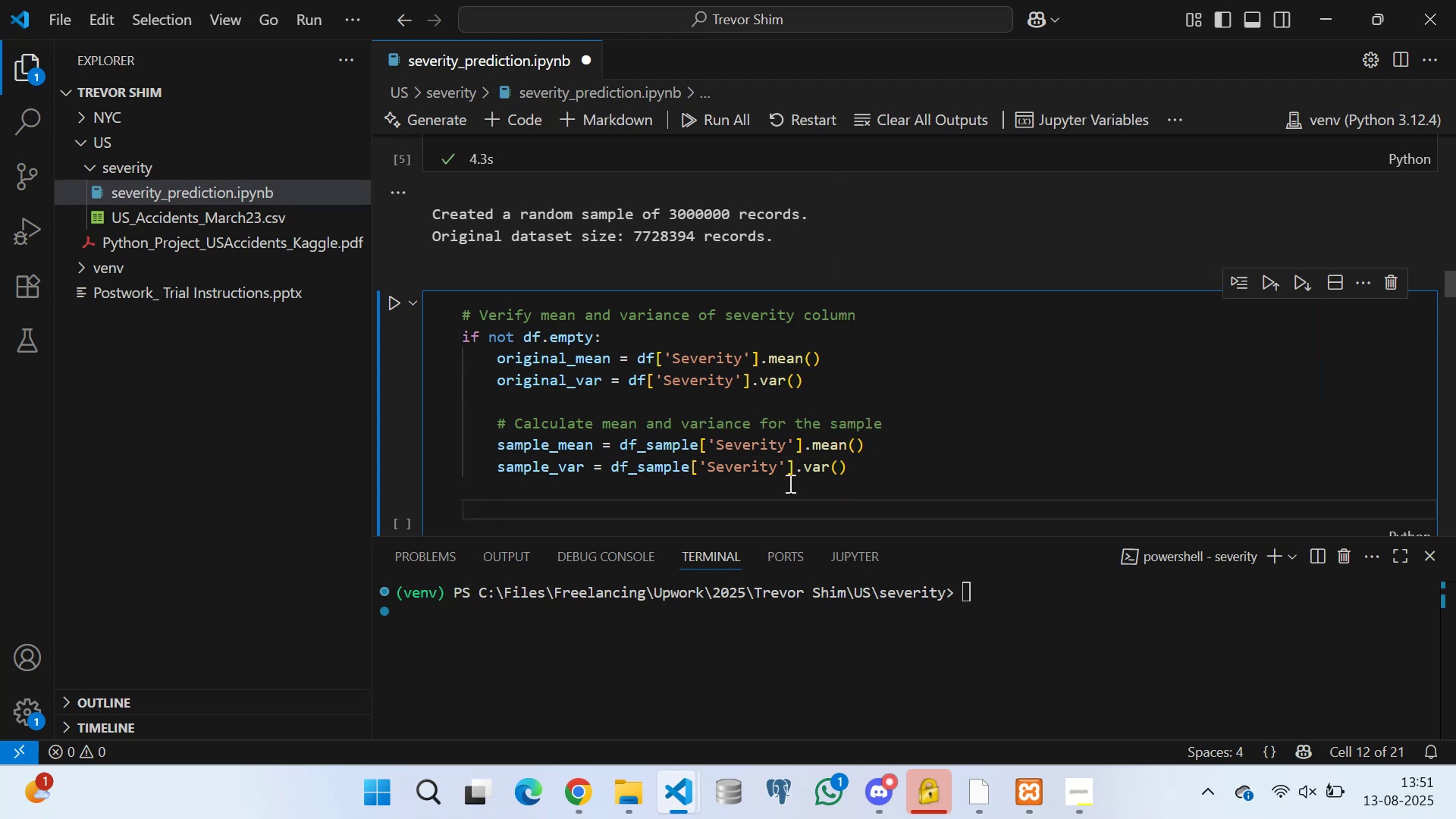 
type(print()
 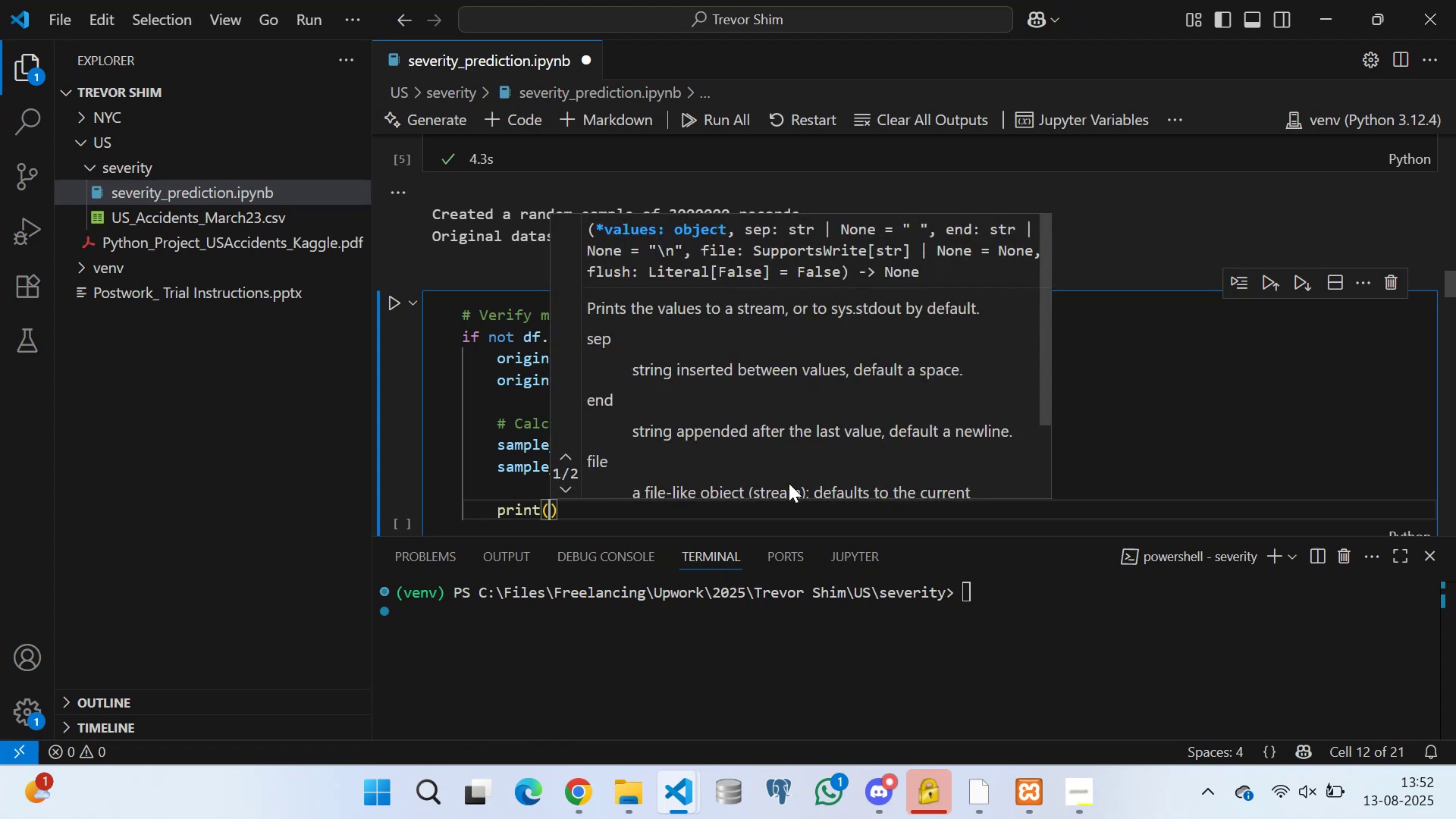 
type("[Break]n  Svert)
key(Backspace)
type(ity)
 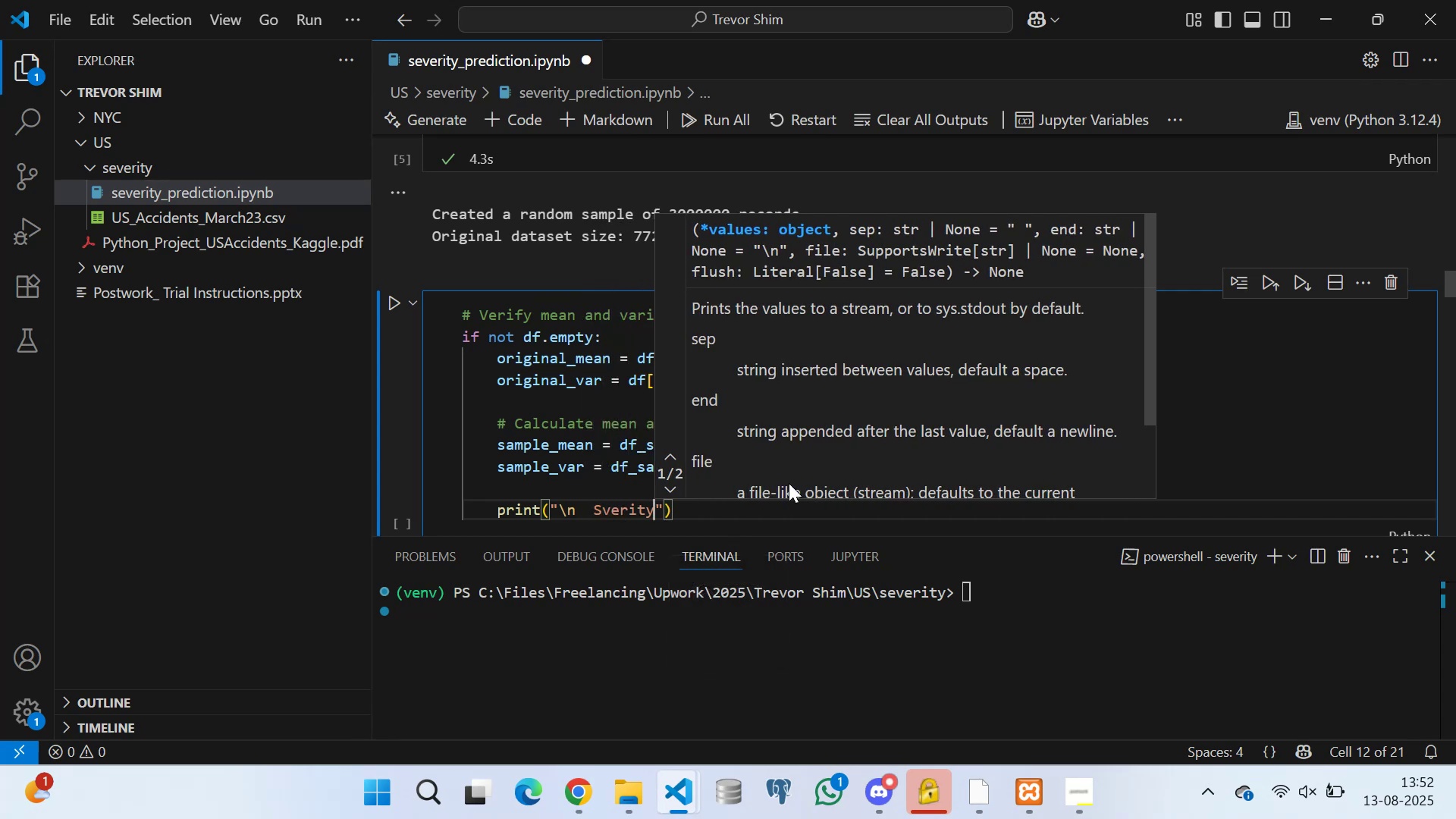 
key(ArrowLeft)
 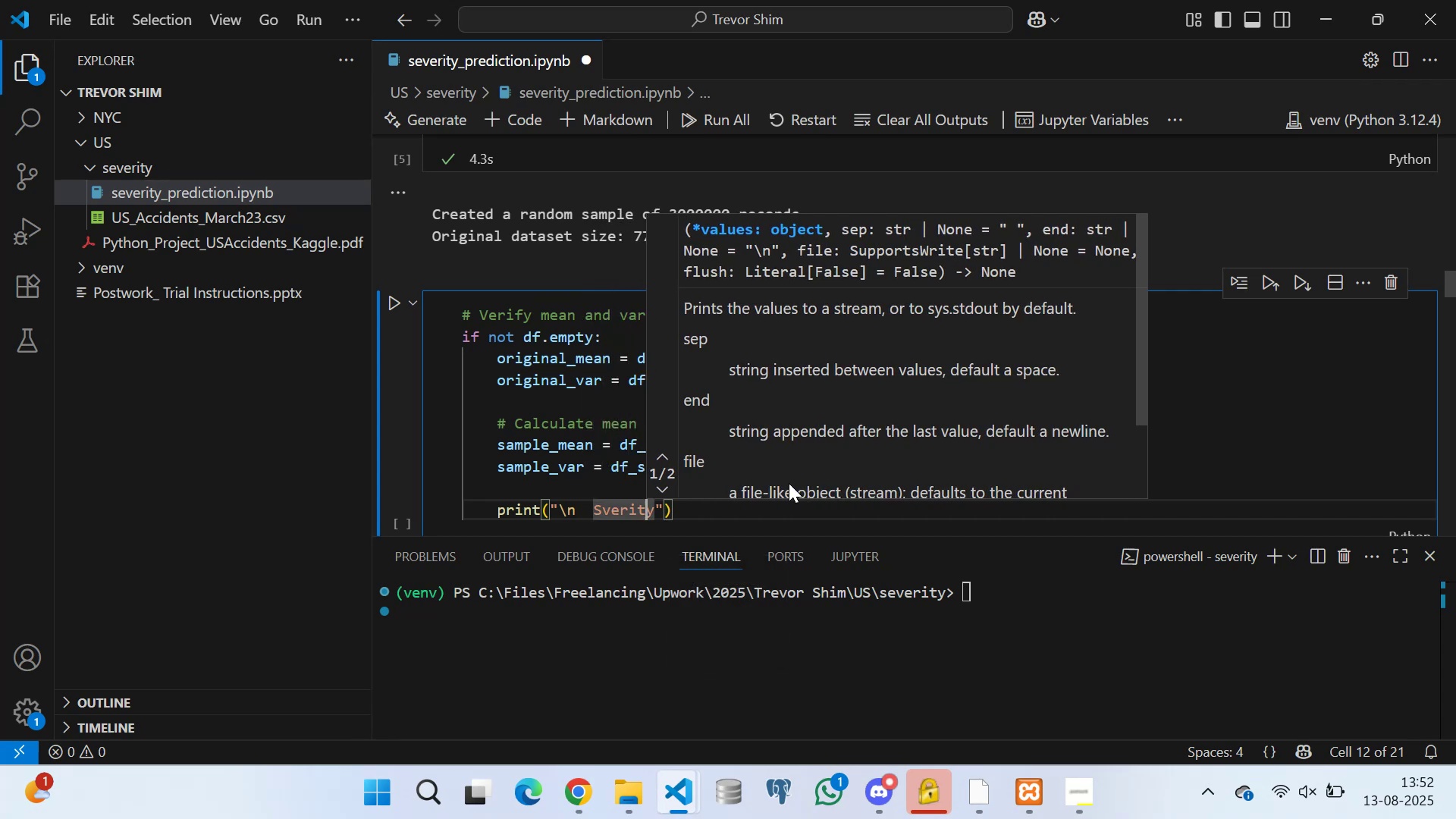 
key(ArrowLeft)
 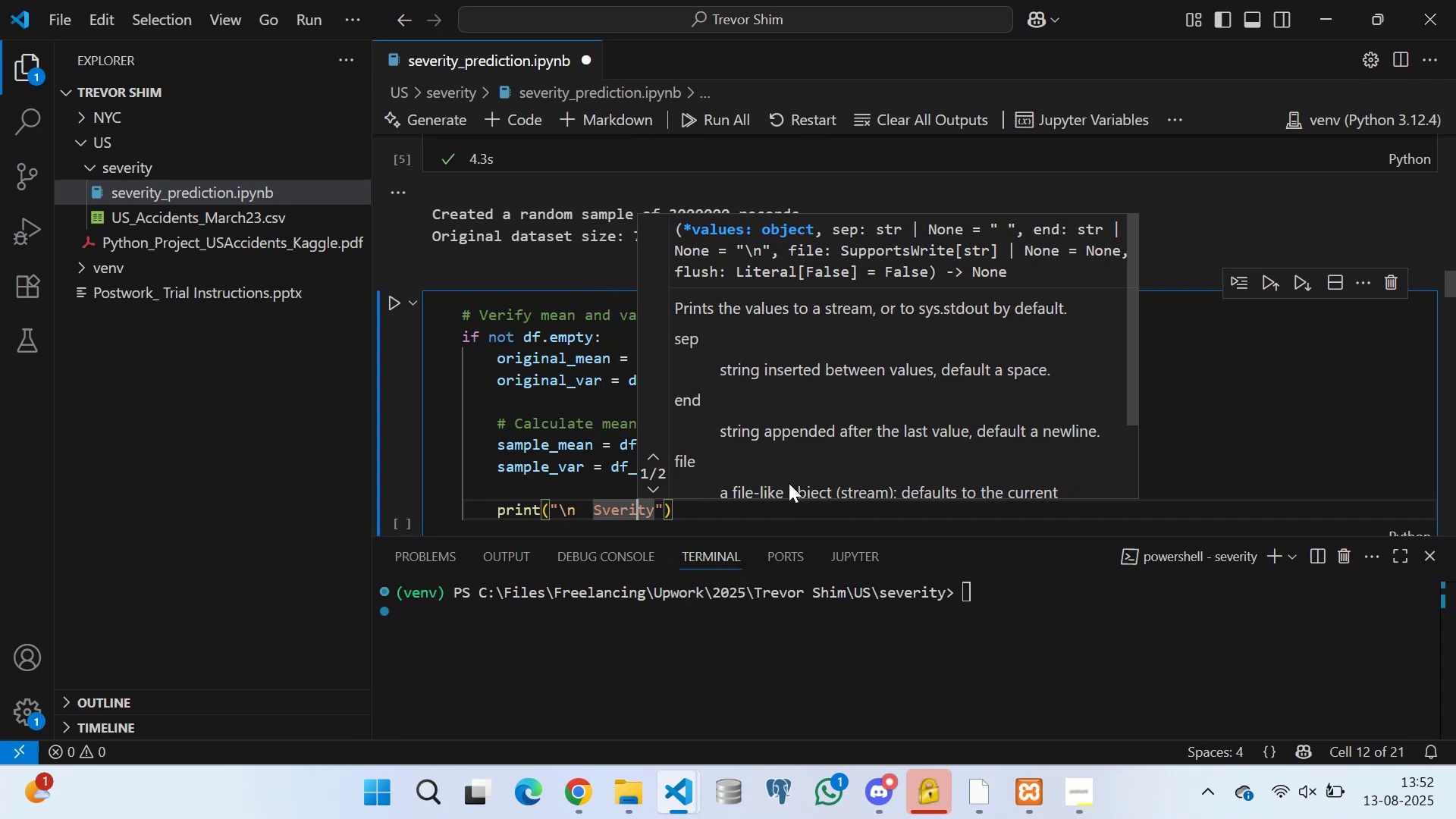 
key(ArrowLeft)
 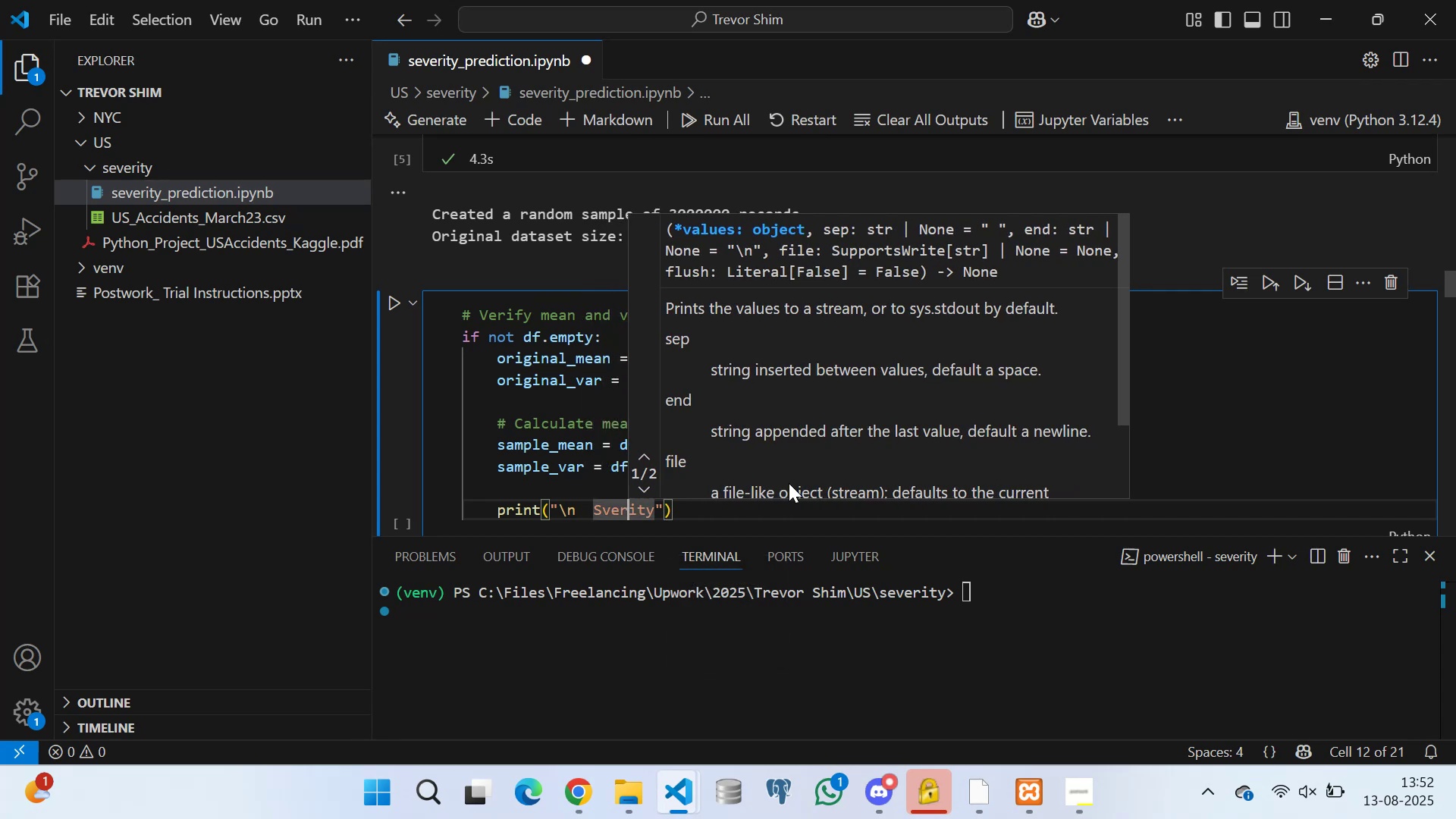 
key(ArrowLeft)
 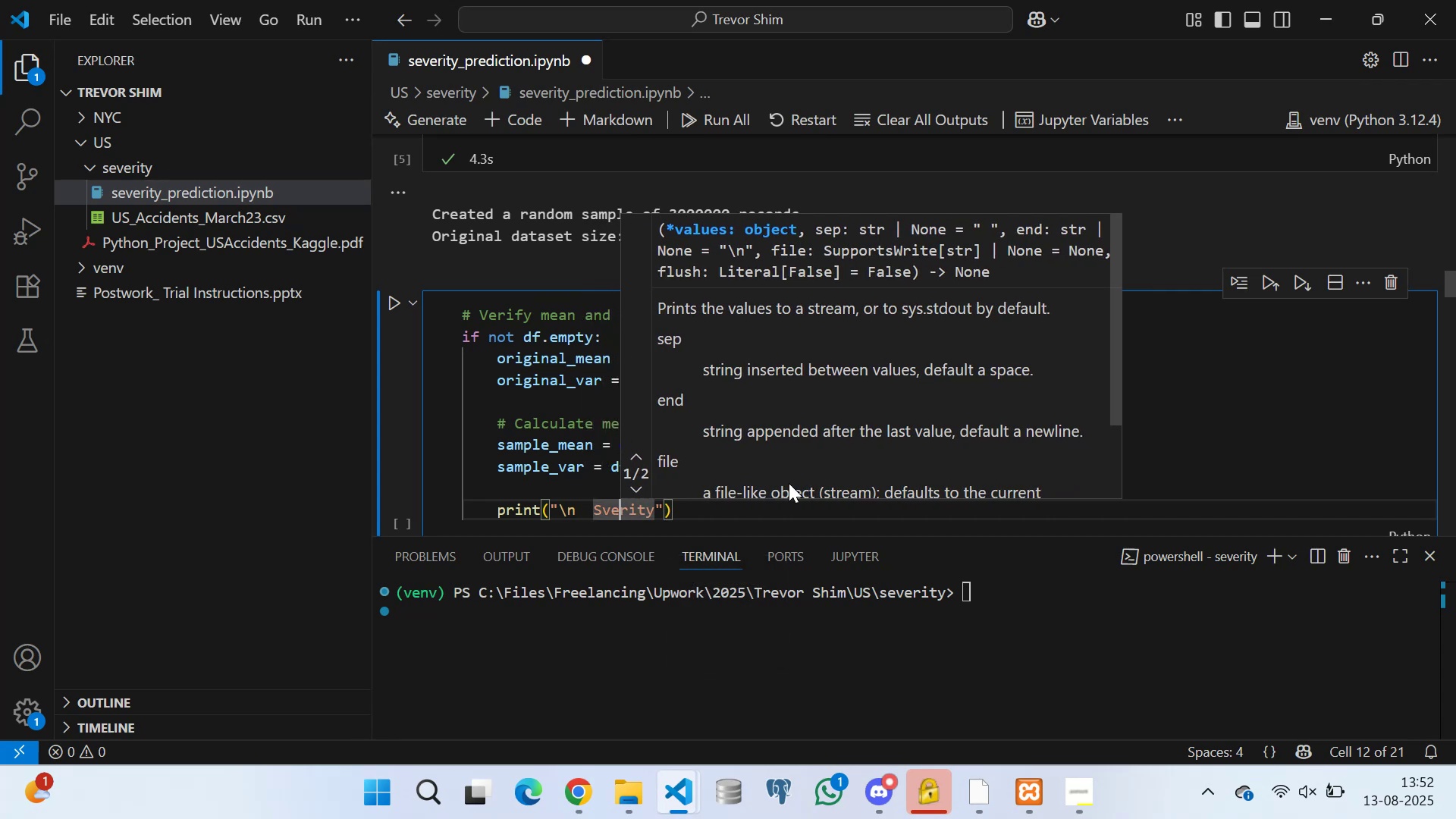 
key(ArrowLeft)
 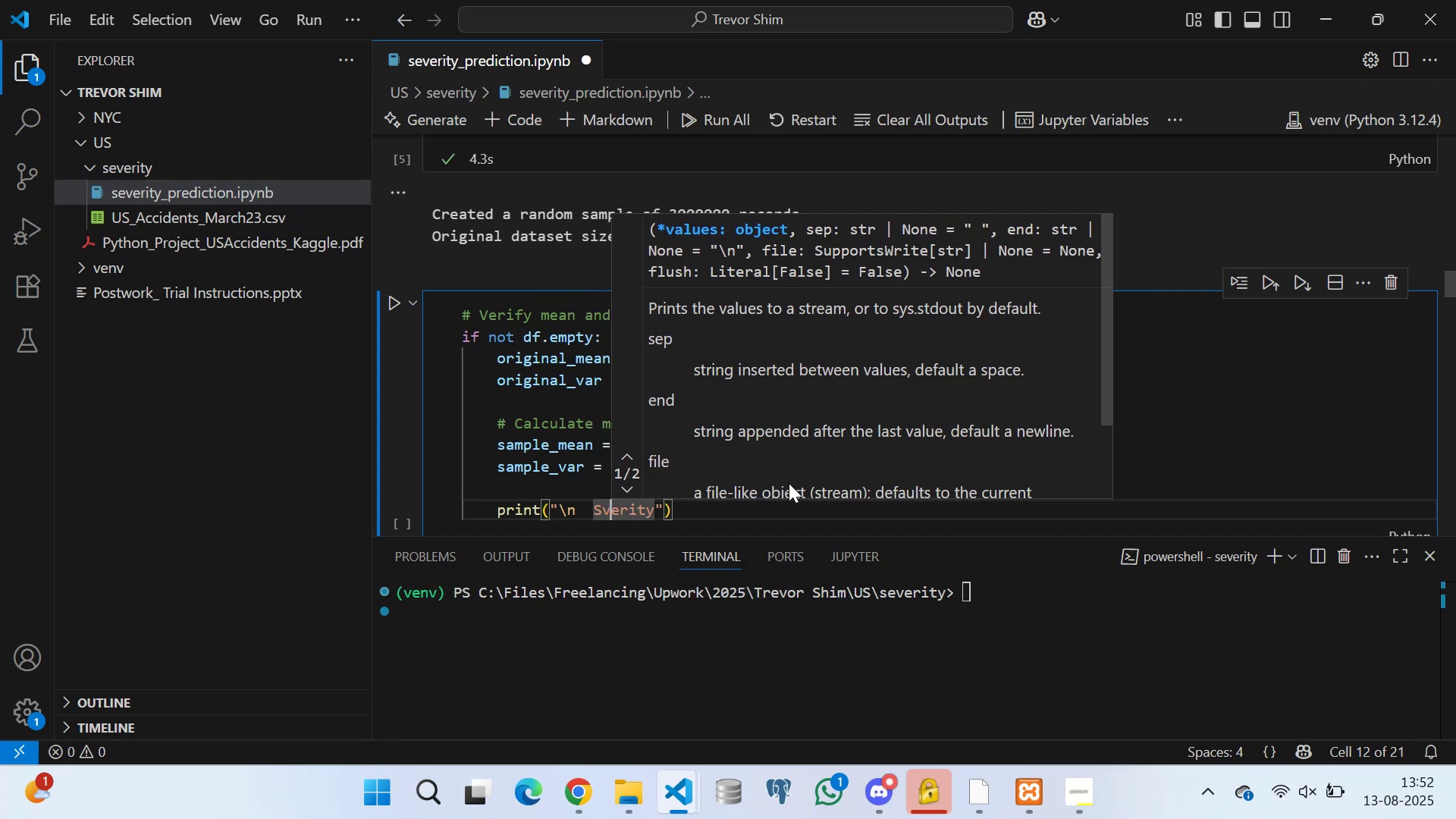 
key(ArrowLeft)
 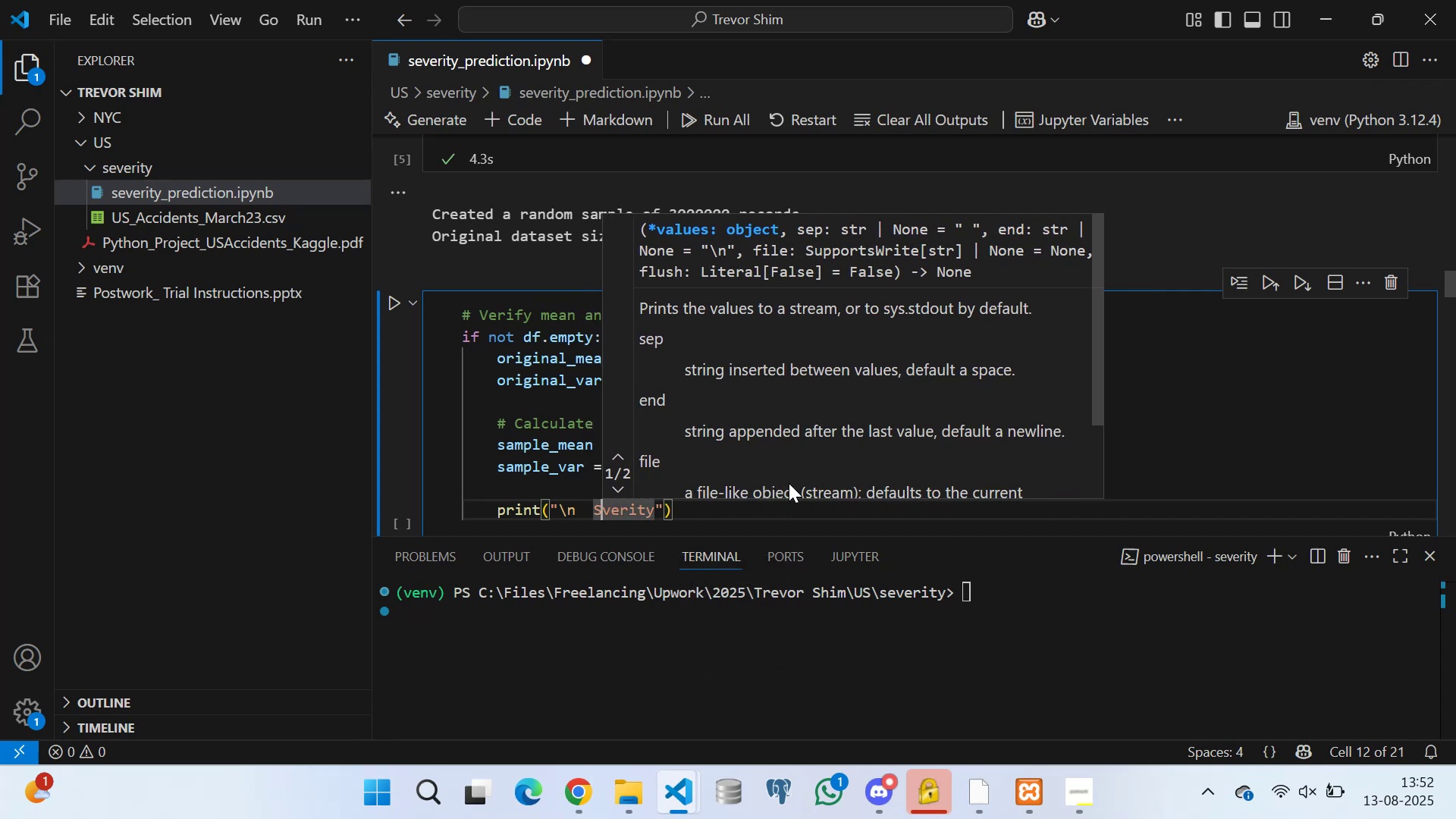 
key(E)
 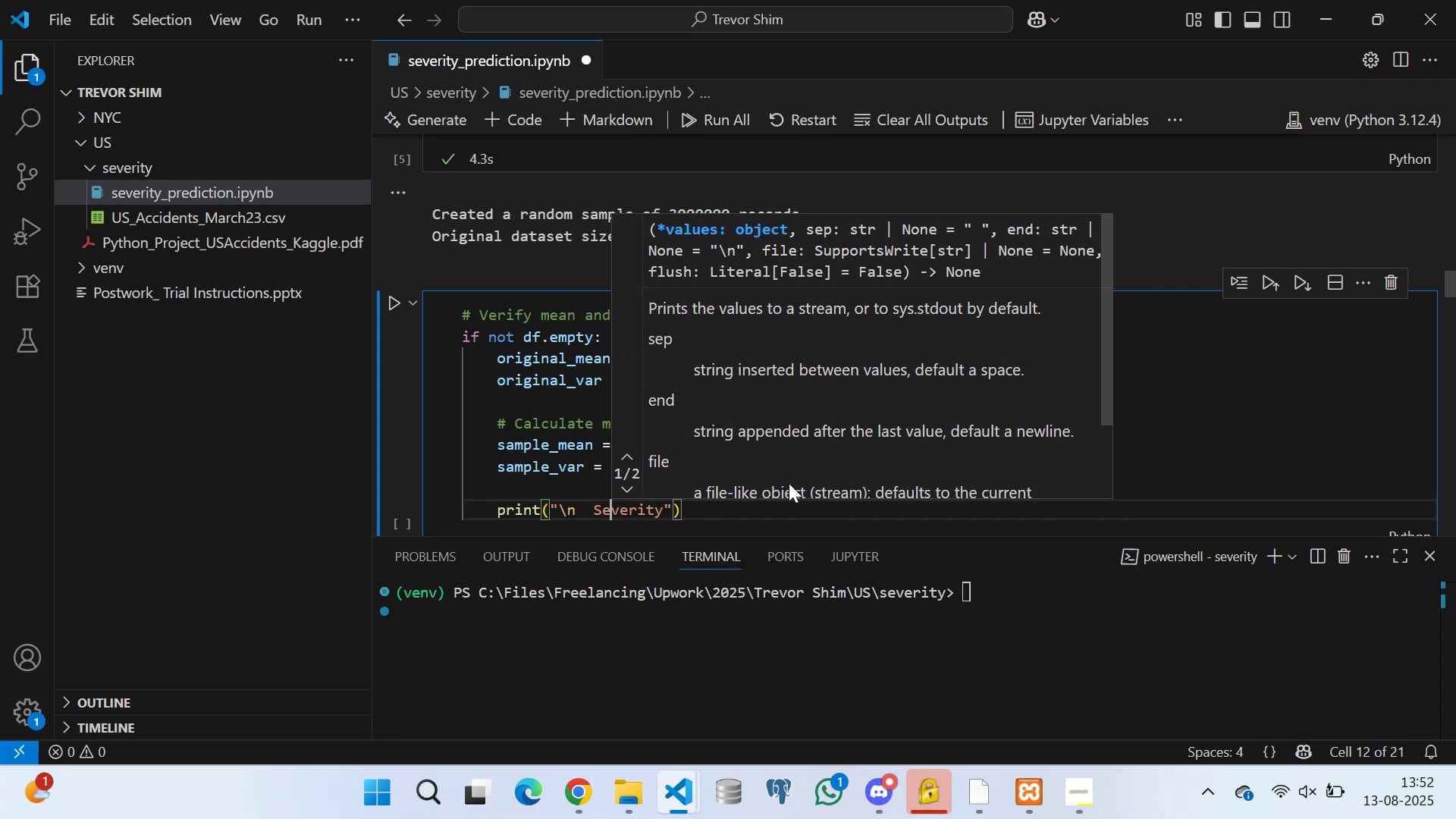 
key(ArrowRight)
 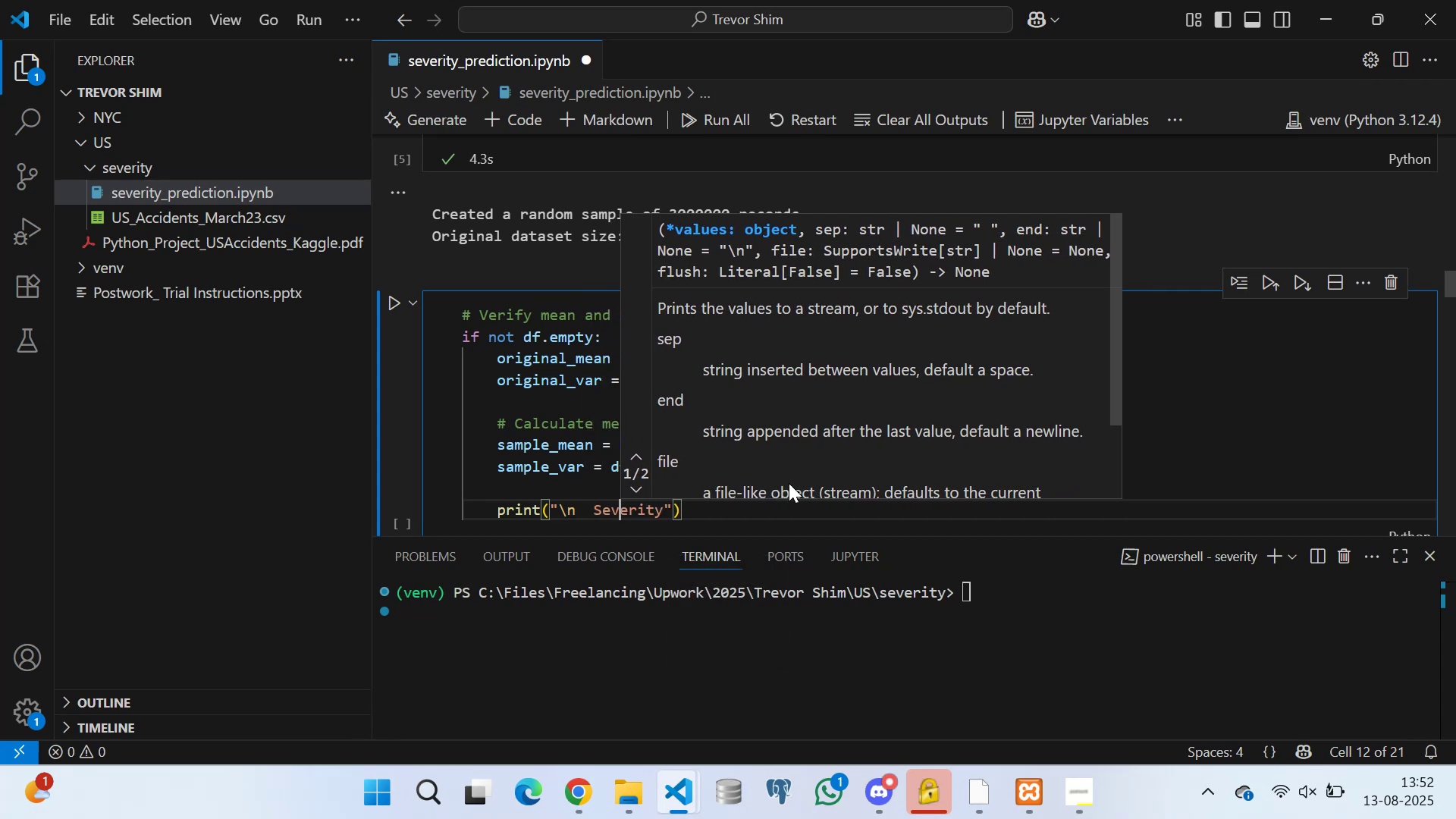 
key(ArrowRight)
 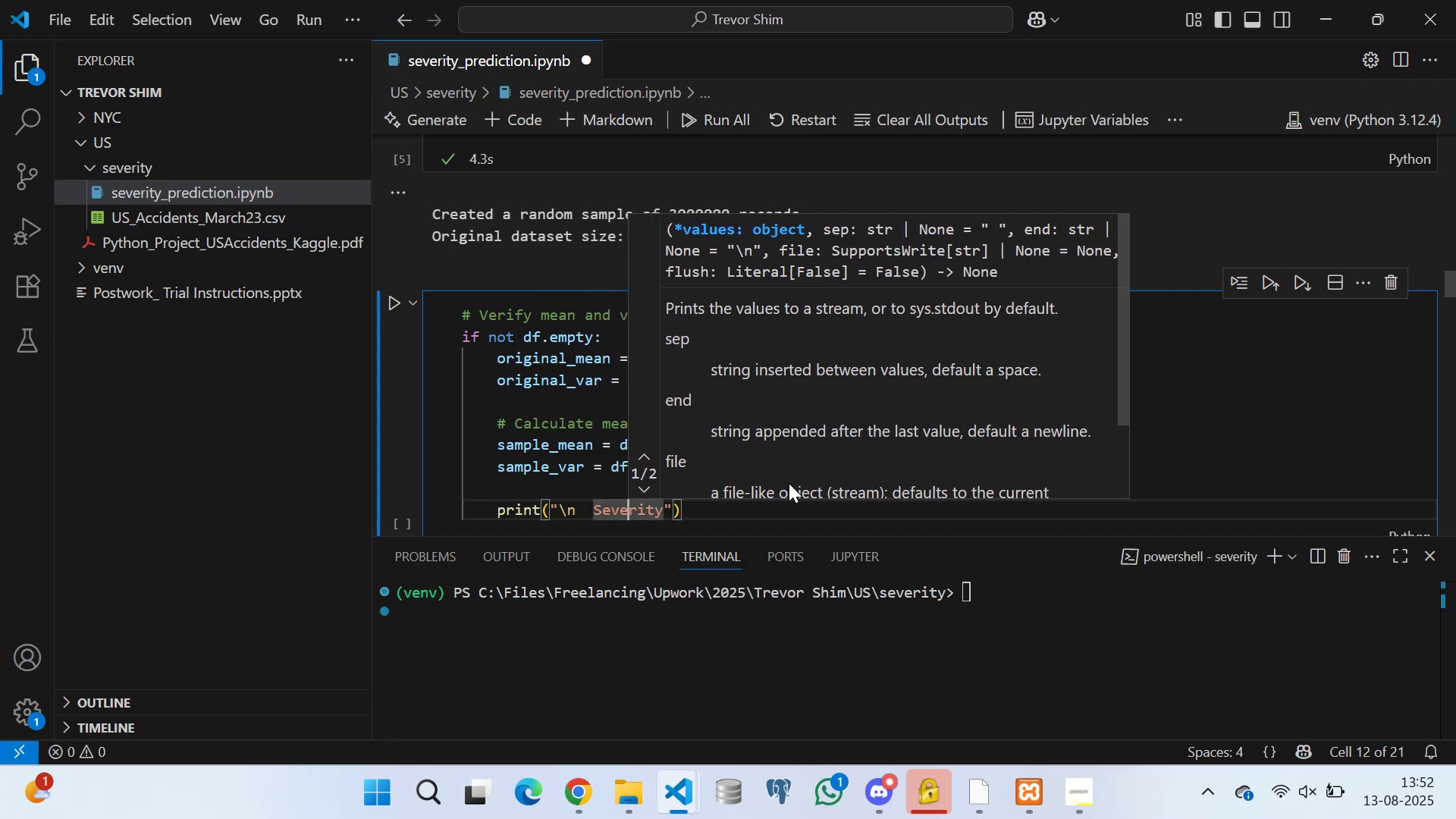 
key(ArrowRight)
 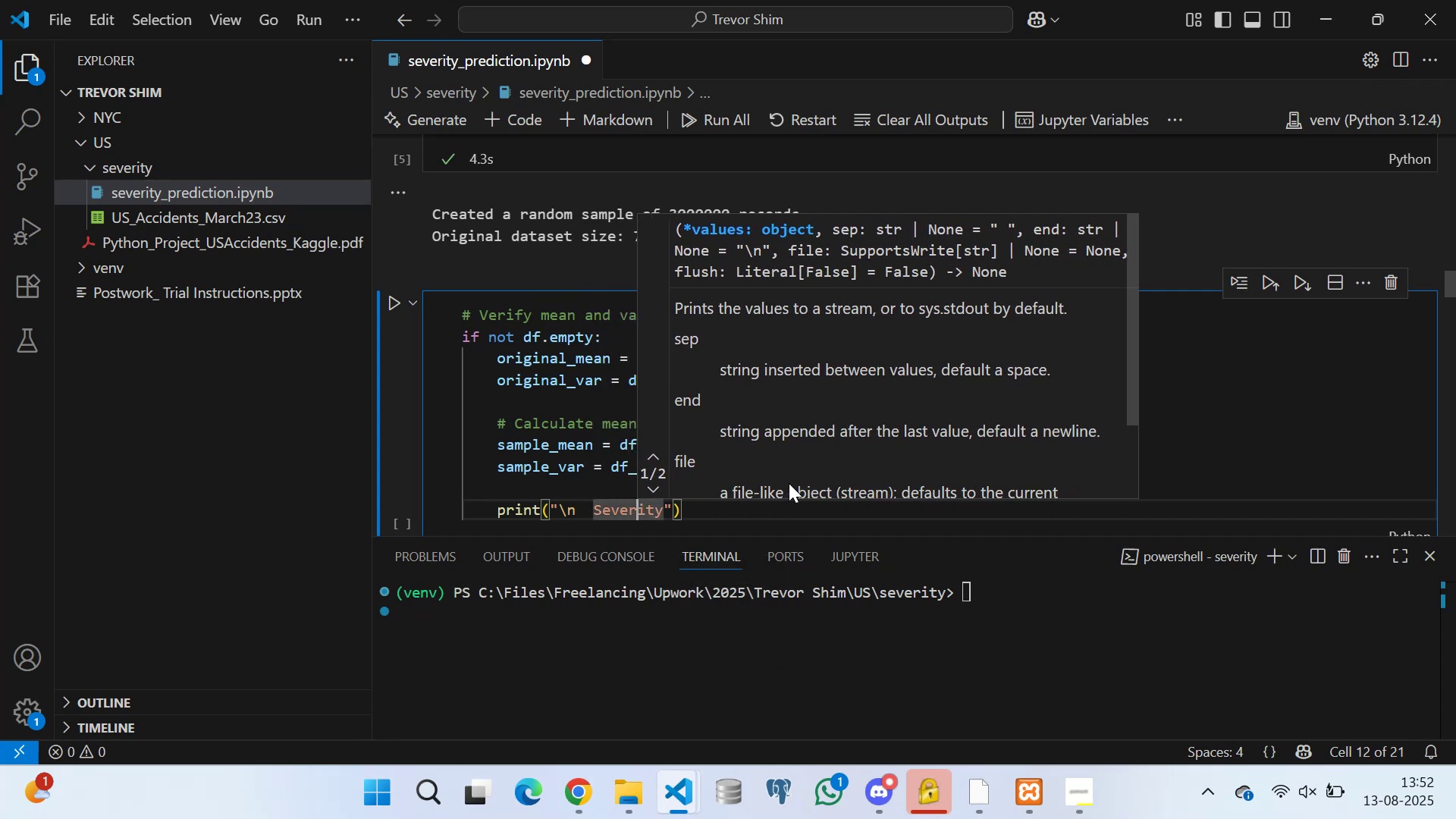 
key(ArrowRight)
 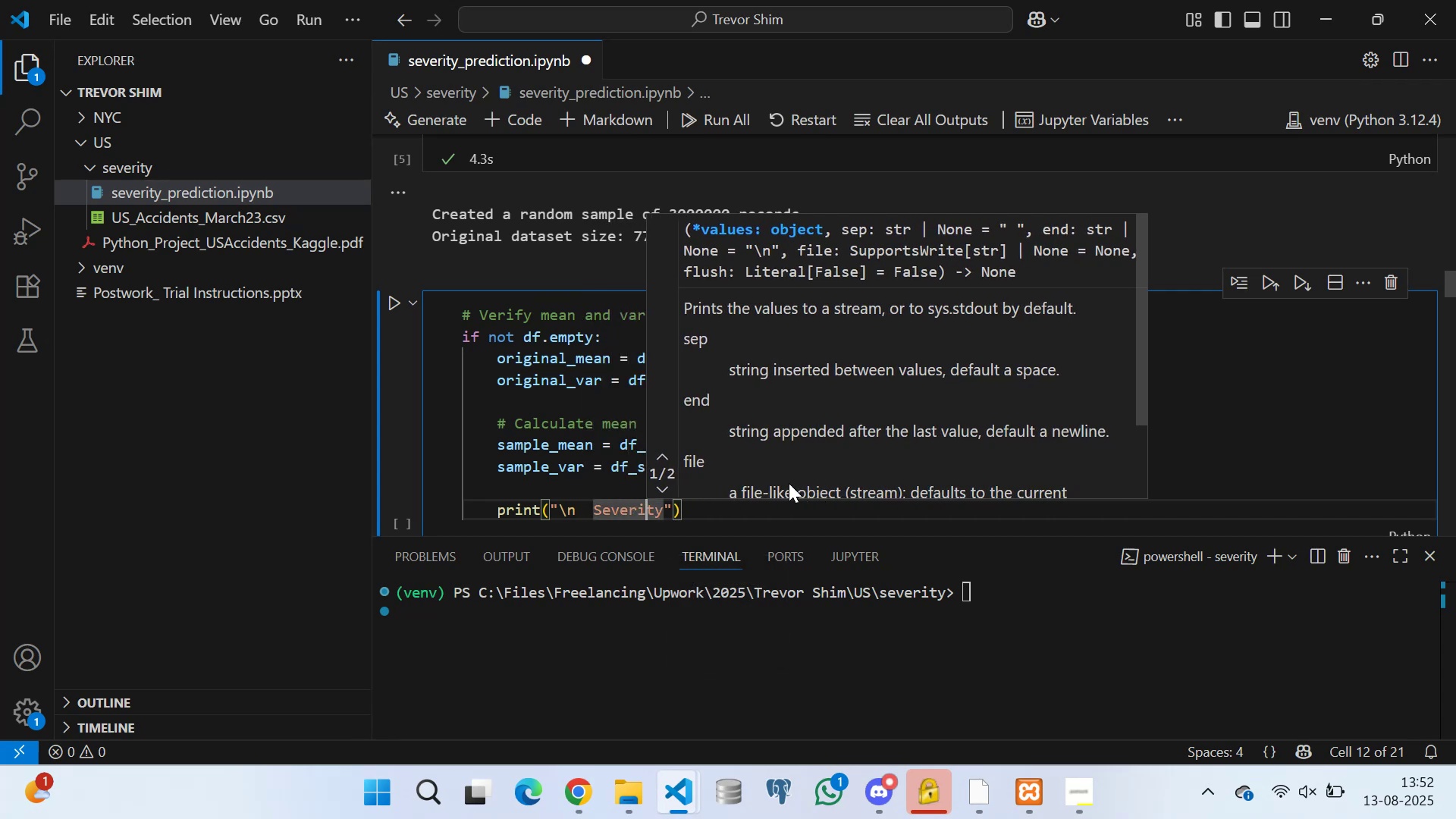 
key(ArrowRight)
 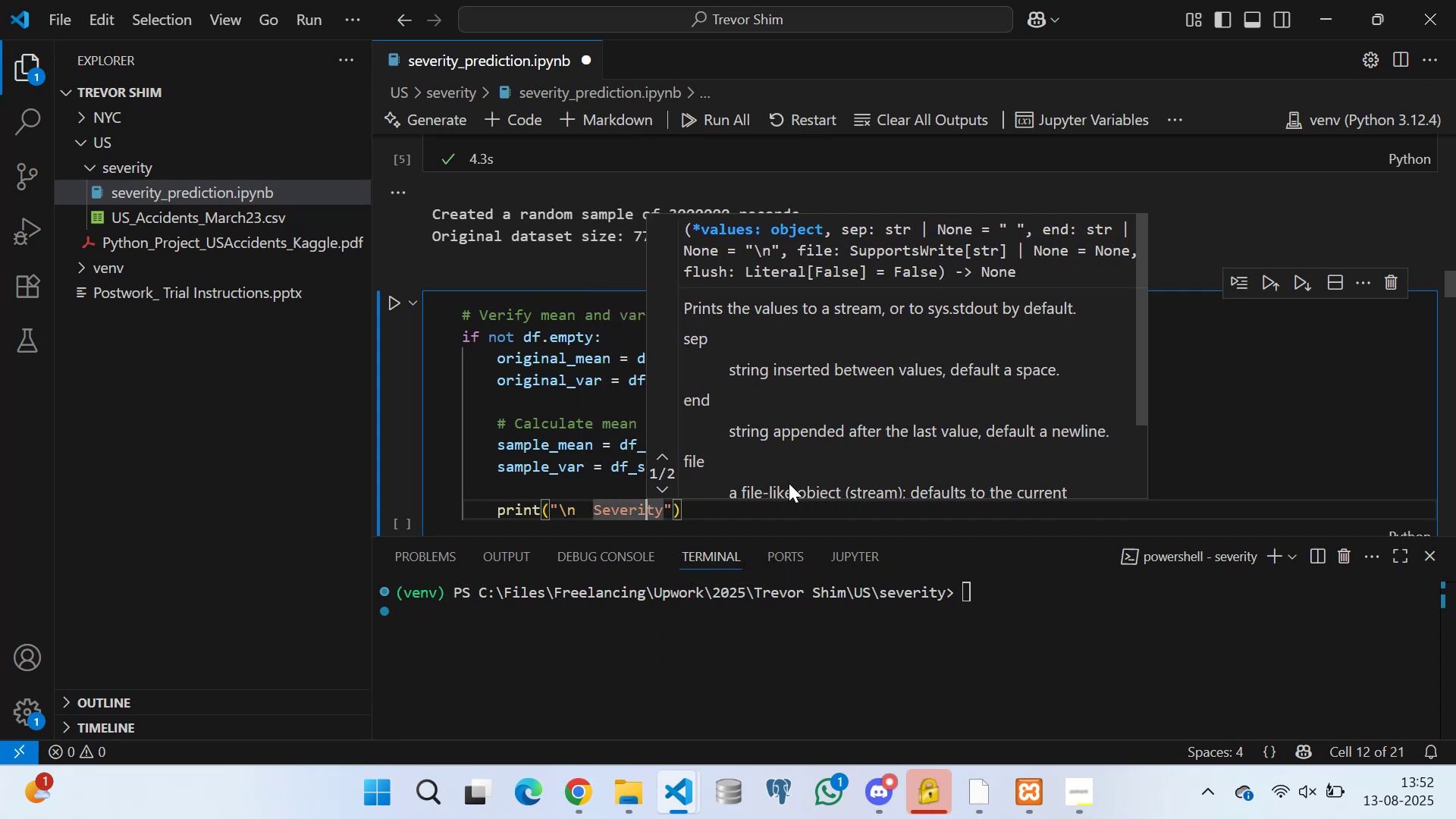 
key(ArrowRight)
 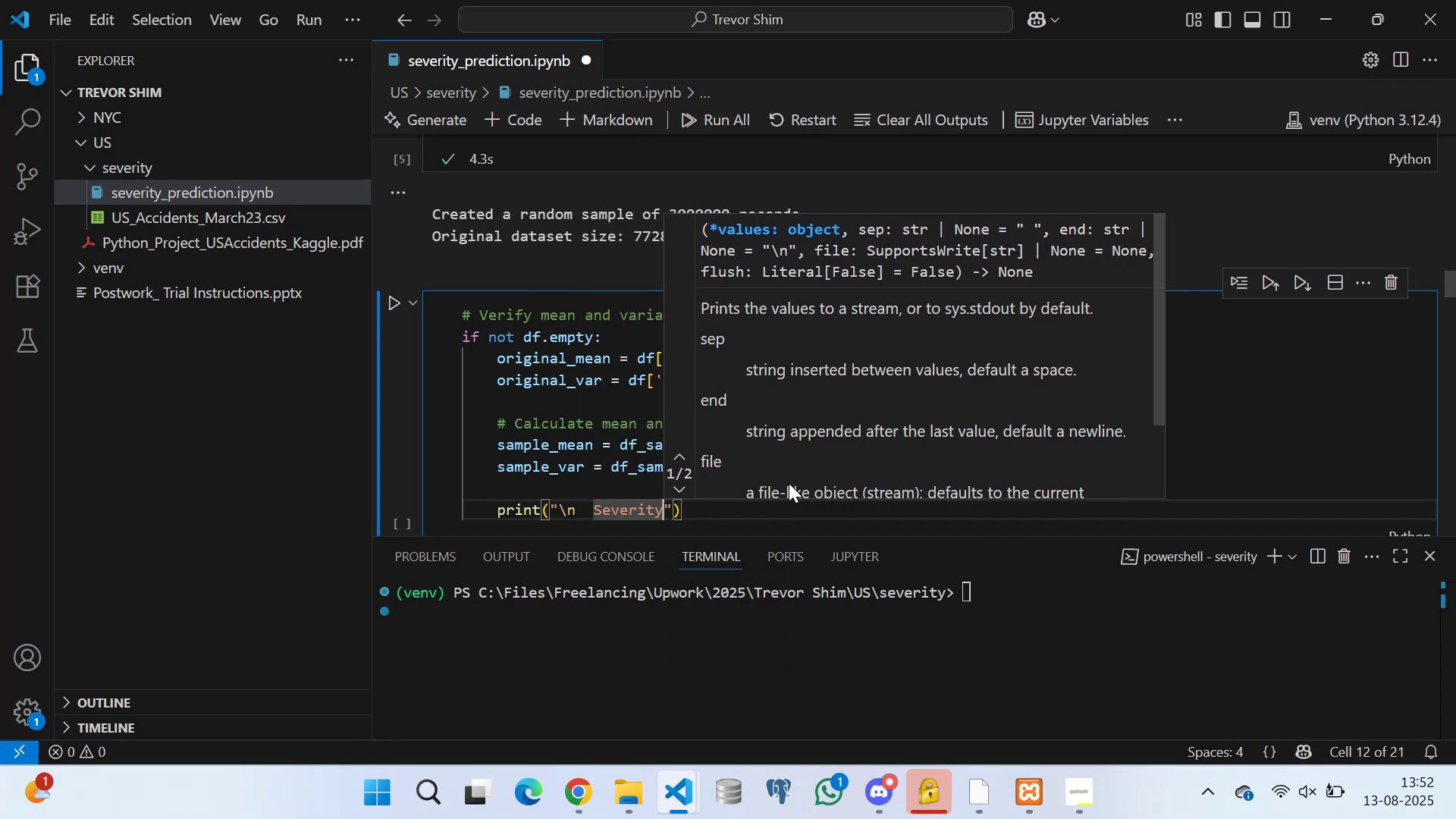 
type( Statistics Comparison)
 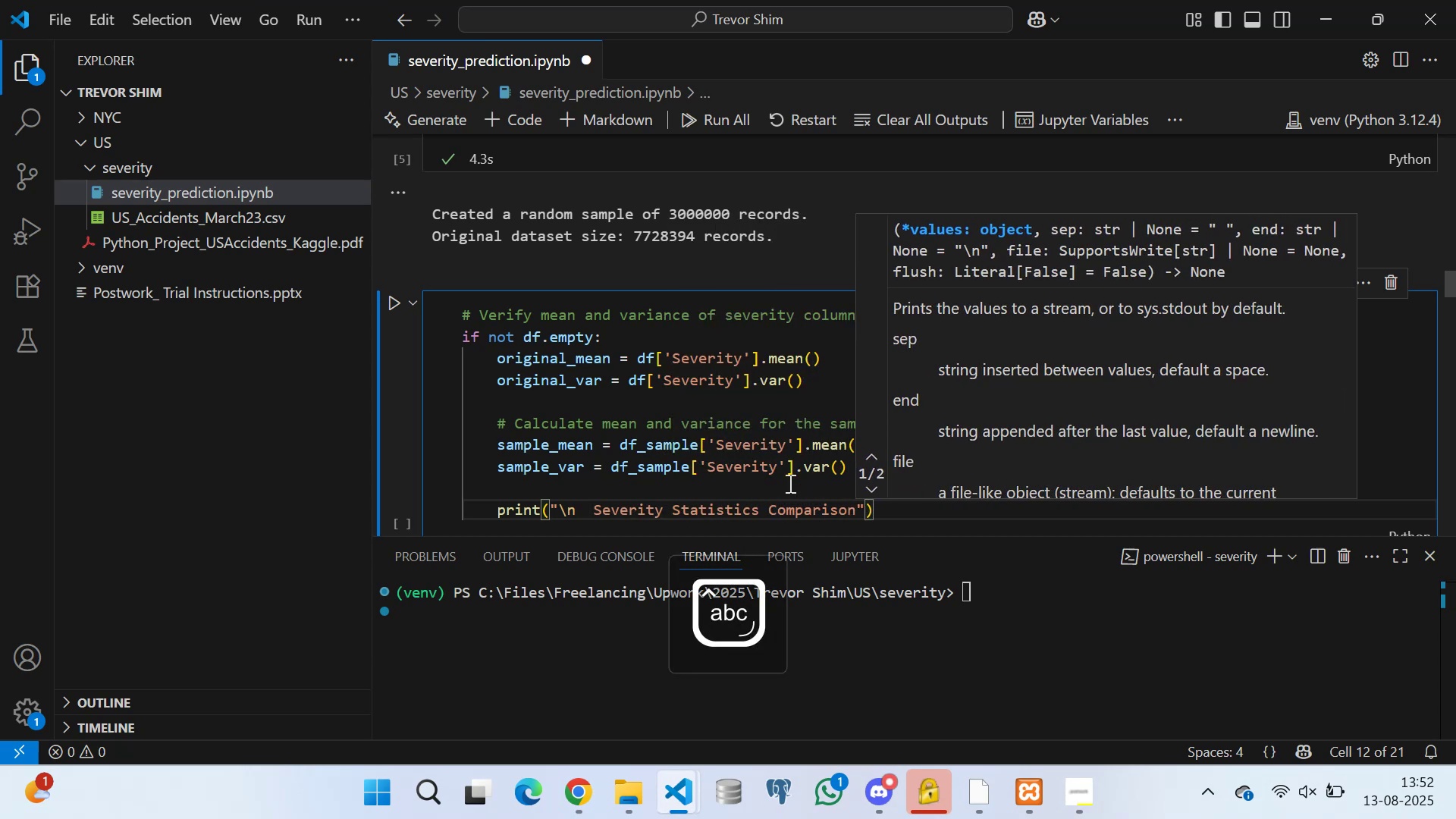 
key(ArrowRight)
 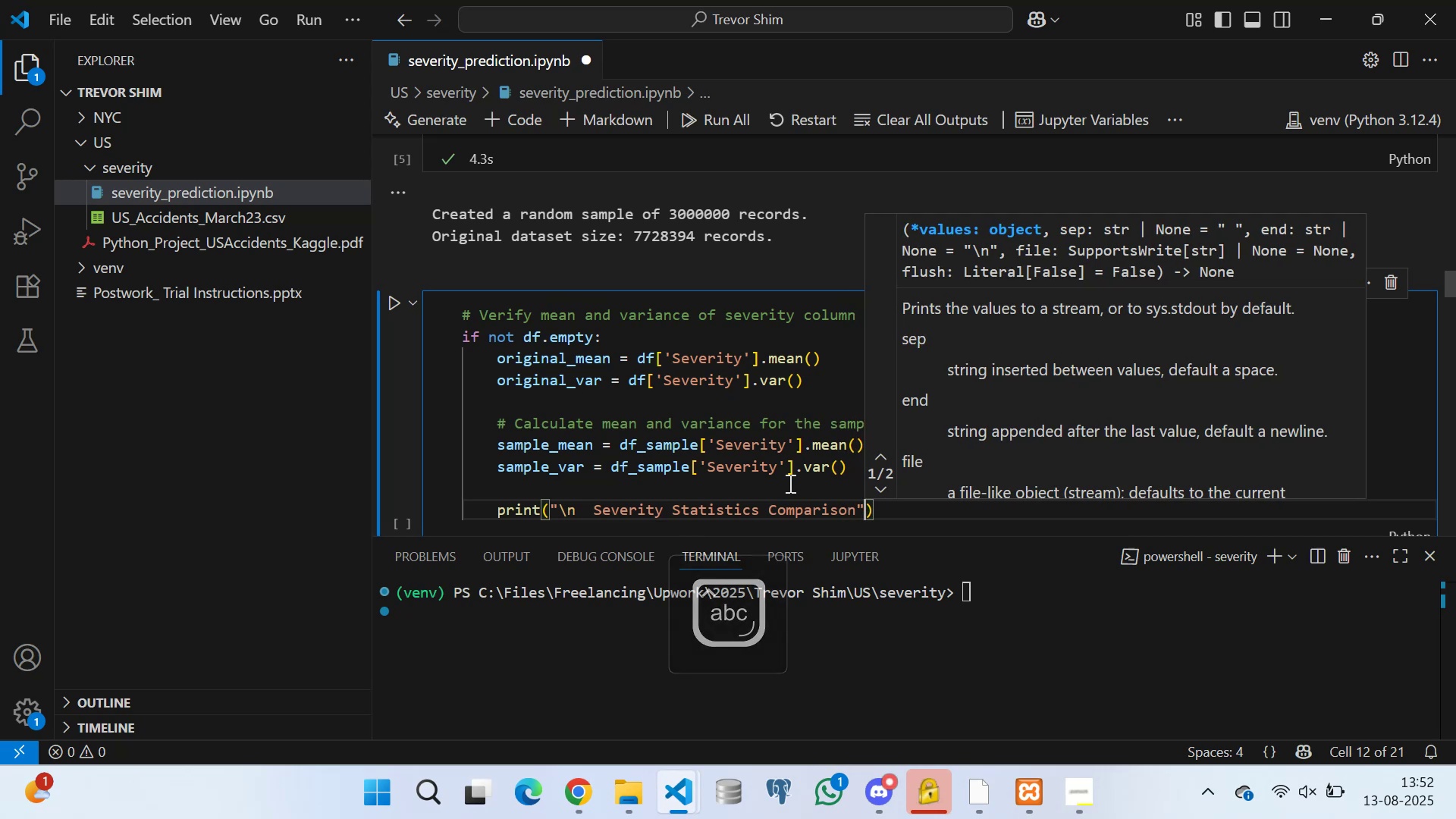 
key(ArrowRight)
 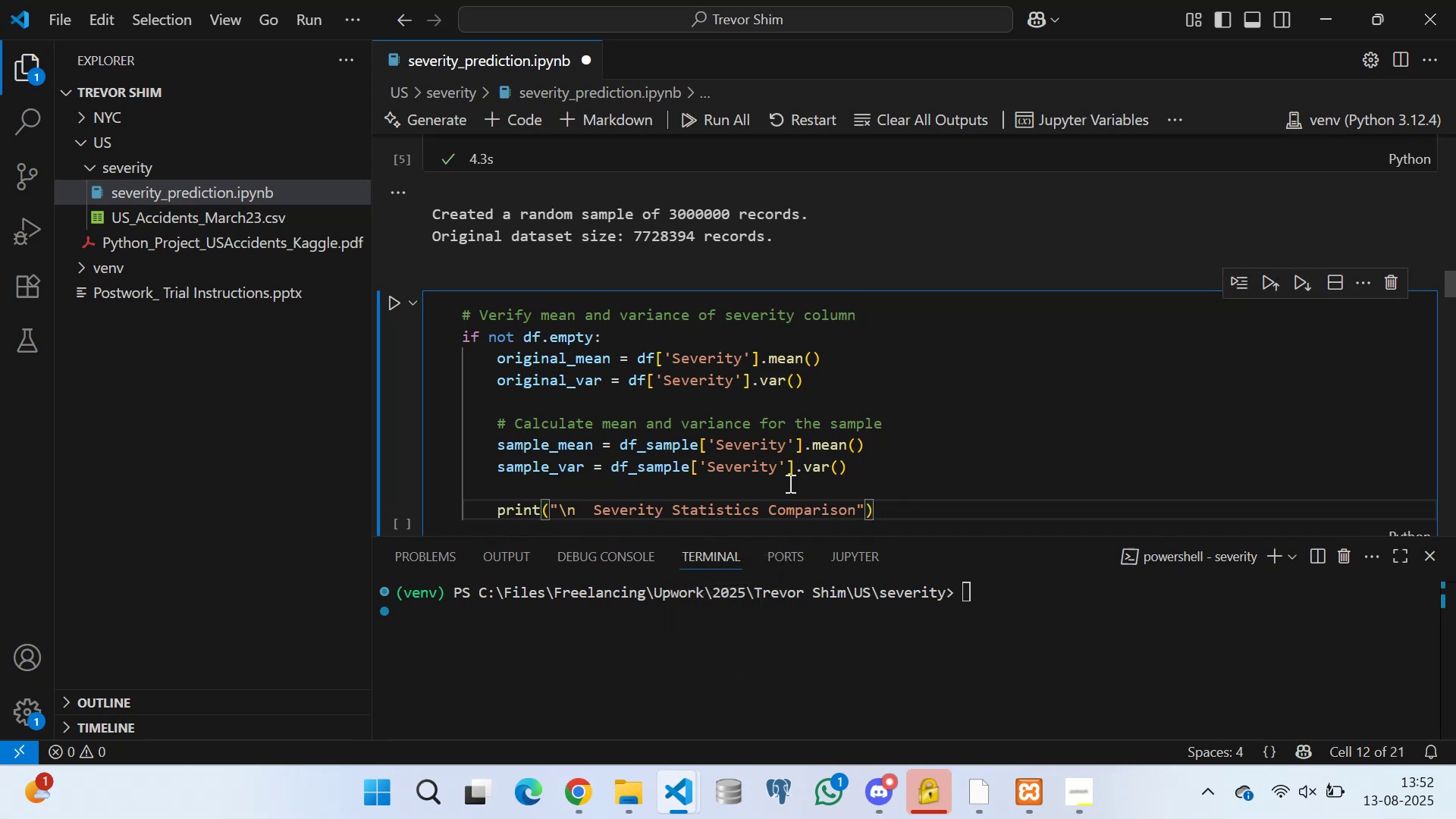 
key(Enter)
 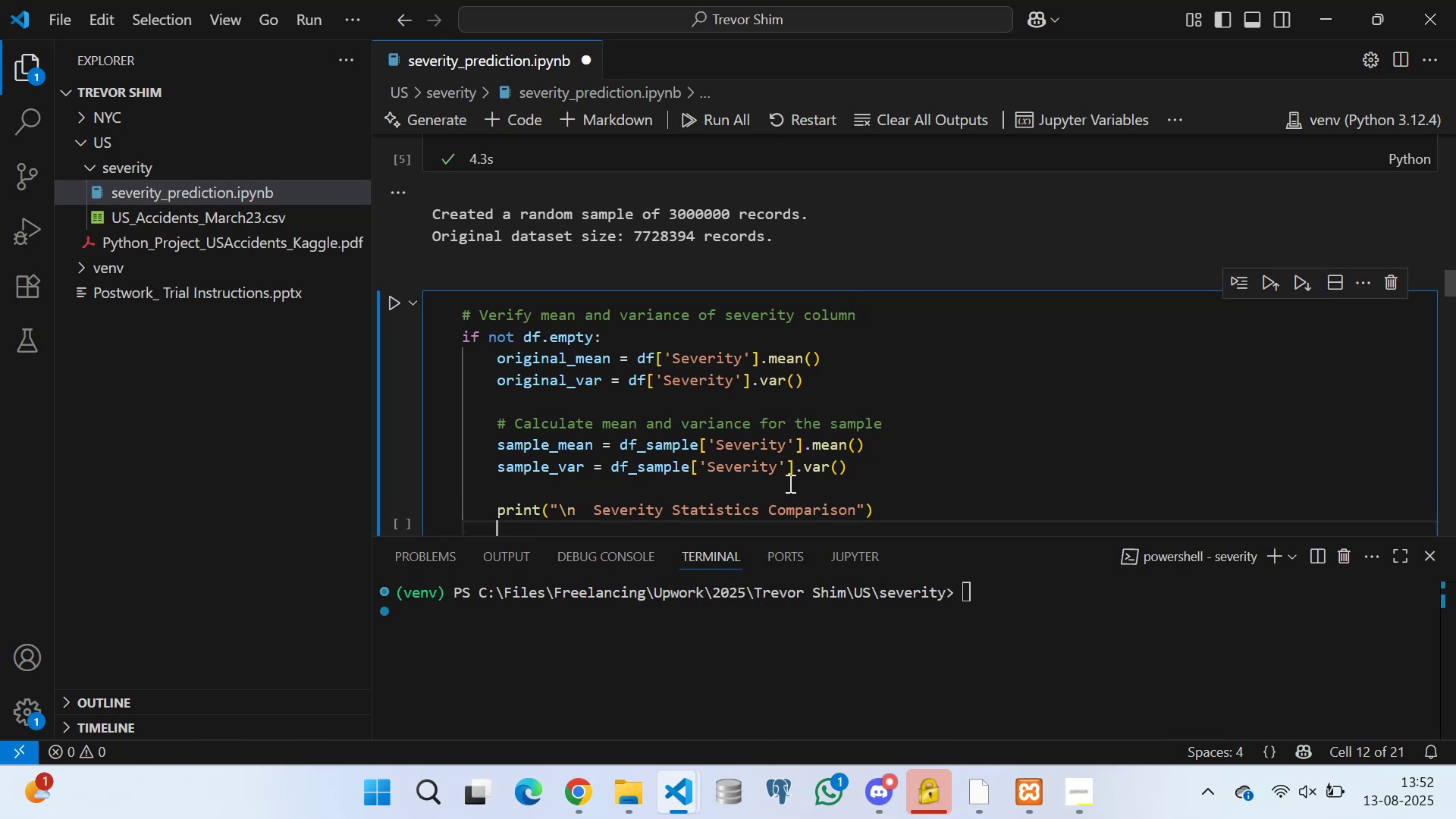 
wait(5.79)
 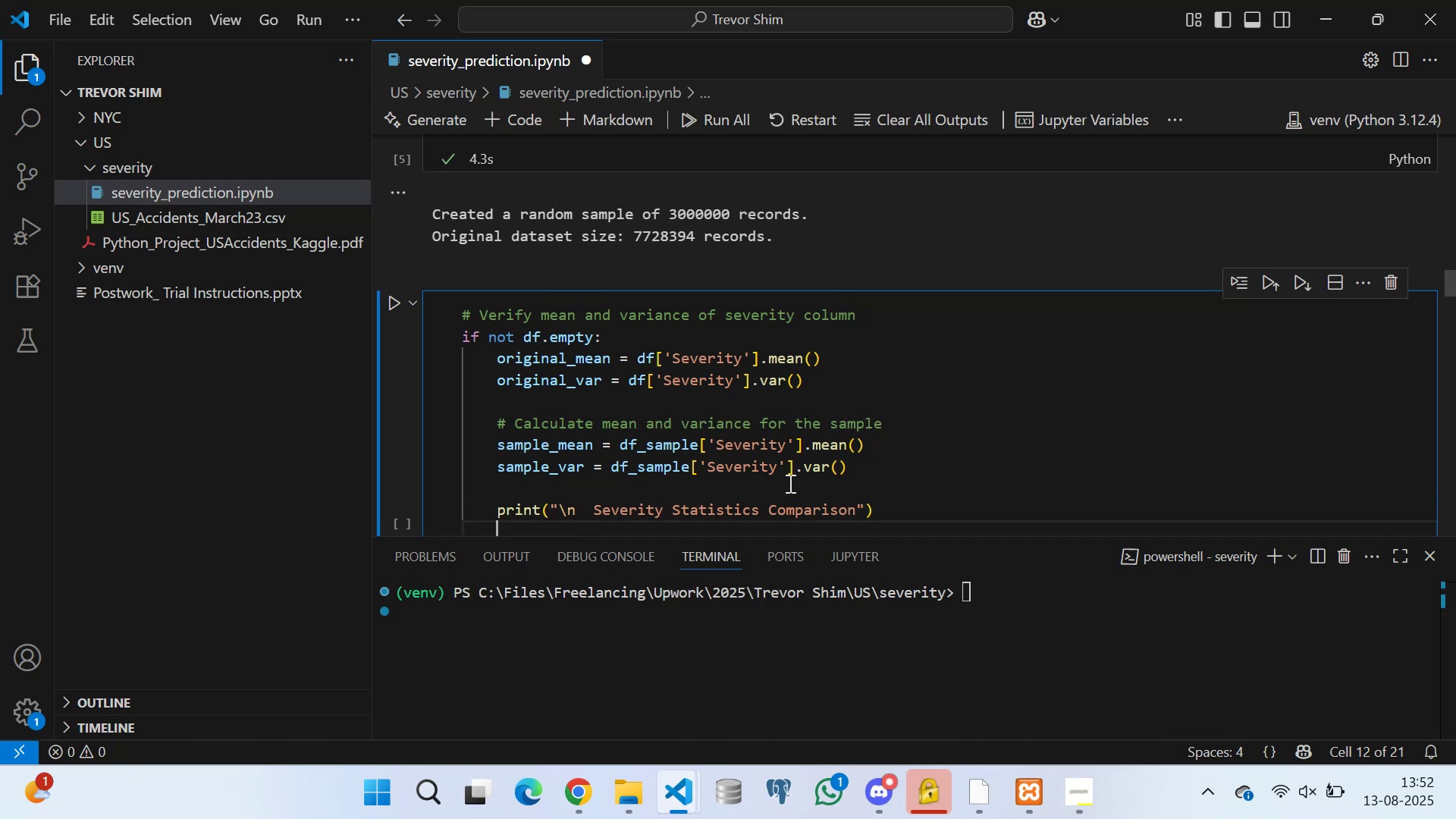 
scroll: coordinate [543, 444], scroll_direction: down, amount: 2.0
 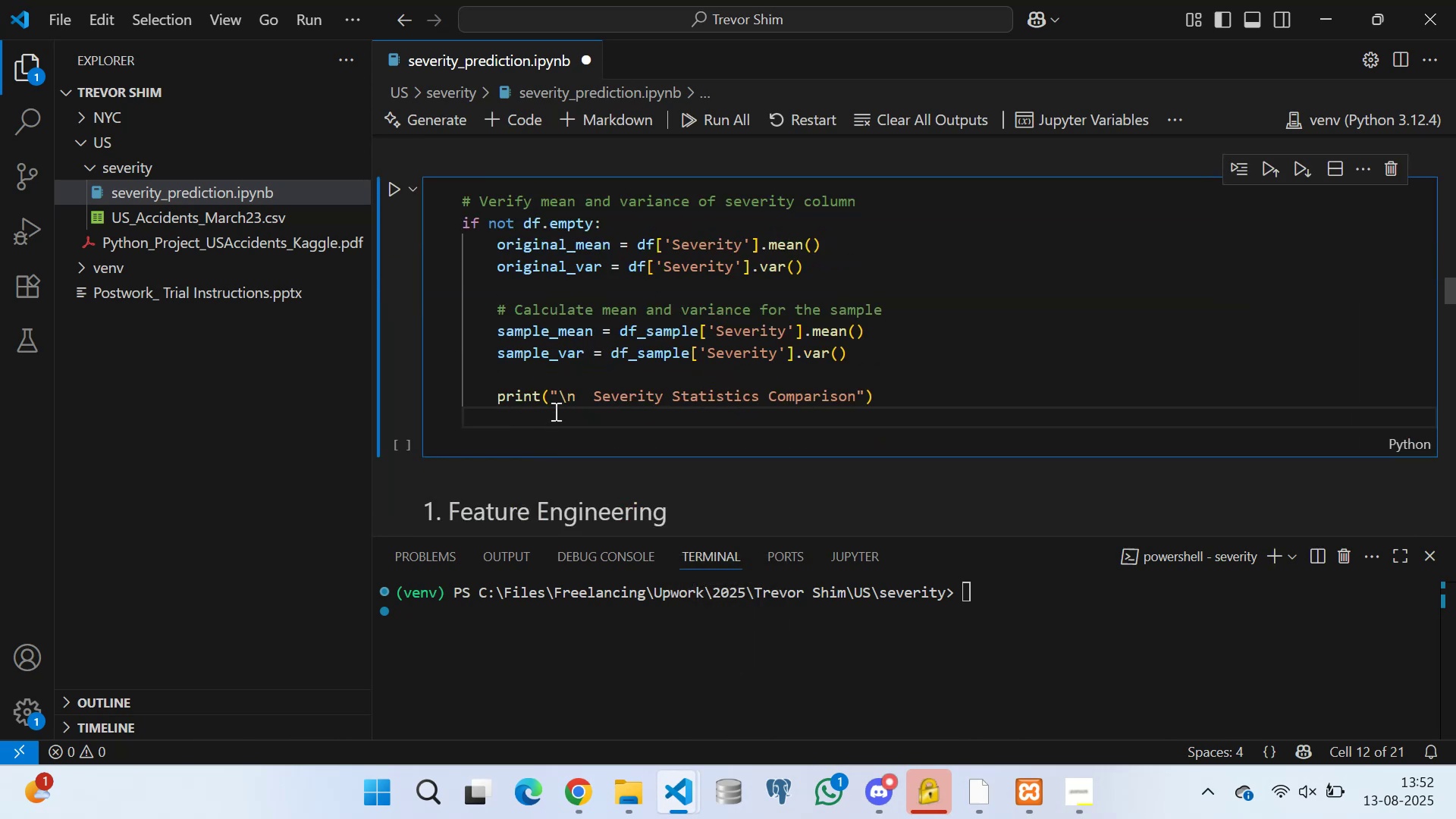 
key(Enter)
 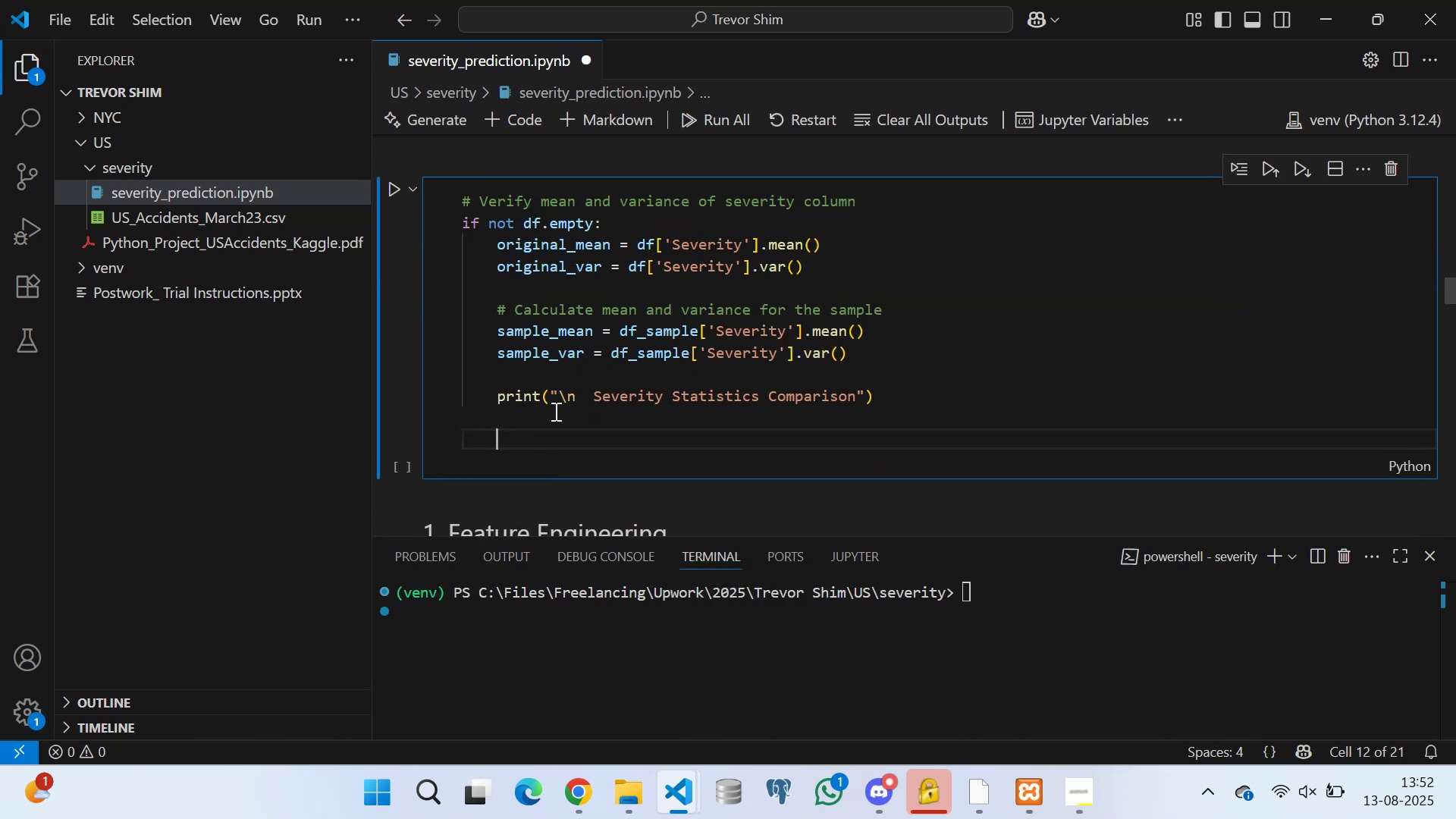 
key(Enter)
 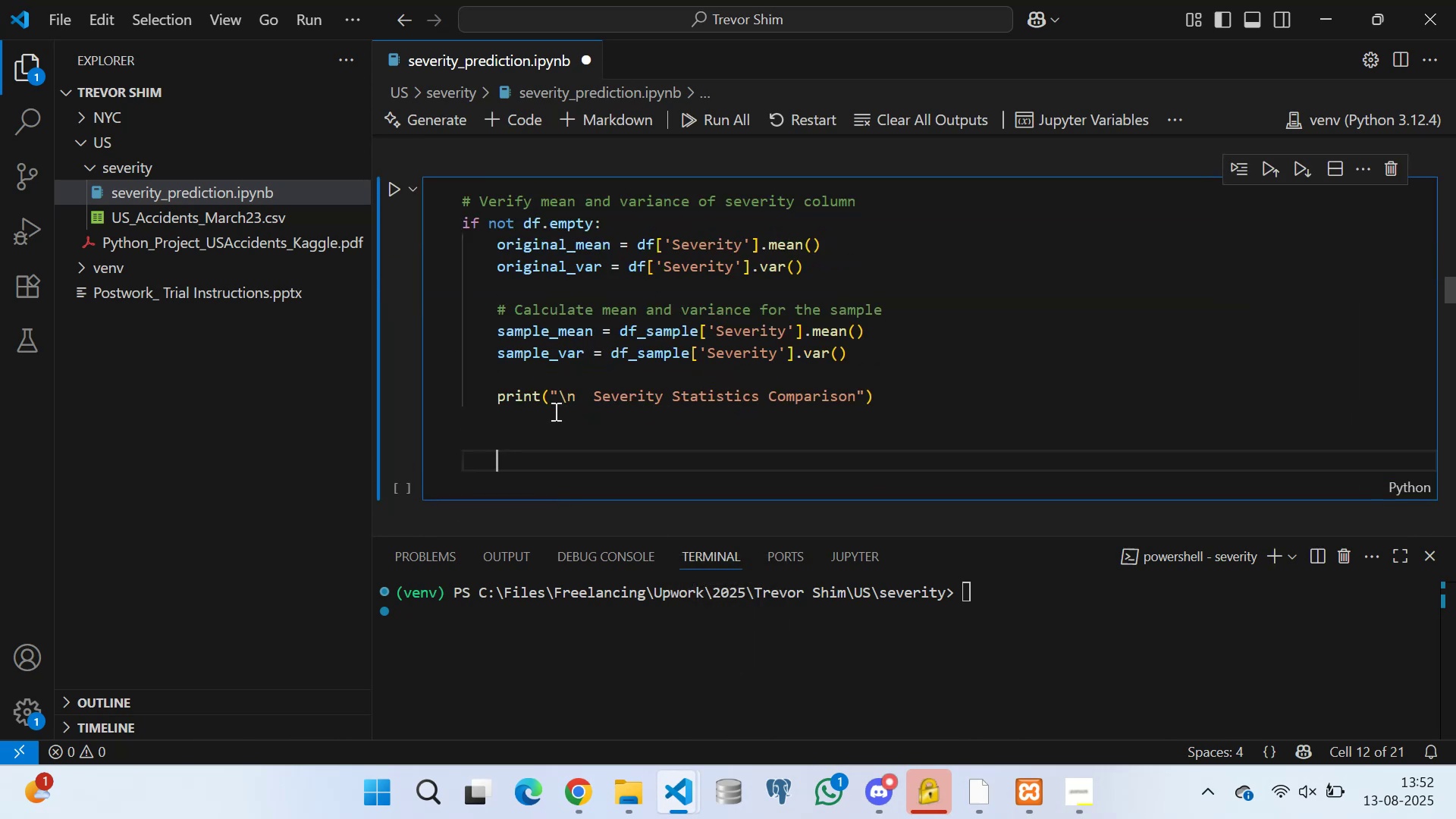 
key(Enter)
 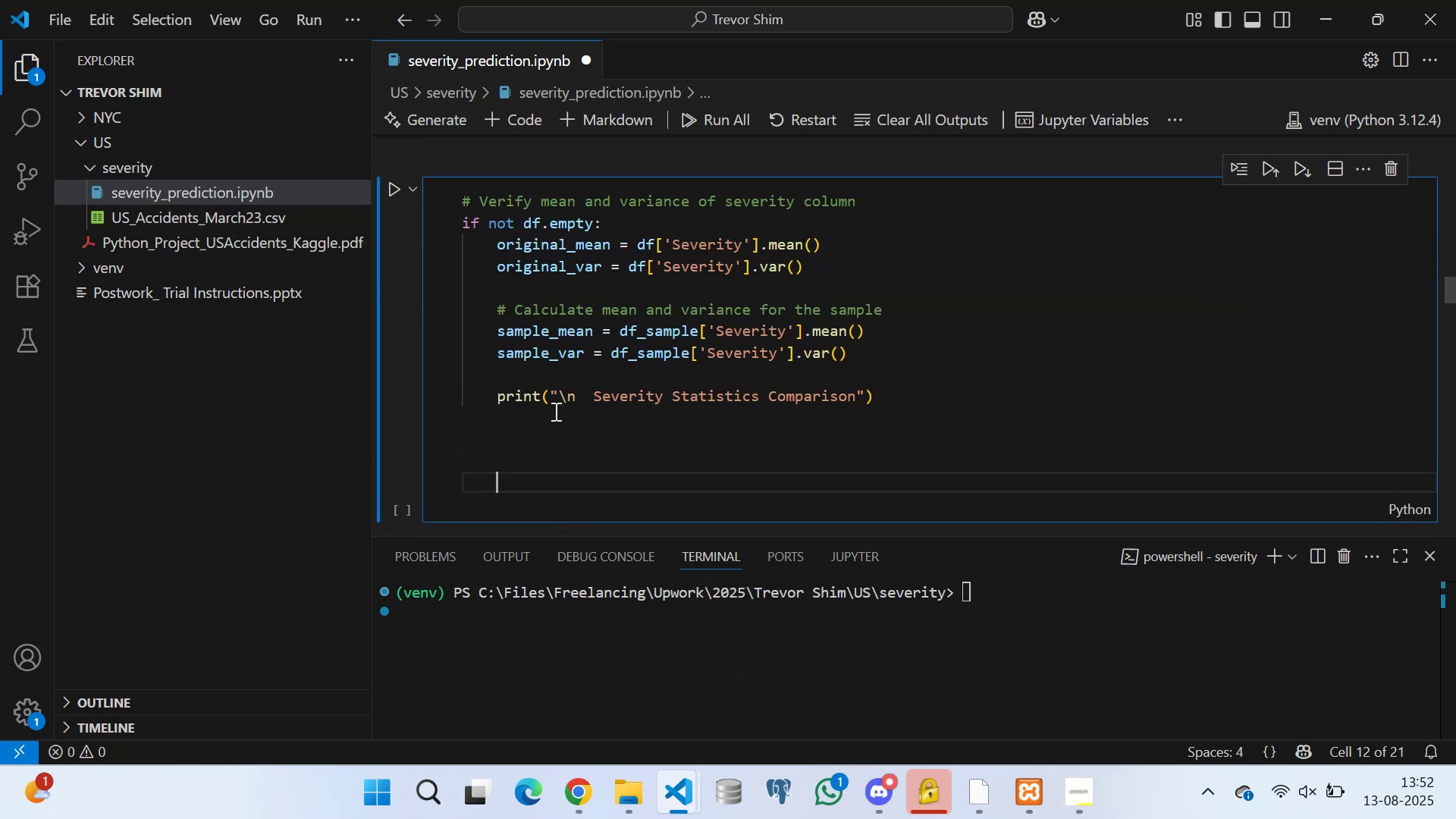 
key(Enter)
 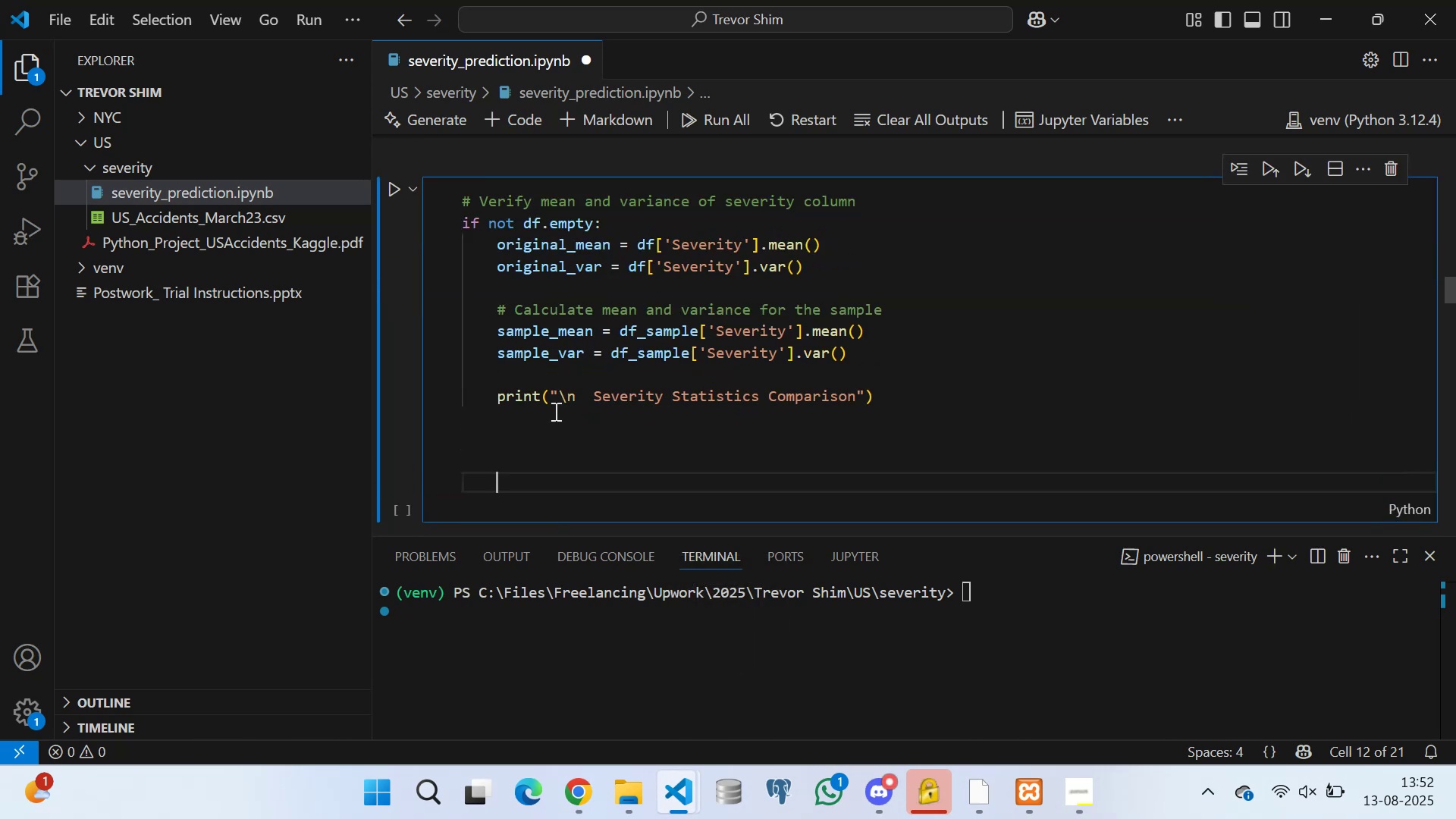 
scroll: coordinate [554, 411], scroll_direction: down, amount: 1.0
 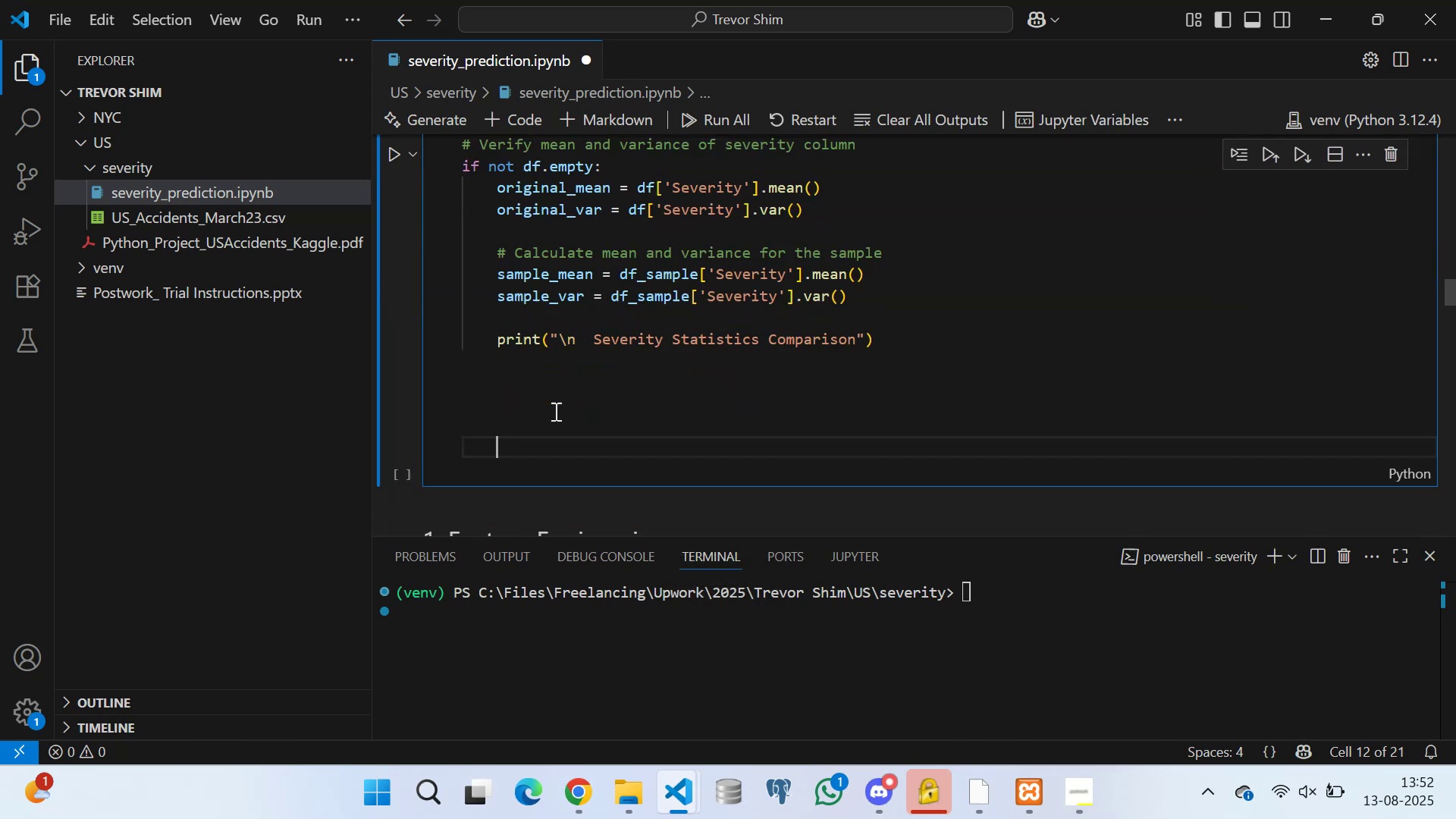 
key(Enter)
 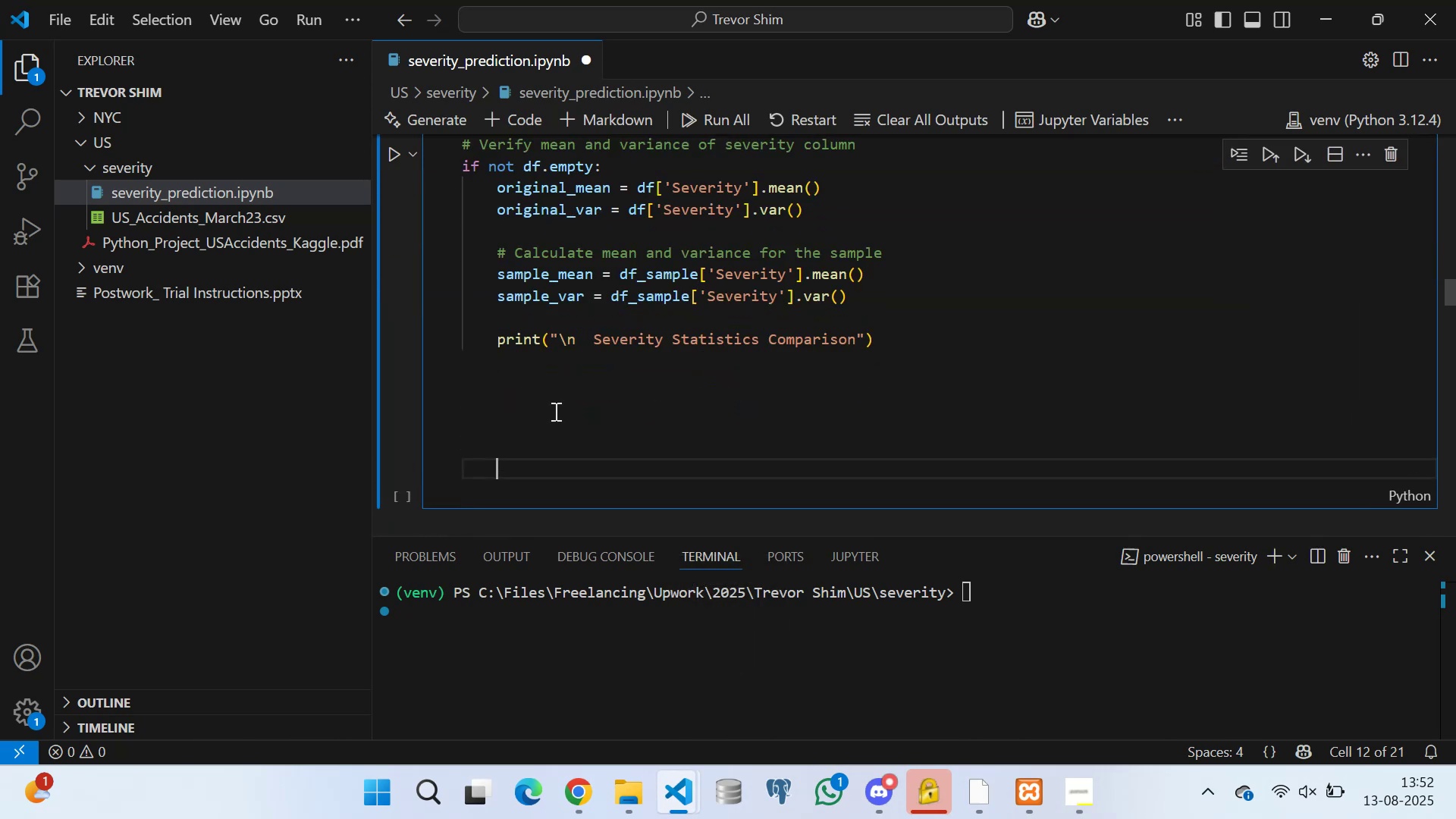 
key(Enter)
 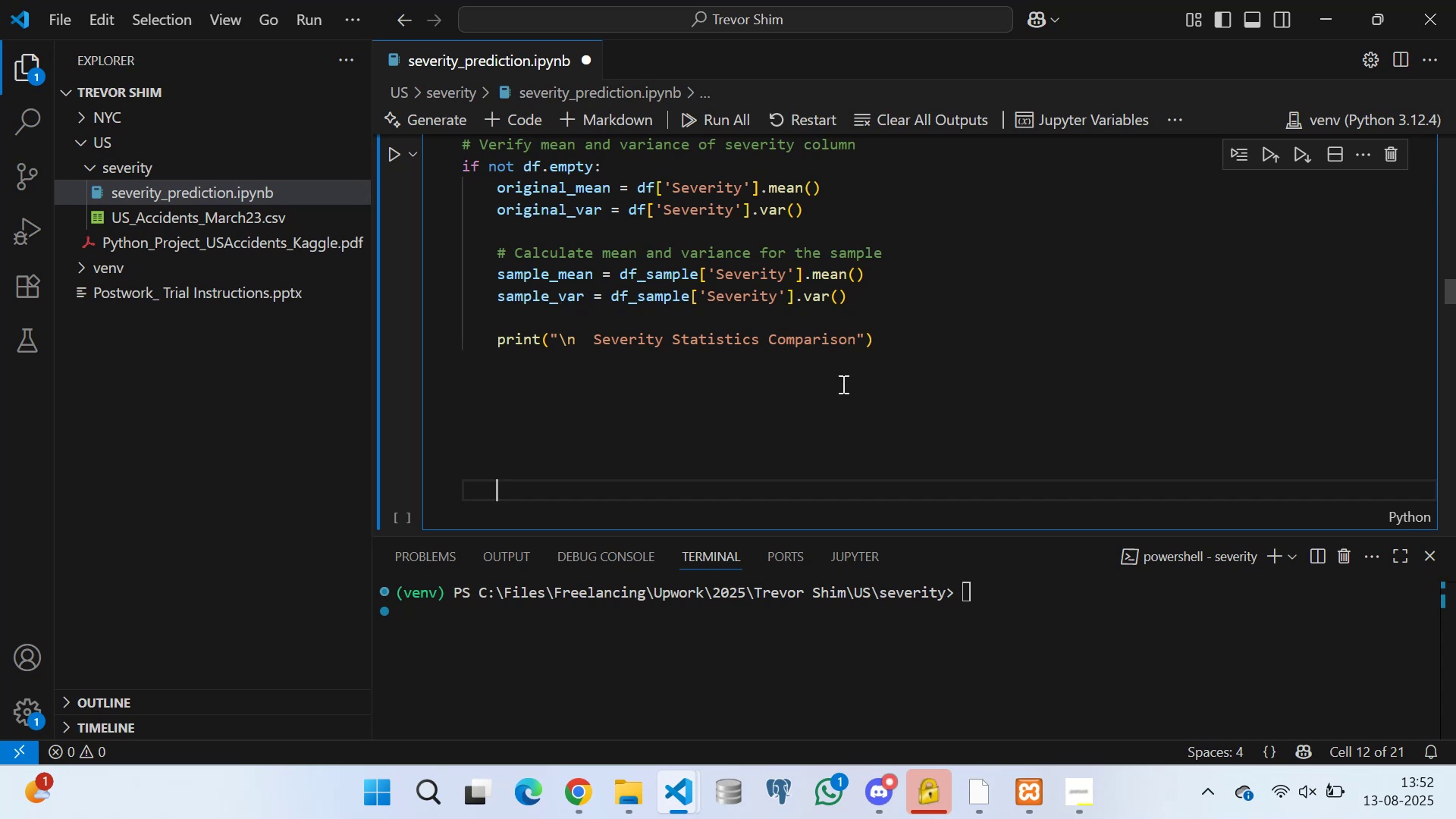 
left_click([898, 320])
 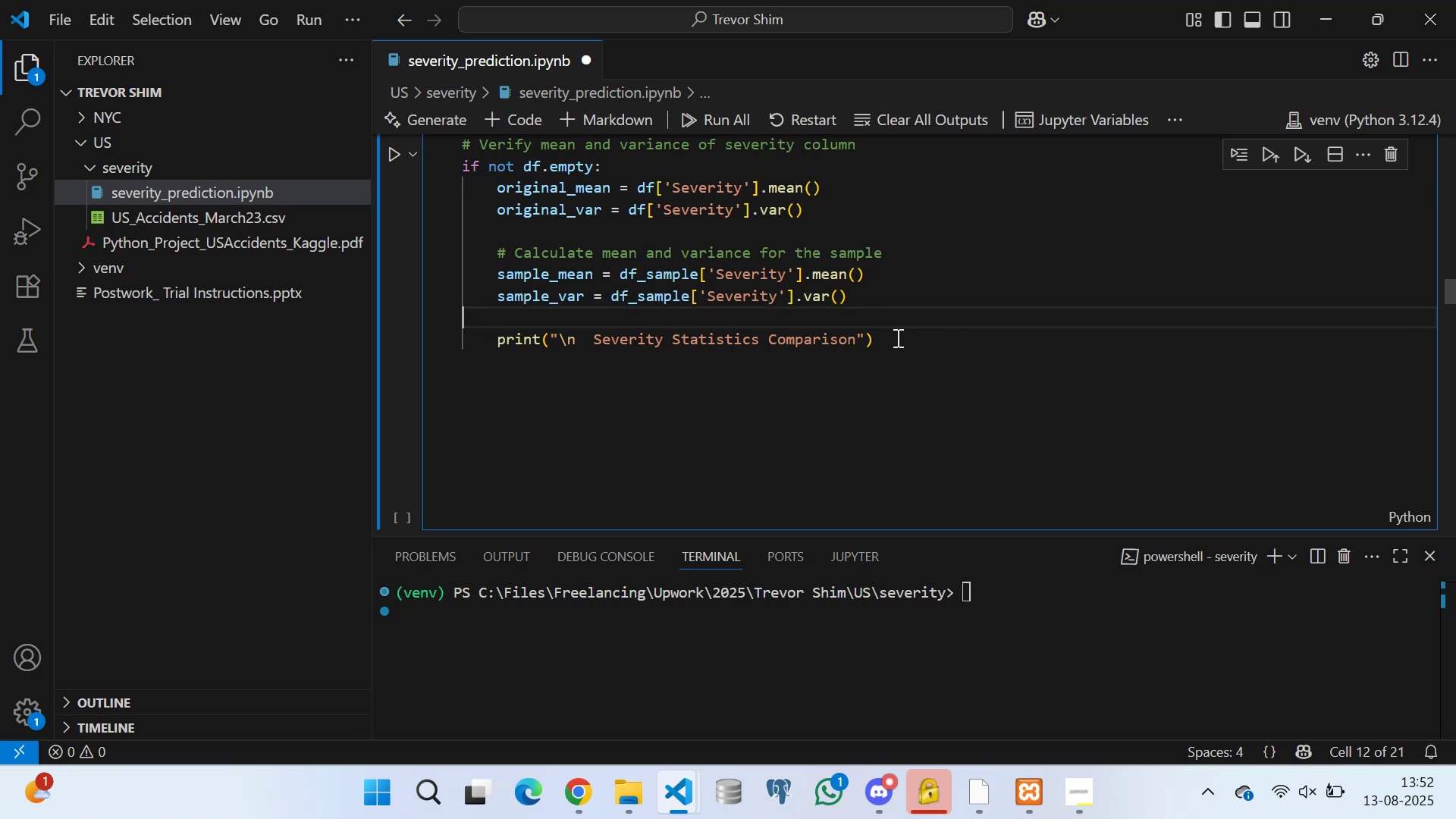 
left_click([896, 337])
 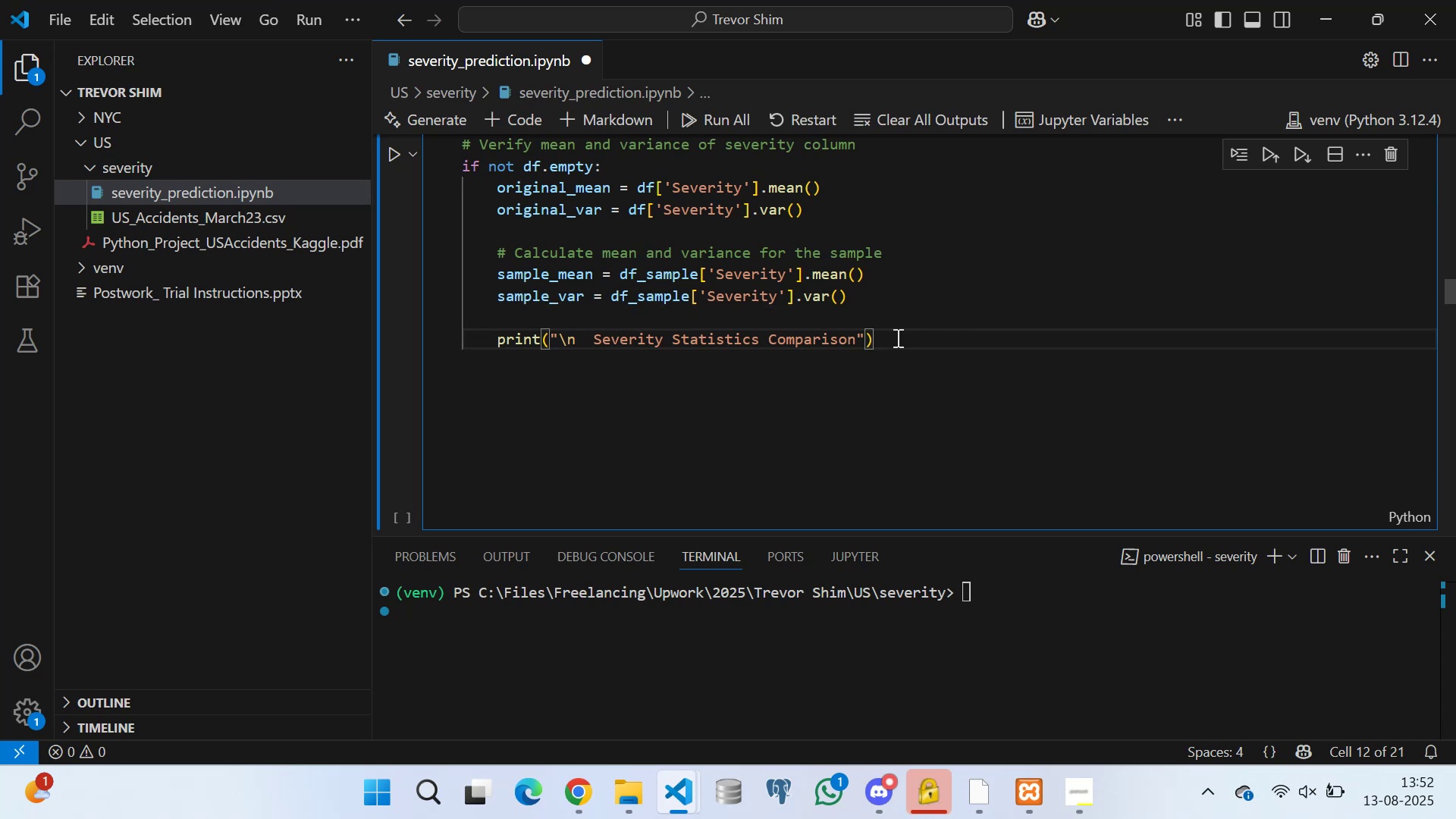 
key(Enter)
 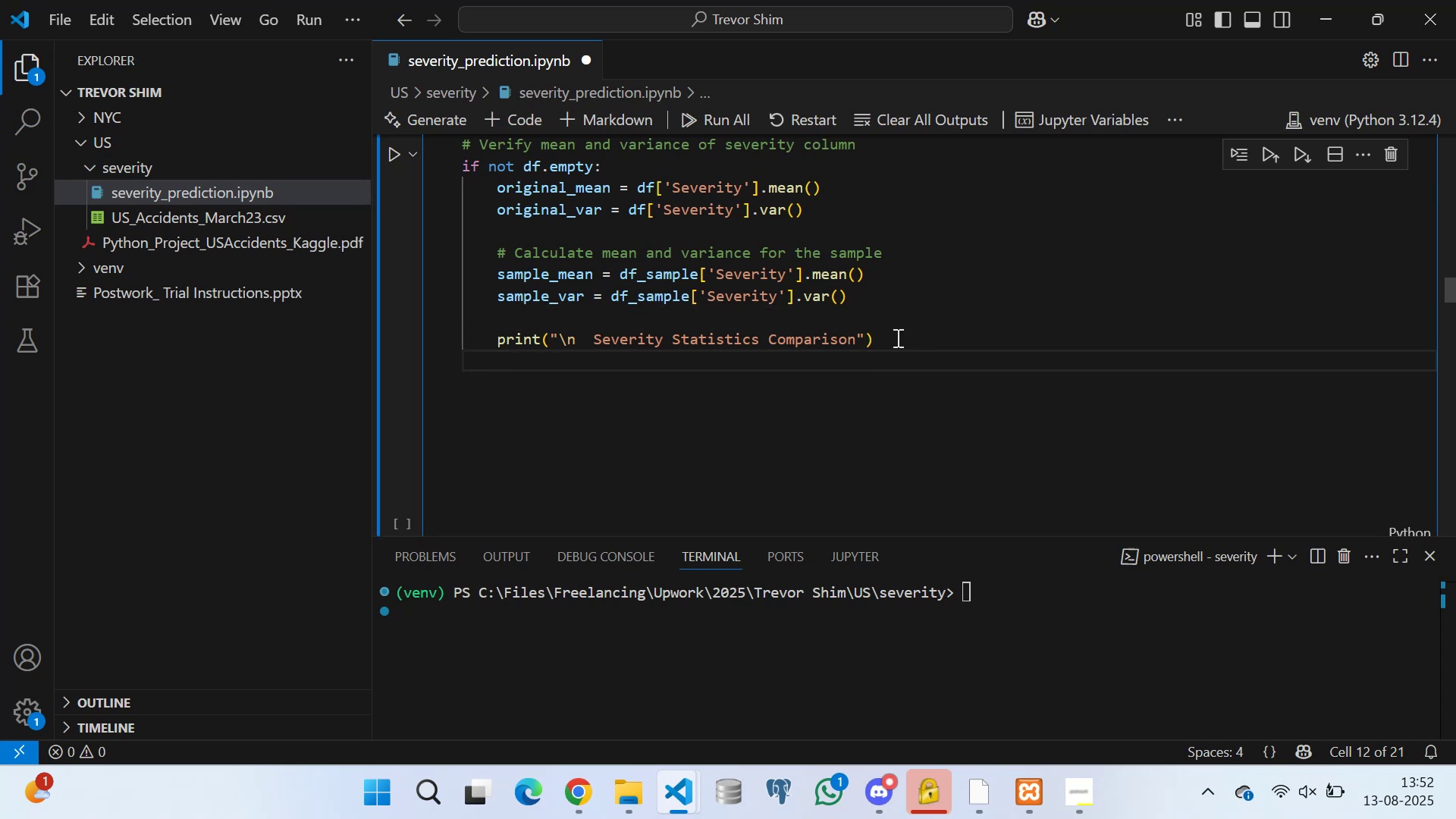 
type(print(f"Original Dataset Mean (C)
key(Backspace)
type(Severity)
 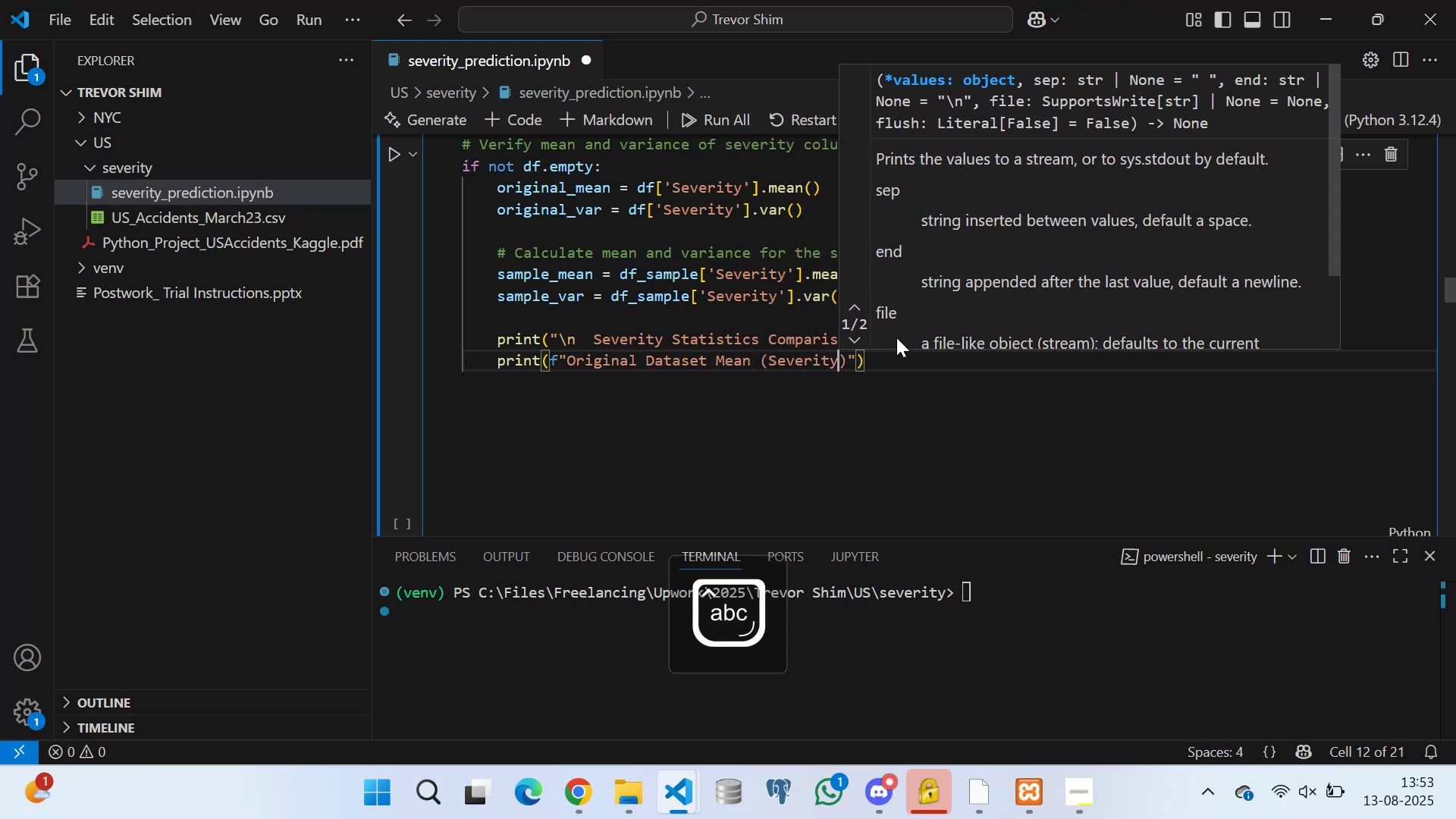 
key(ArrowRight)
 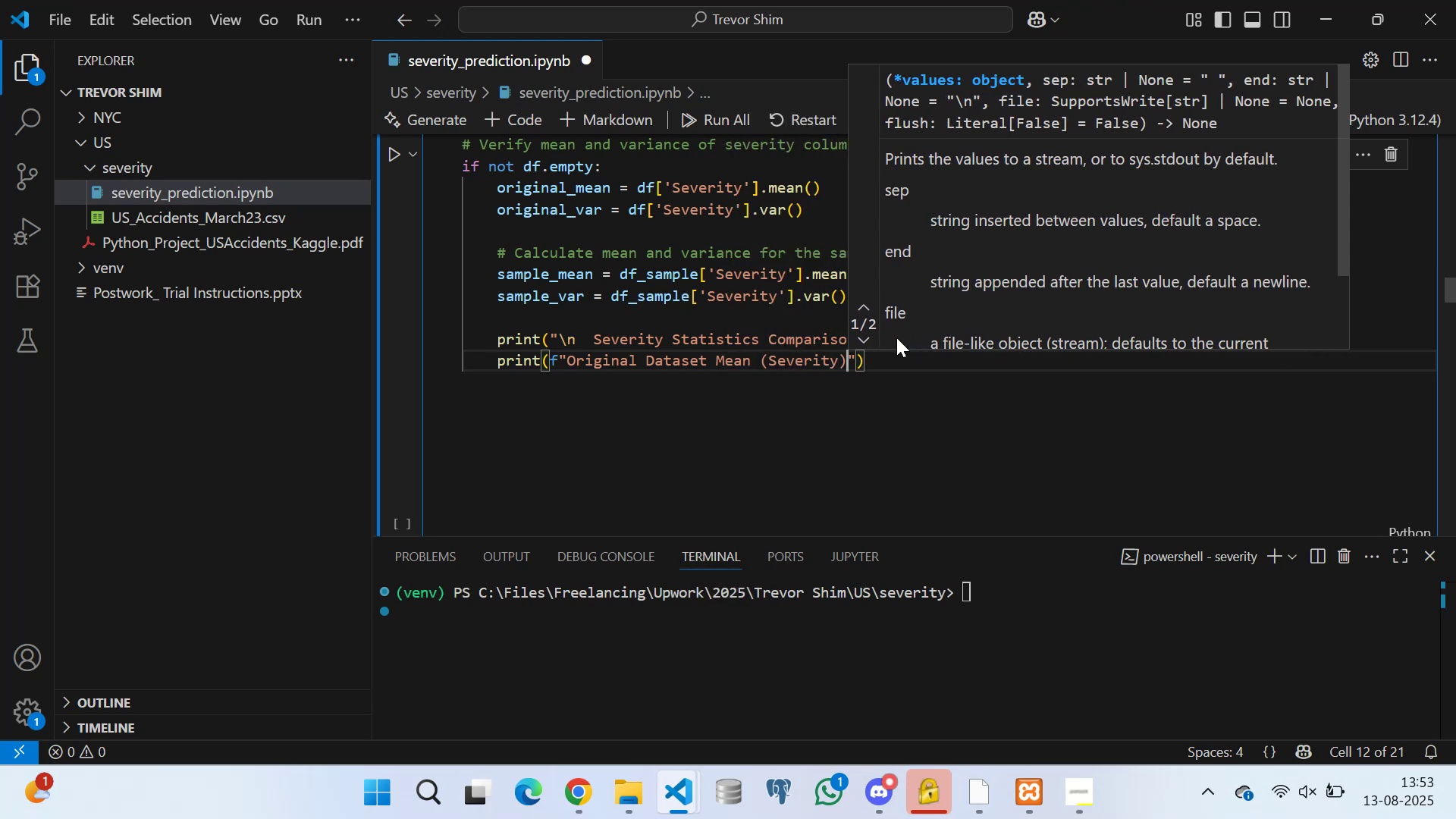 
type(: {ori)
 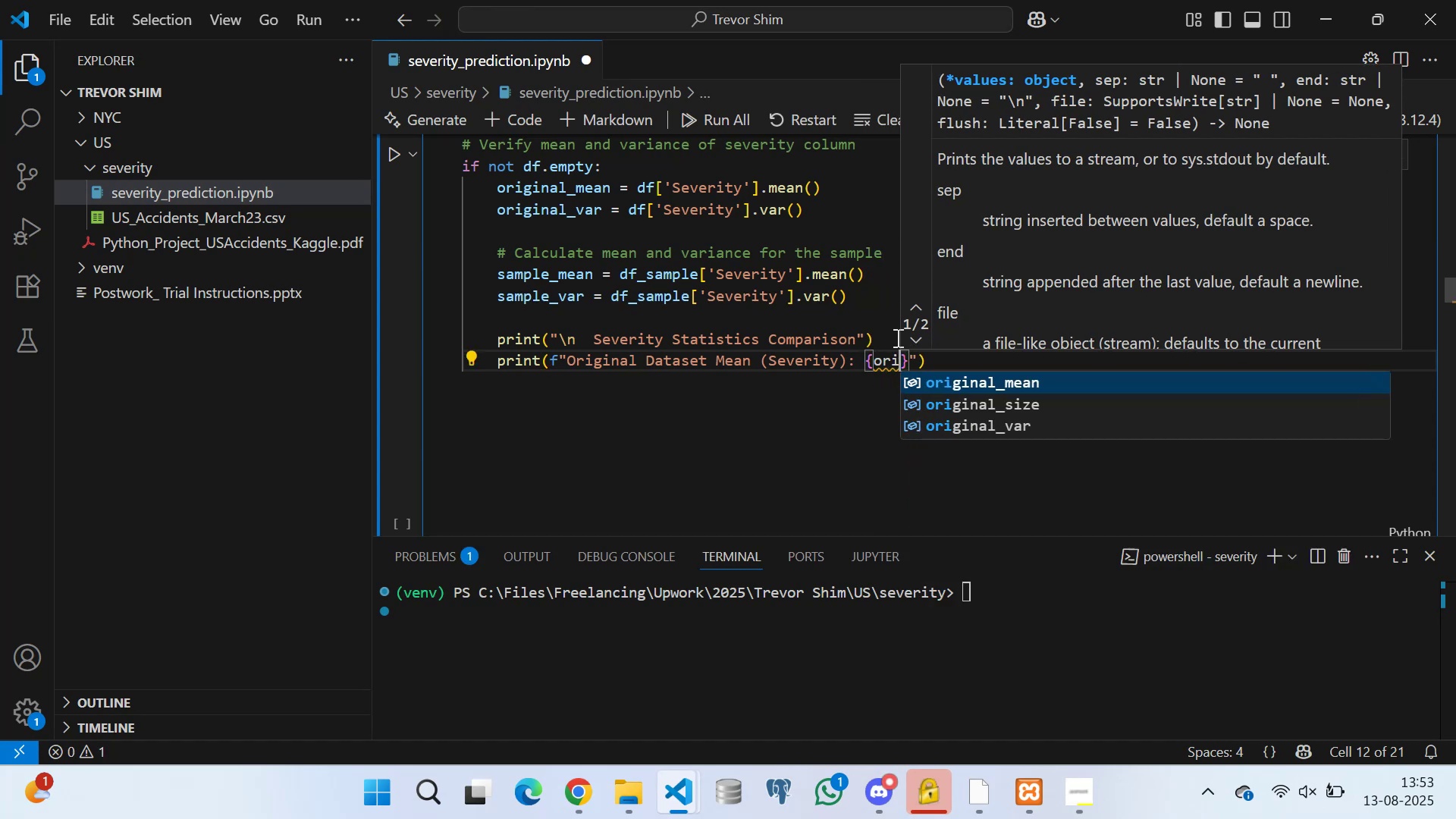 
left_click([952, 378])
 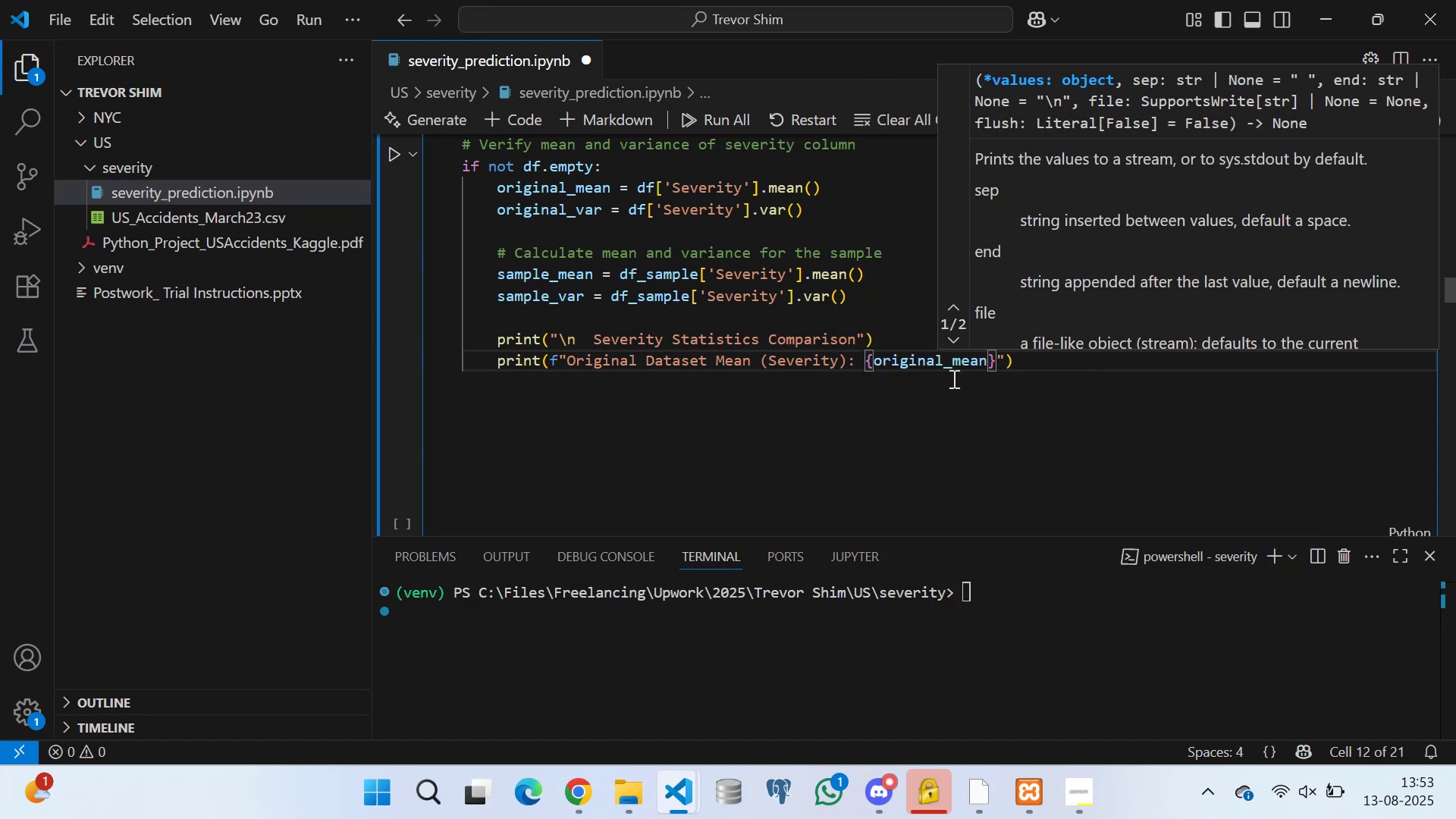 
type(:.4f)
 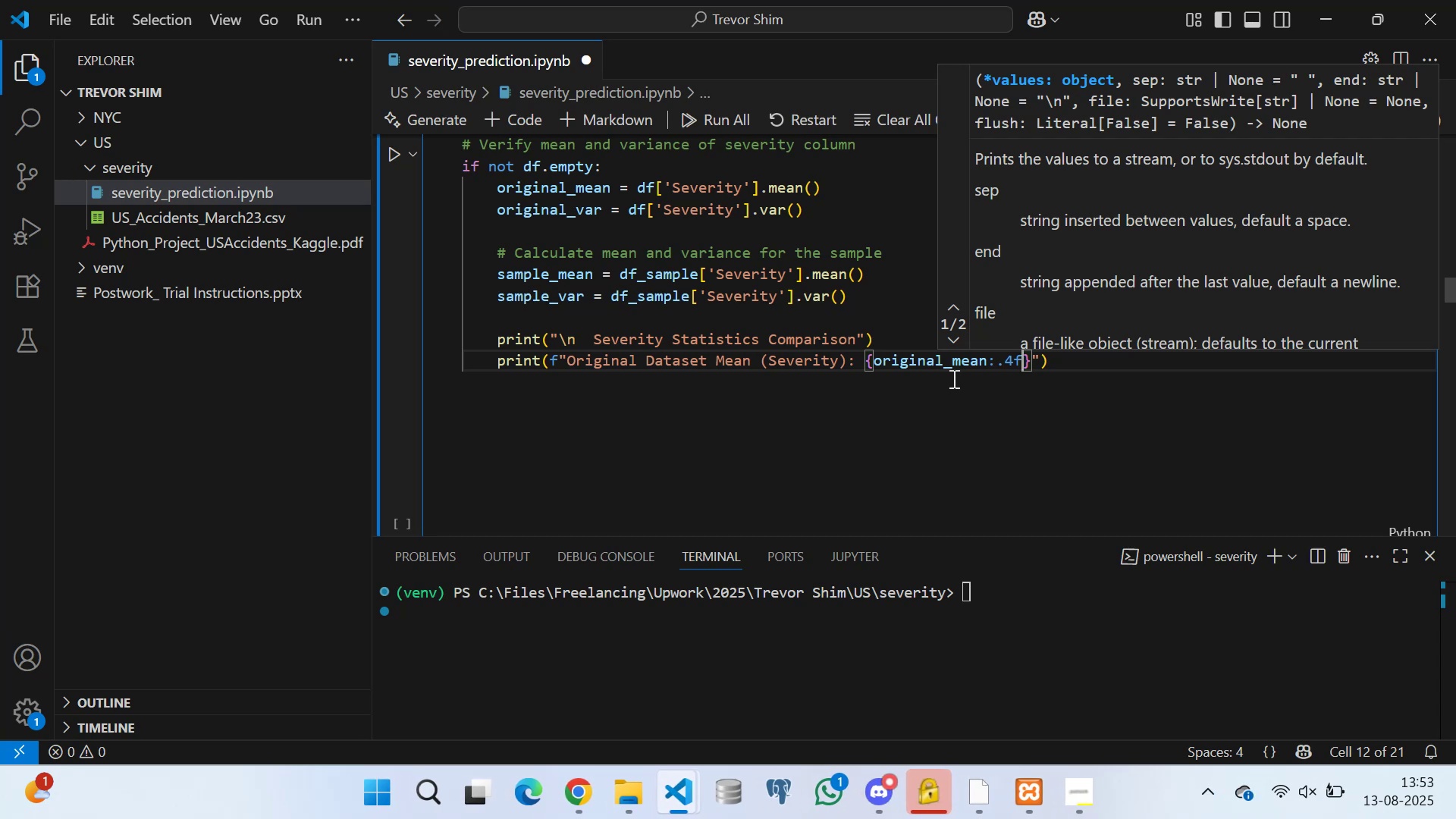 
wait(5.99)
 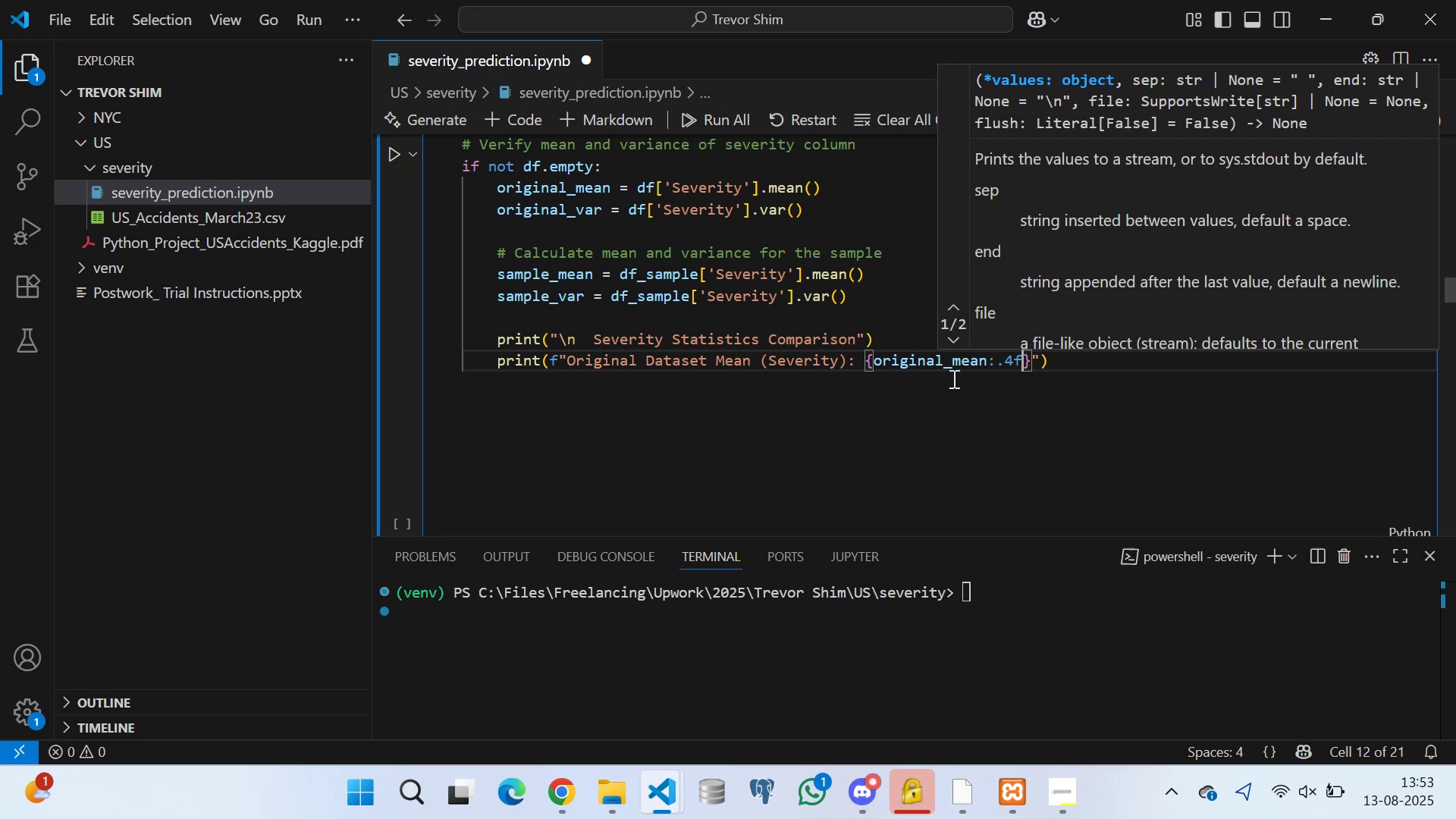 
key(ArrowRight)
 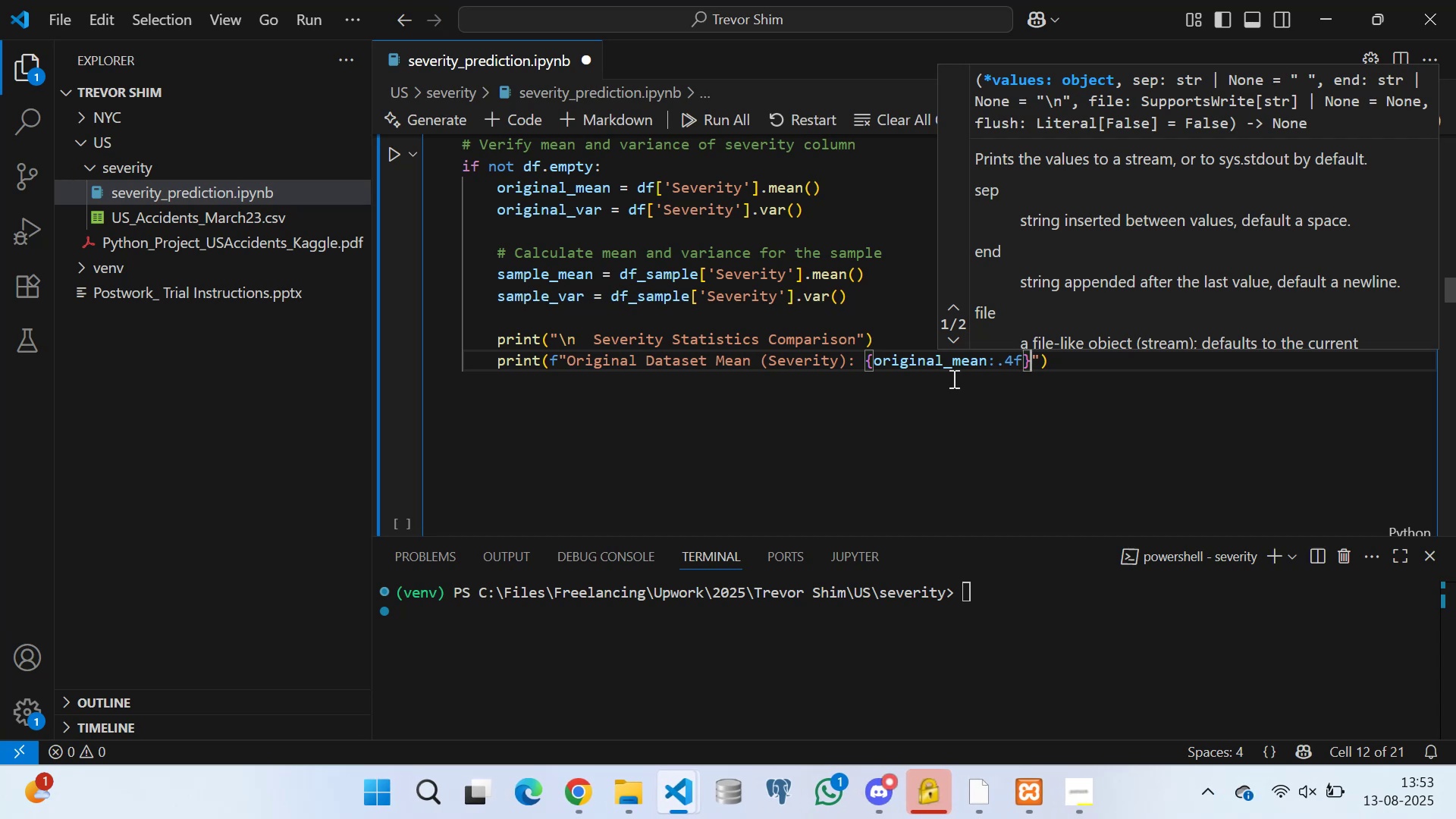 
key(ArrowRight)
 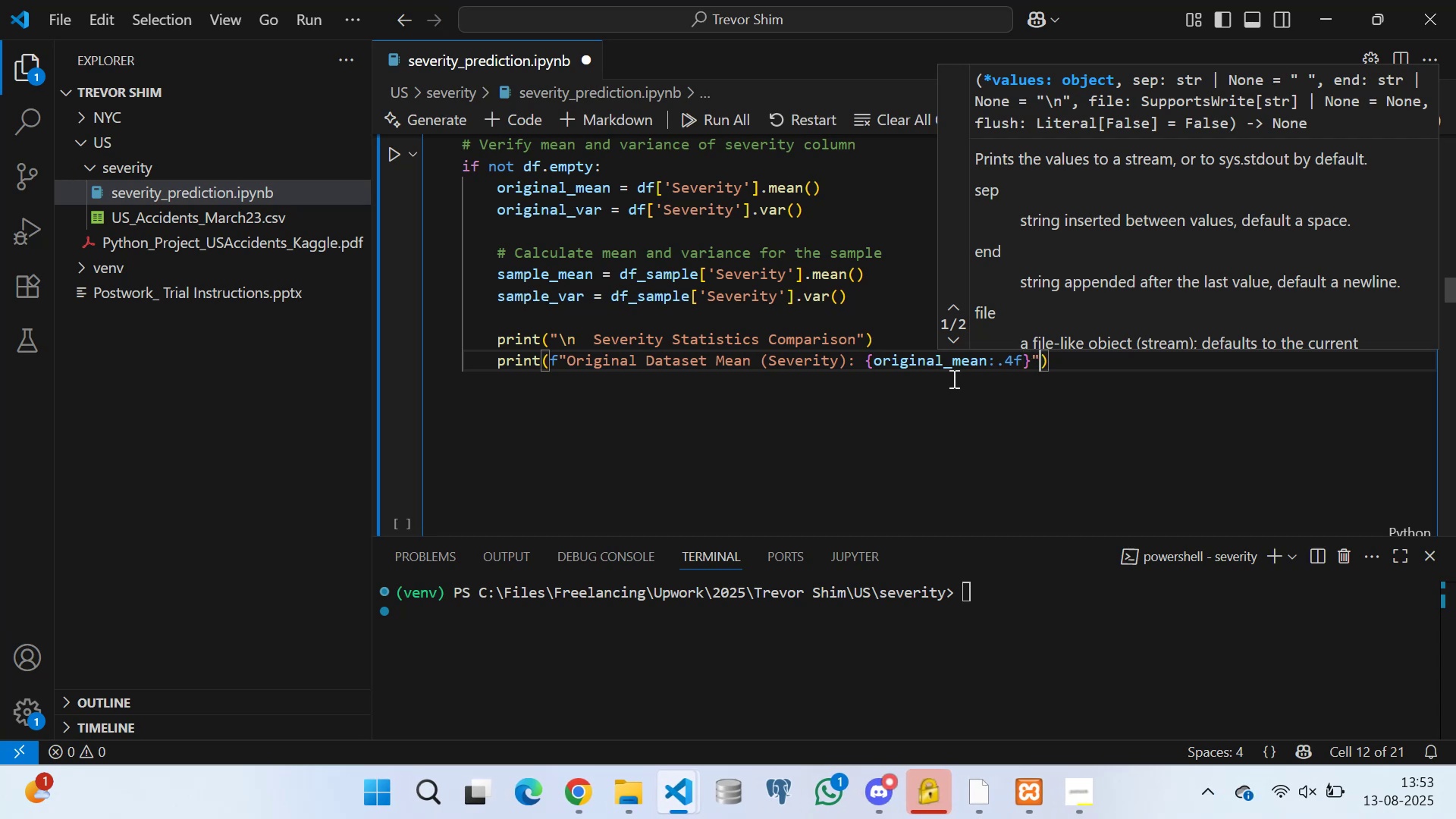 
key(ArrowRight)
 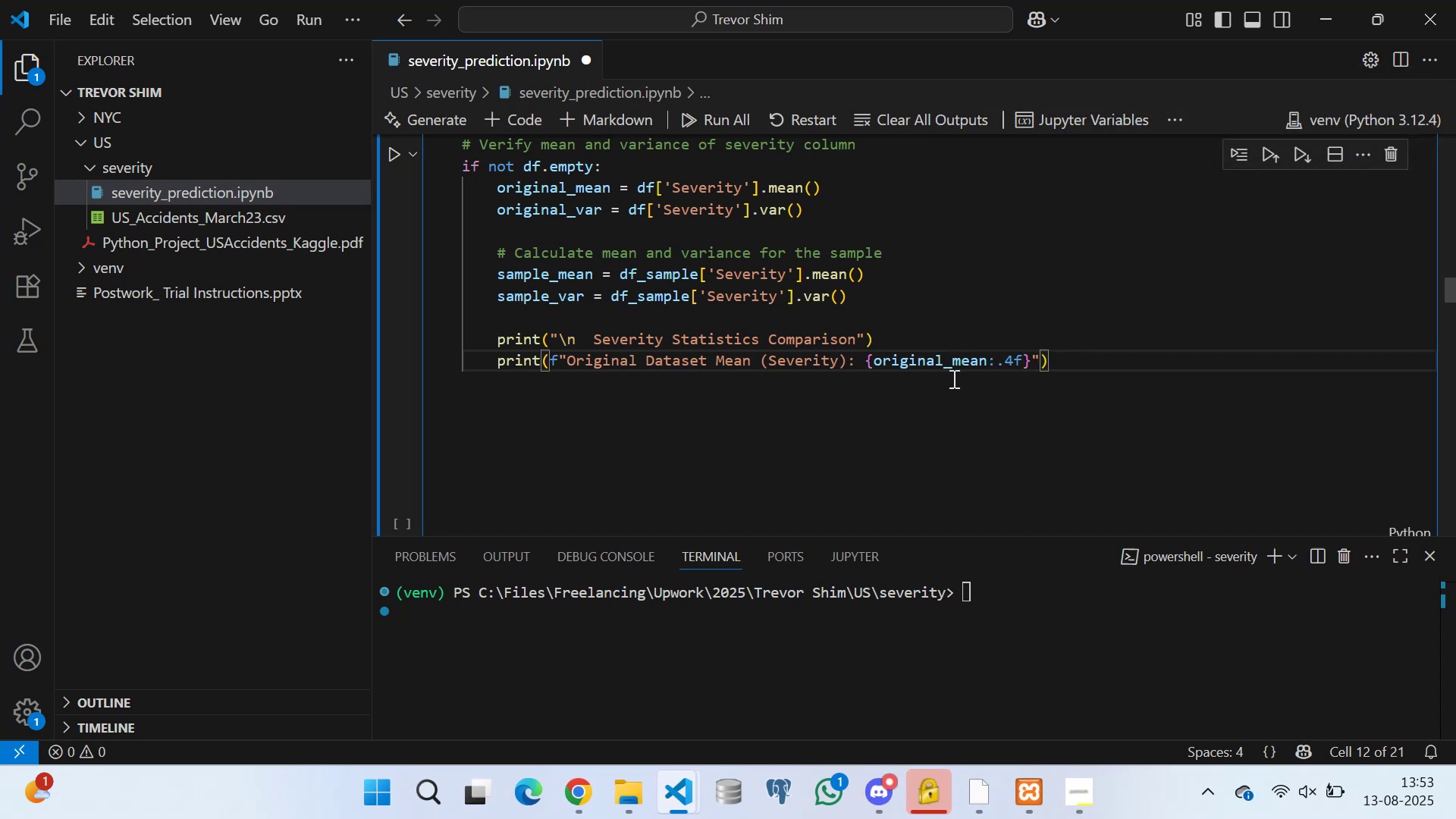 
key(Enter)
 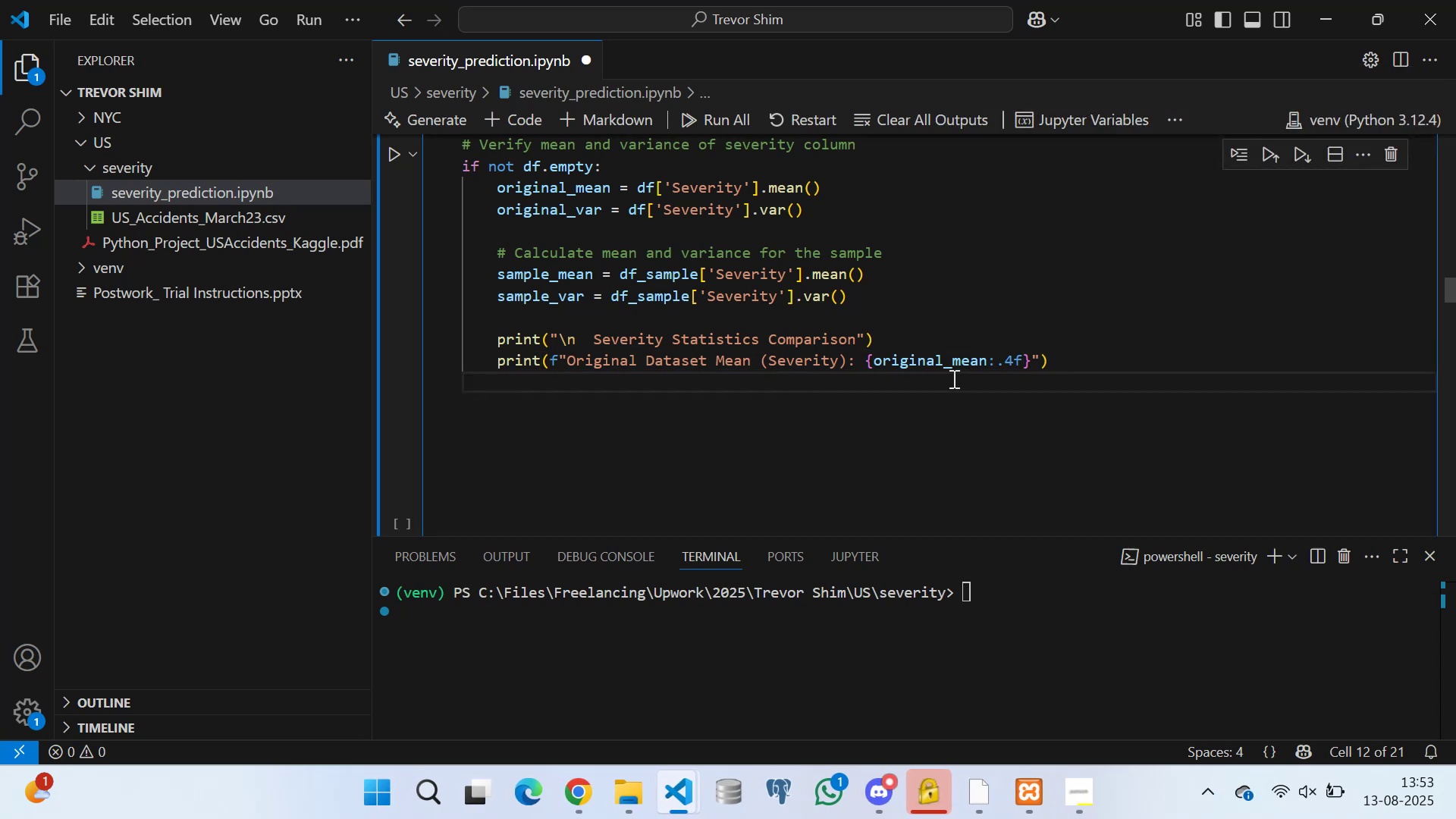 
type(print(f")
 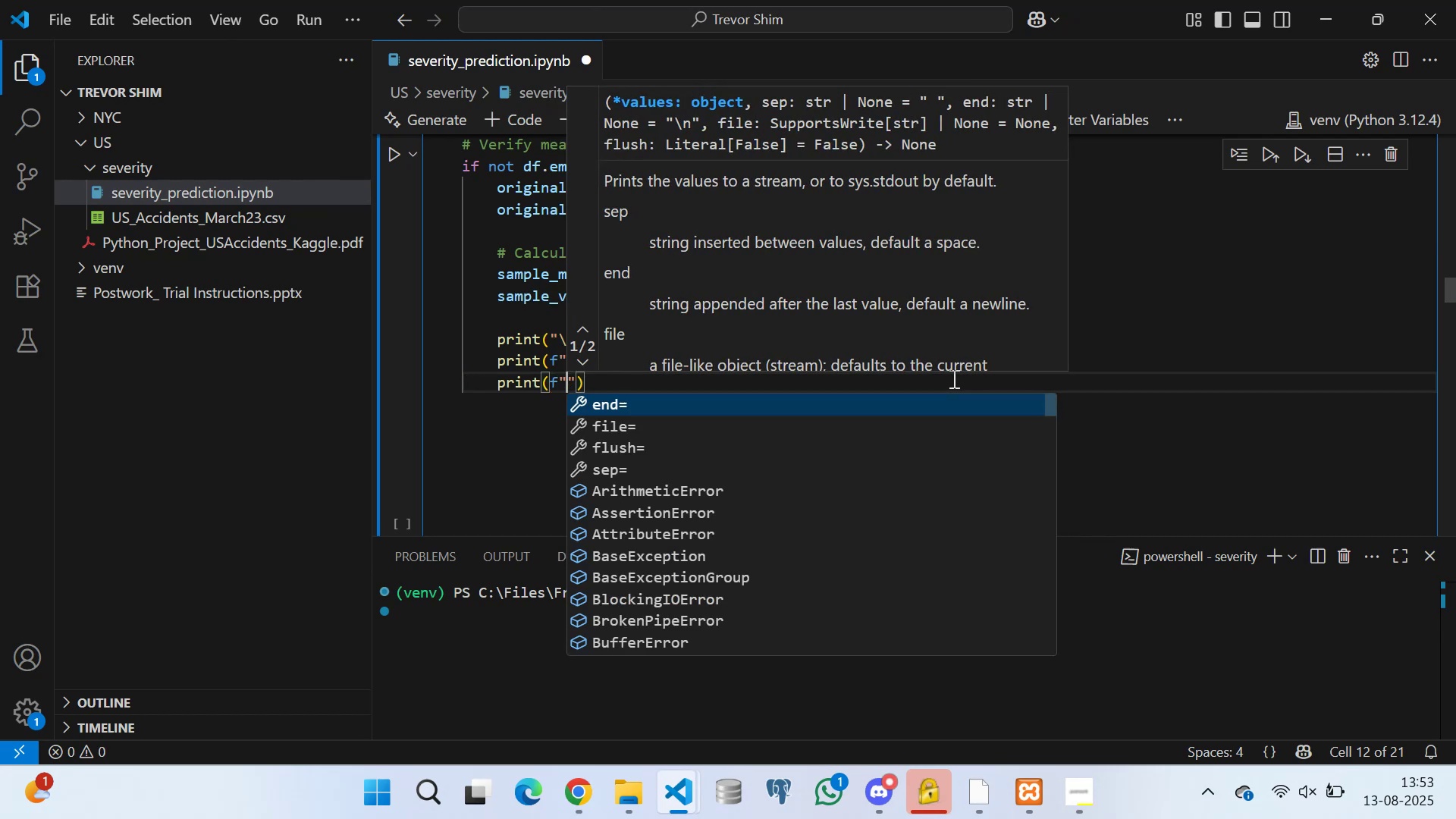 
type(Sample Dataset m)
key(Backspace)
type(m)
key(Backspace)
type(Mean (Severity)
 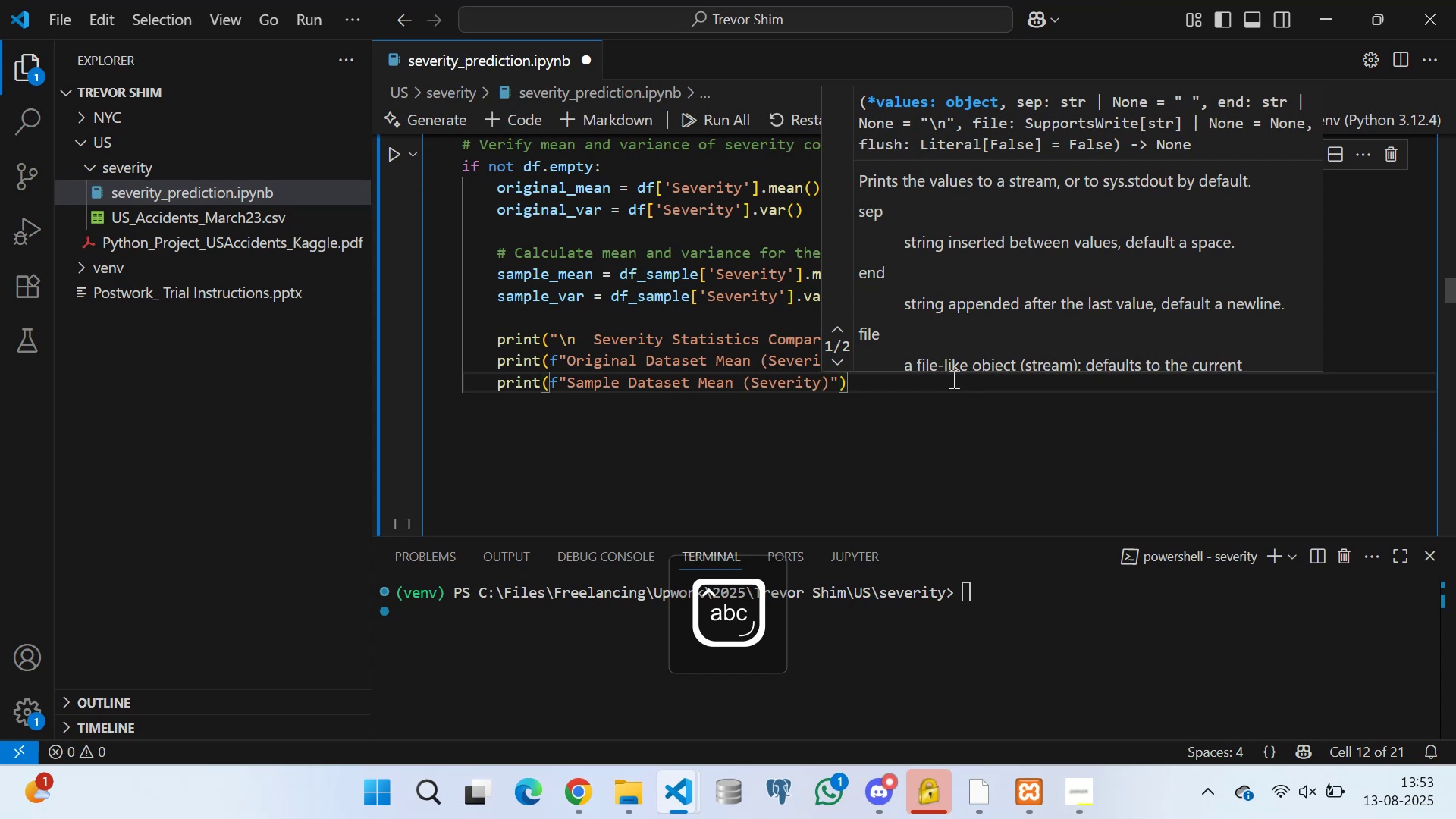 
key(ArrowRight)
 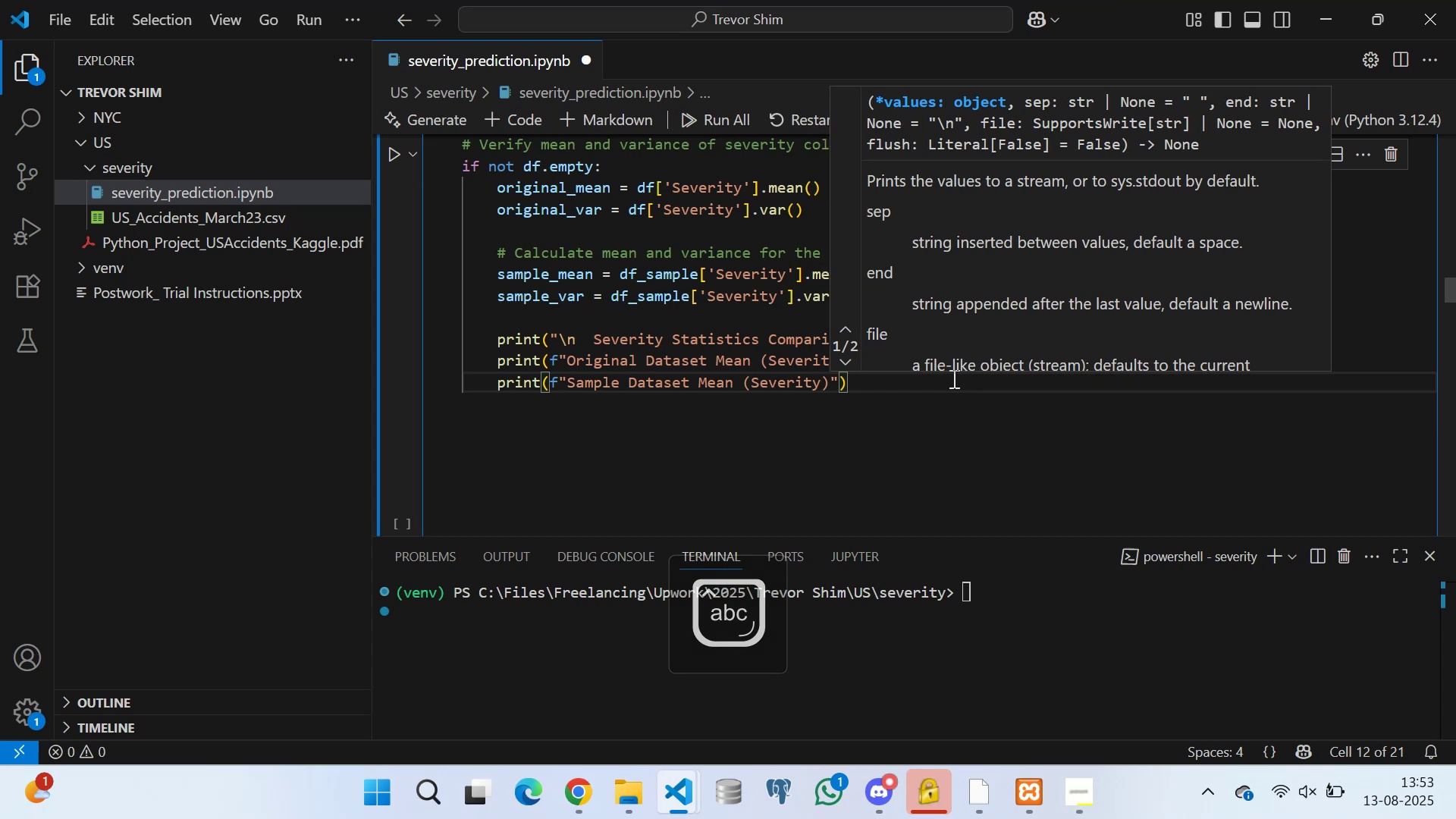 
type(: {sampl)
 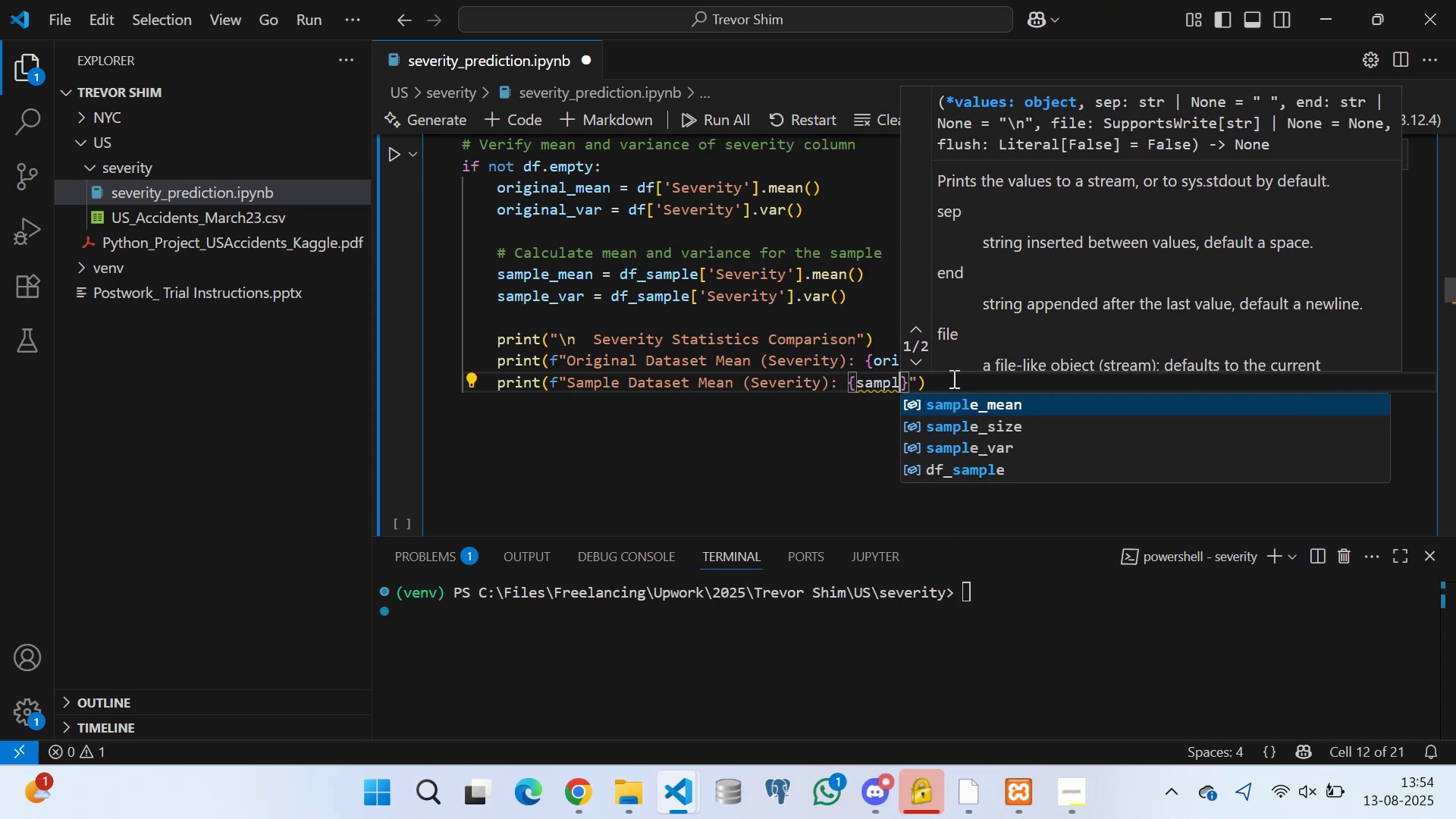 
left_click([993, 406])
 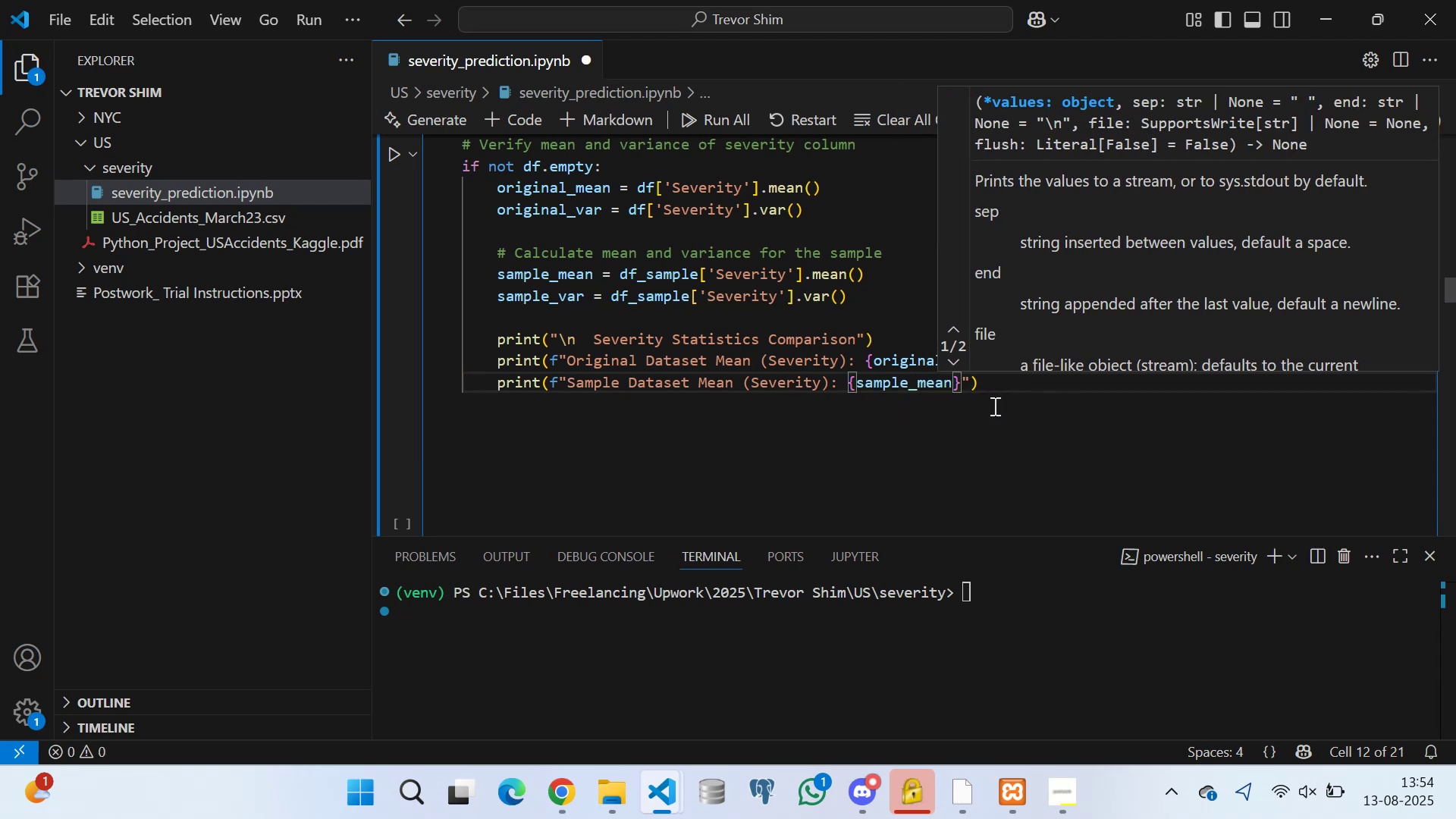 
type(:.4f)
 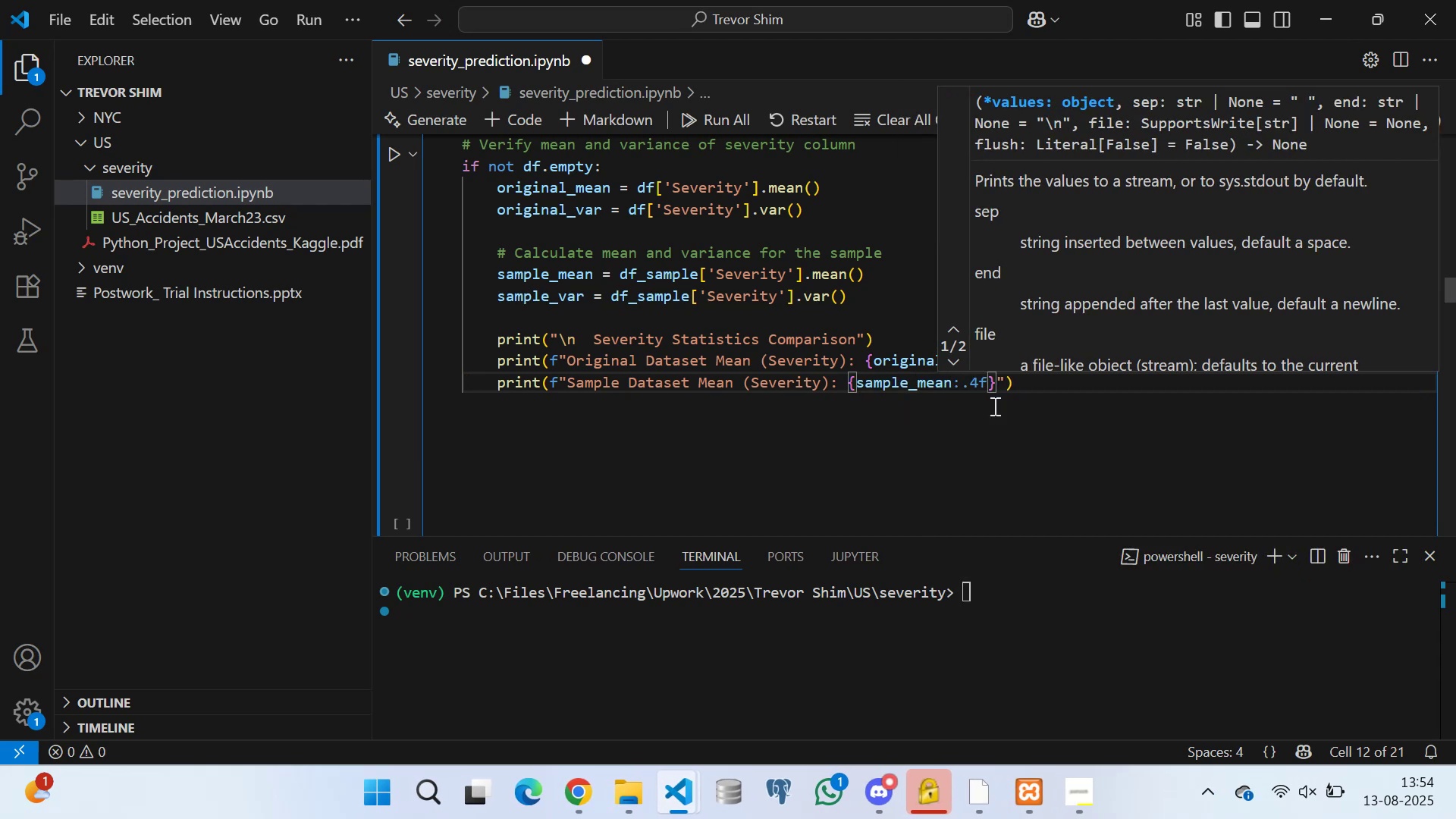 
key(ArrowRight)
 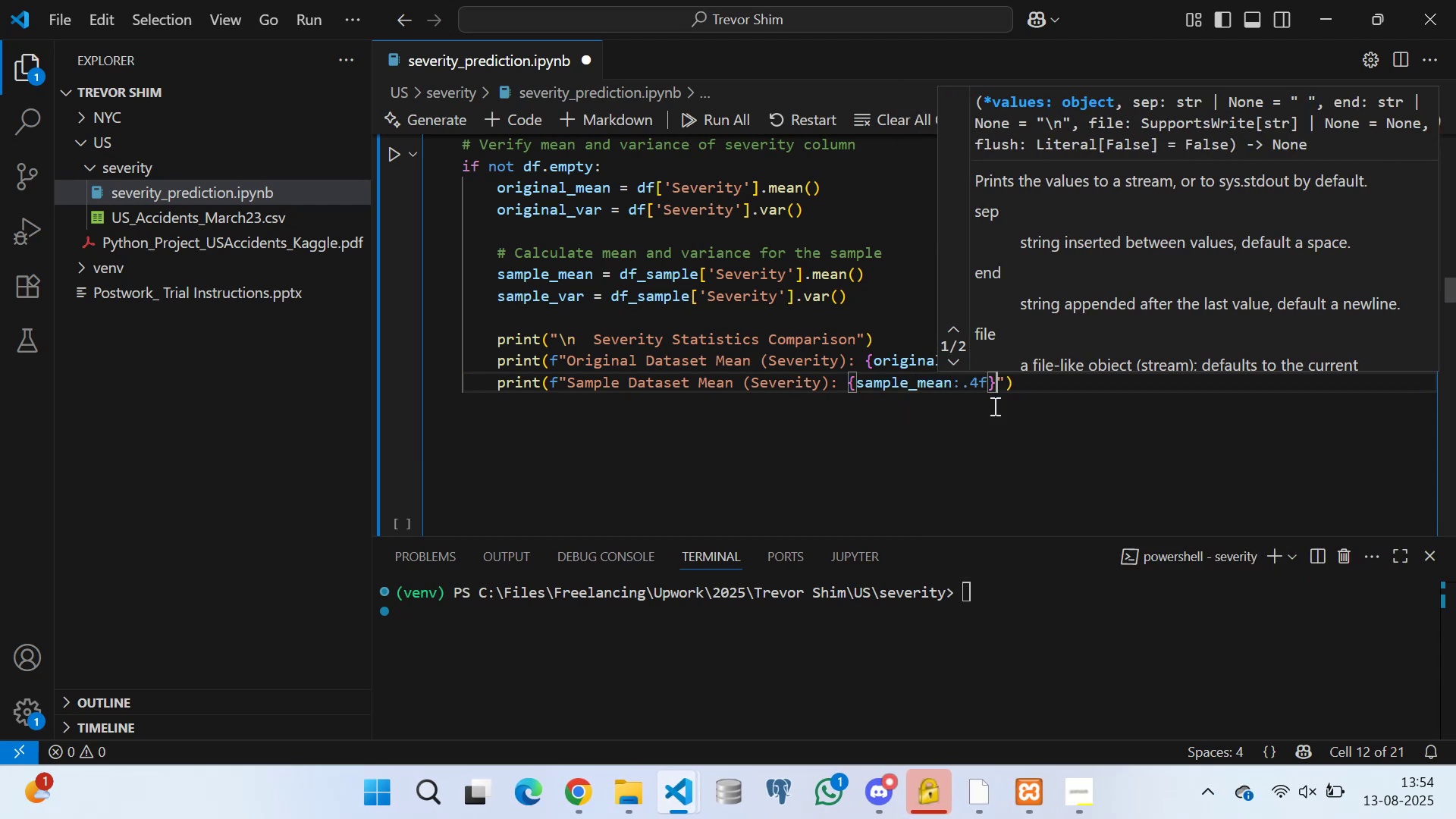 
key(ArrowRight)
 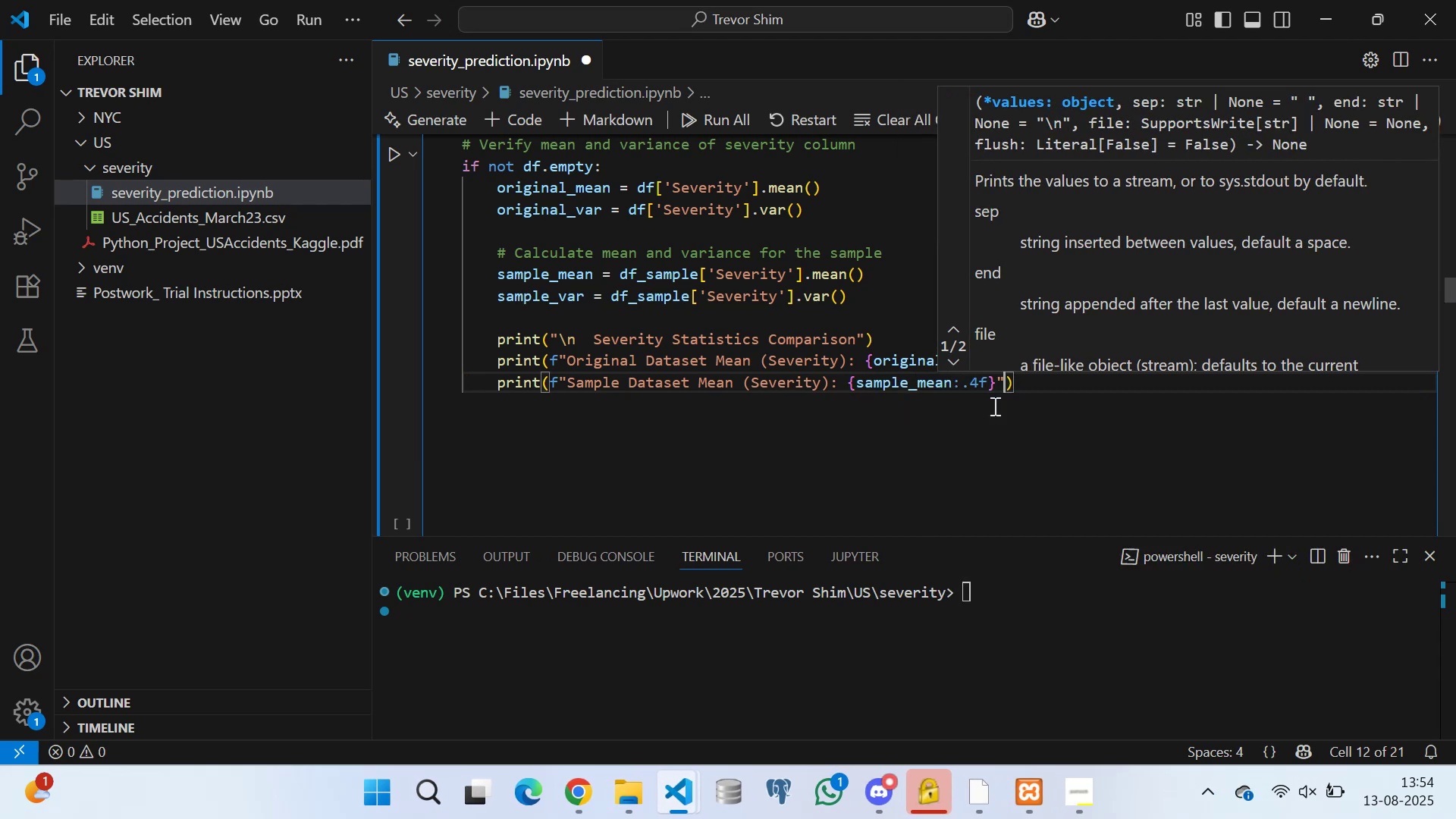 
key(ArrowRight)
 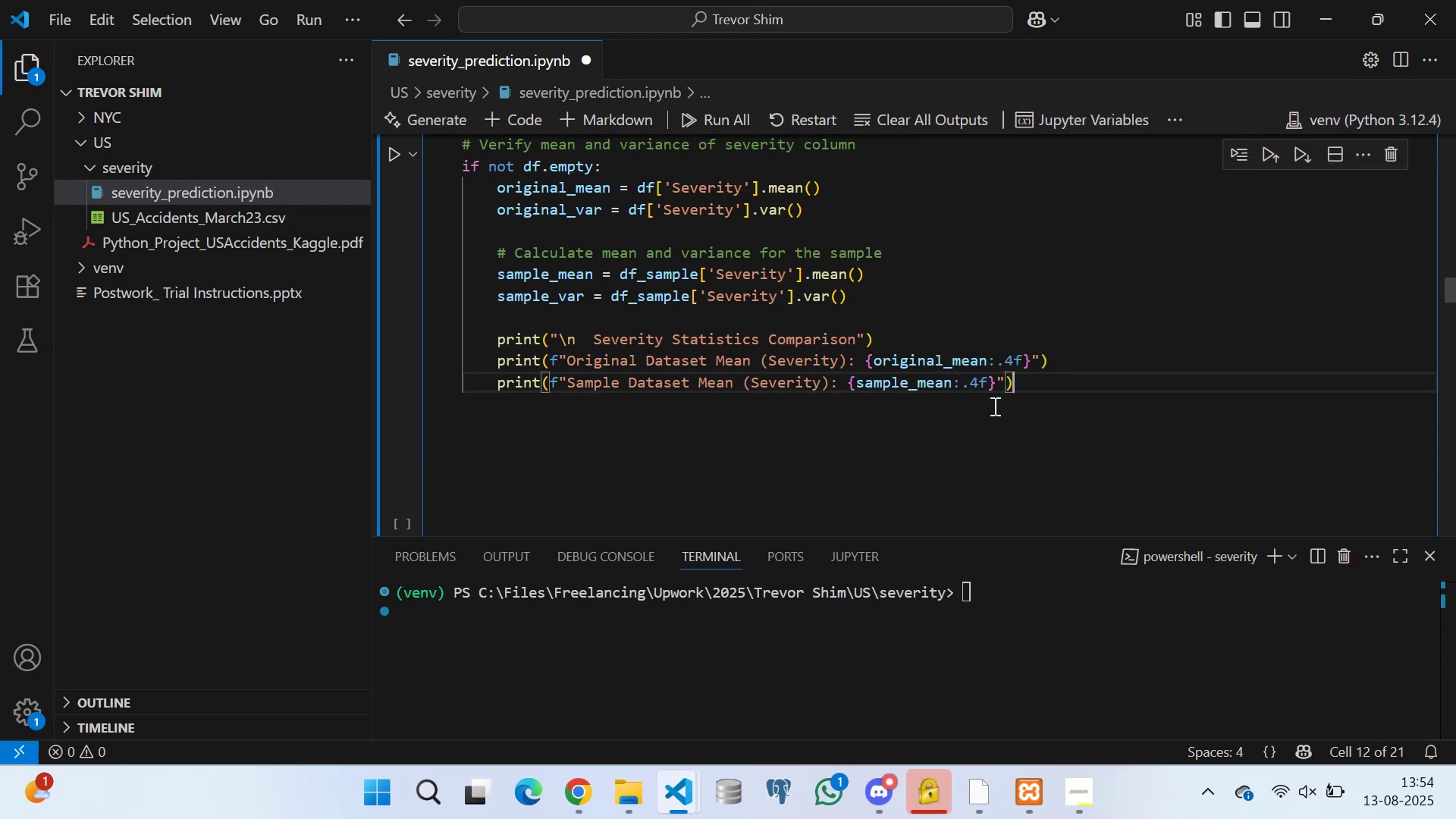 
key(Enter)
 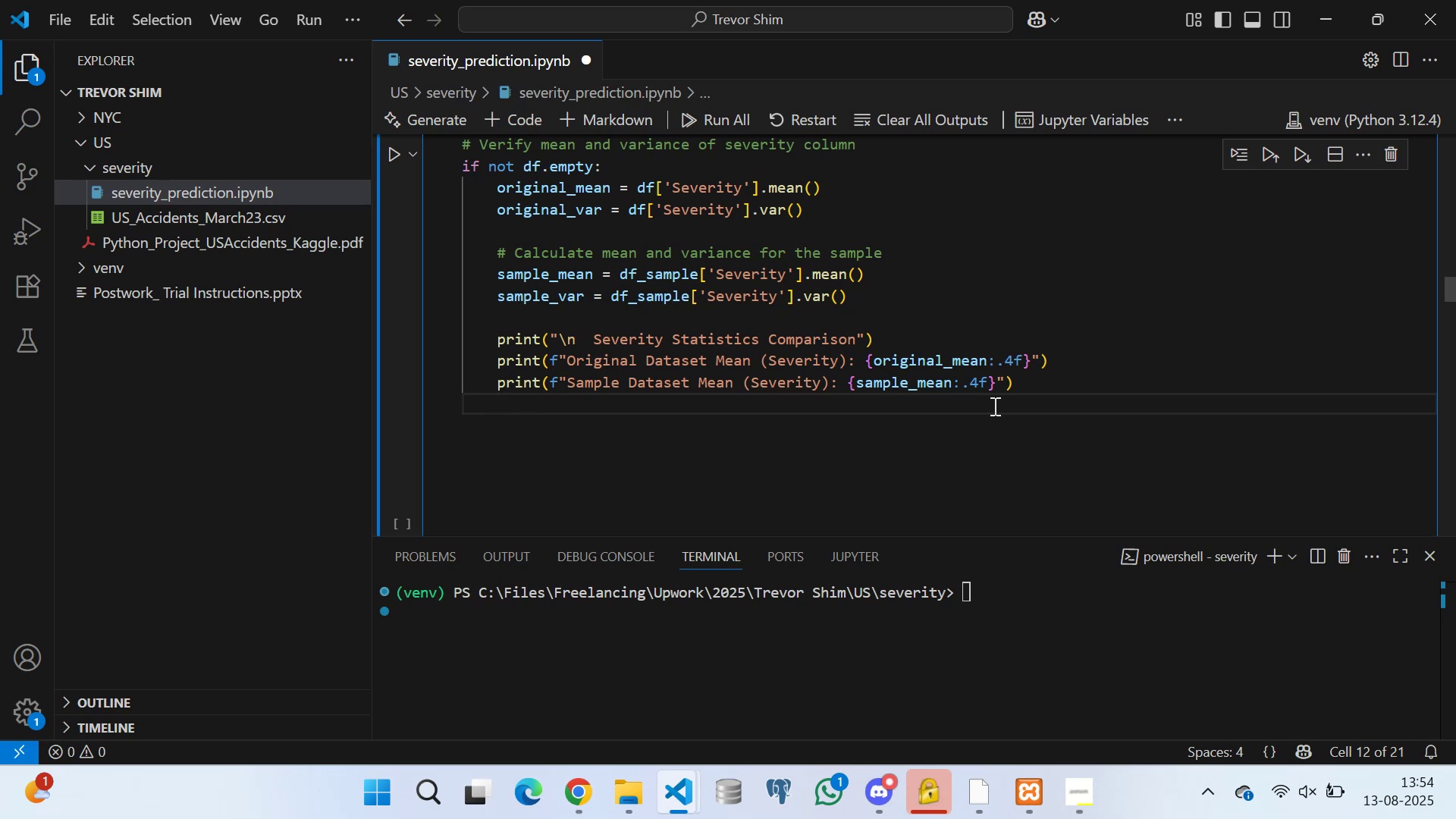 
wait(9.75)
 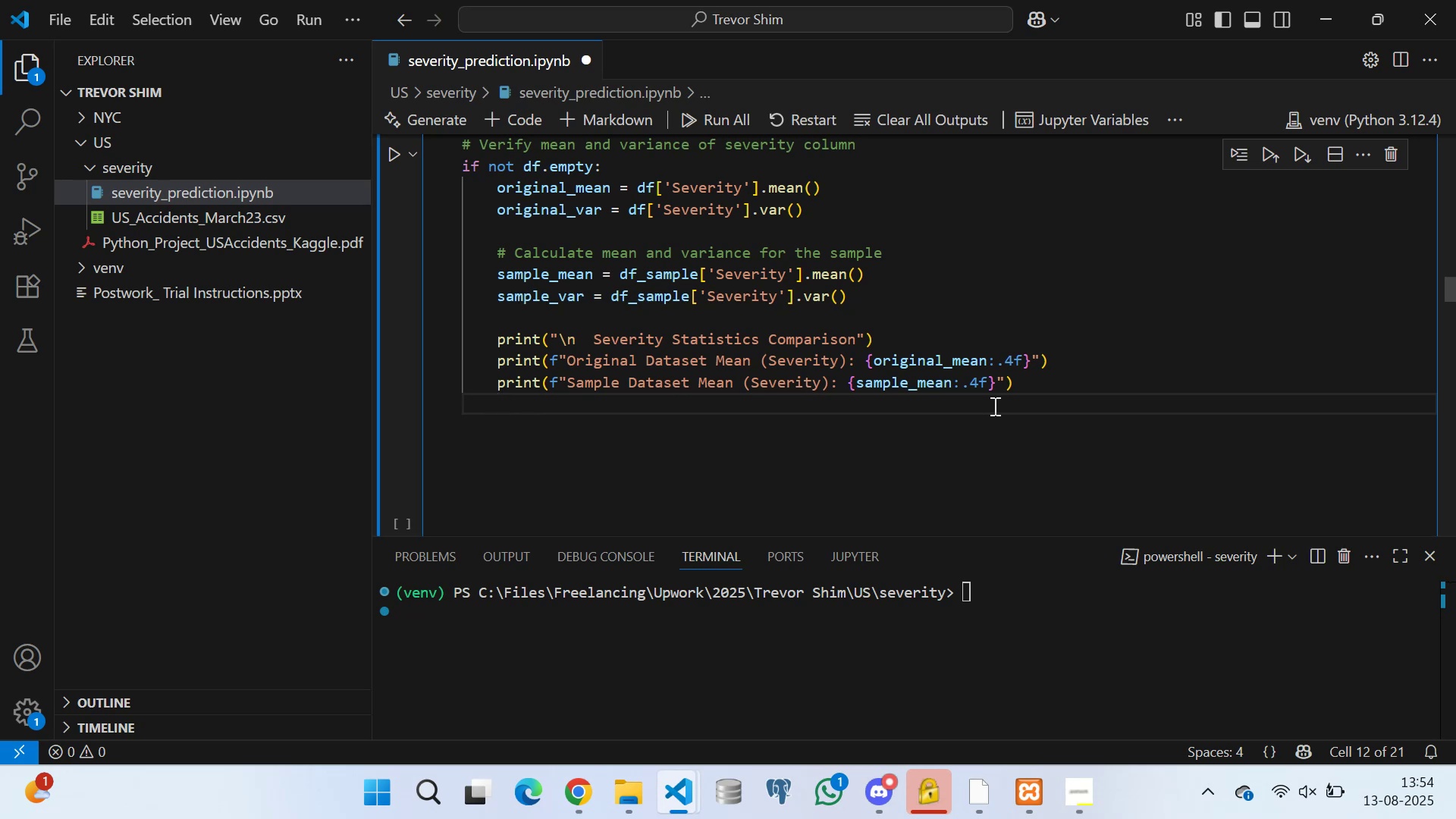 
type(print(f)
 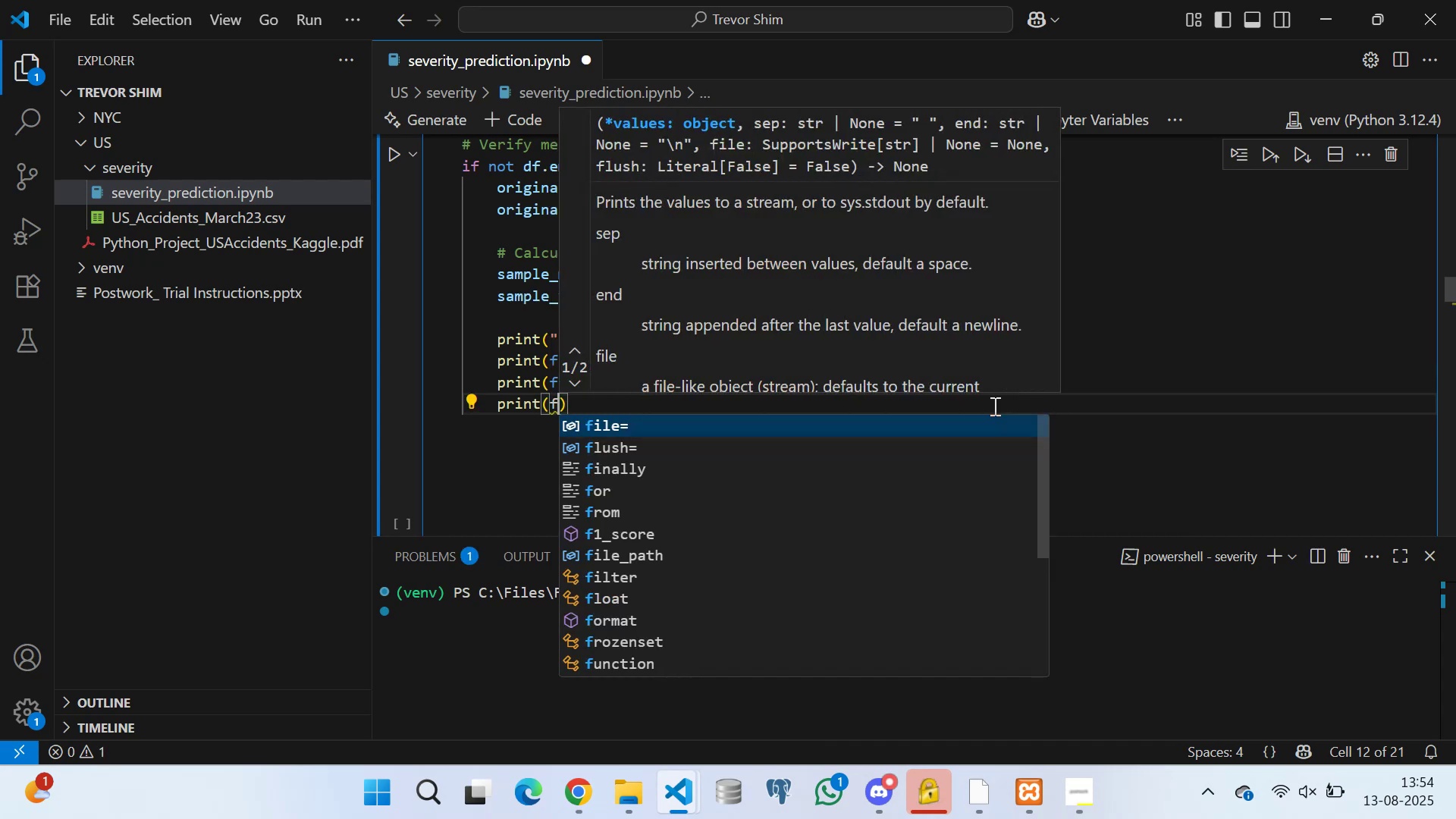 
type("Difference in Mena)
key(Backspace)
key(Backspace)
type(e)
key(Backspace)
type(an)
 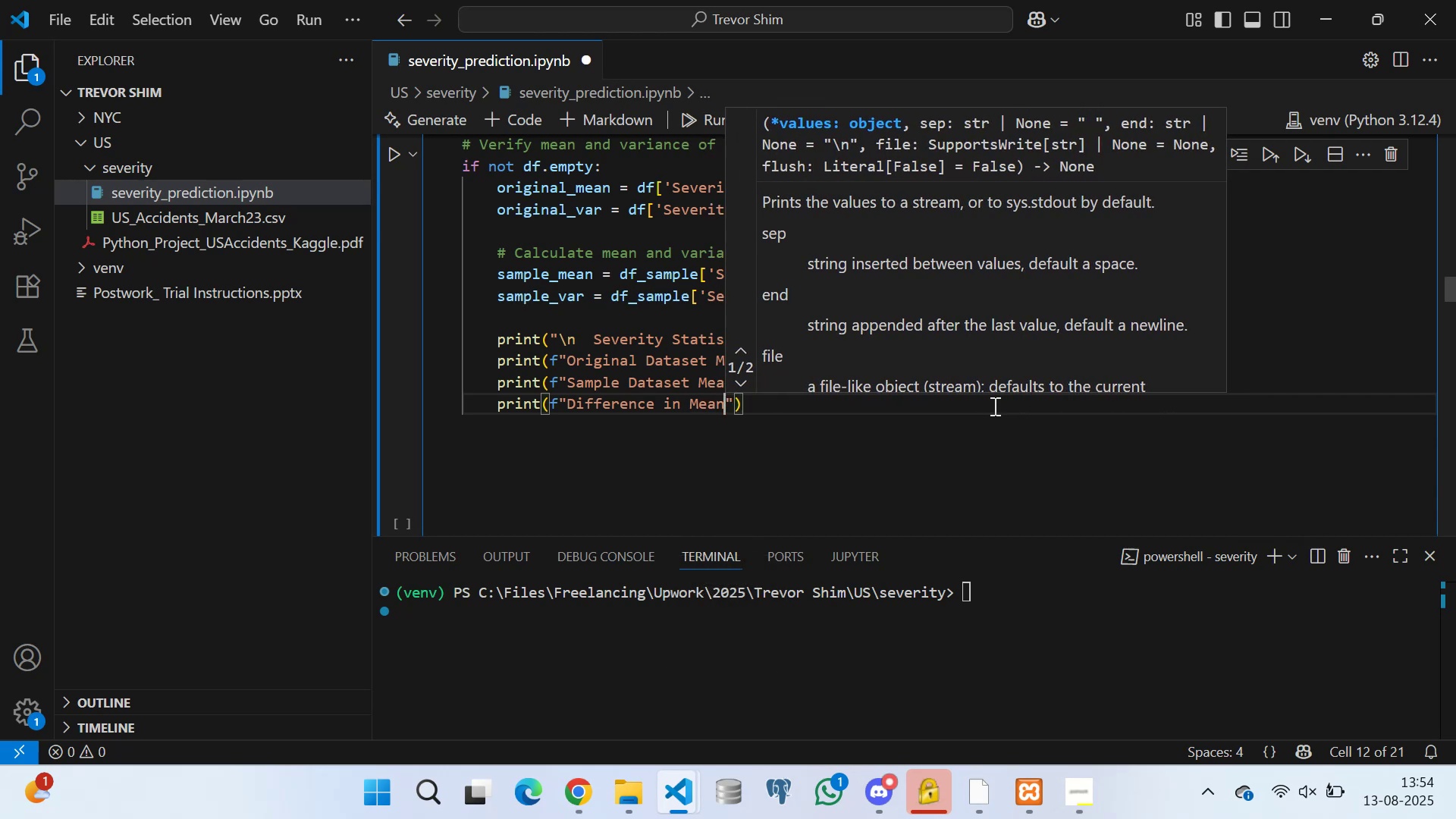 
key(Shift+Semicolon)
 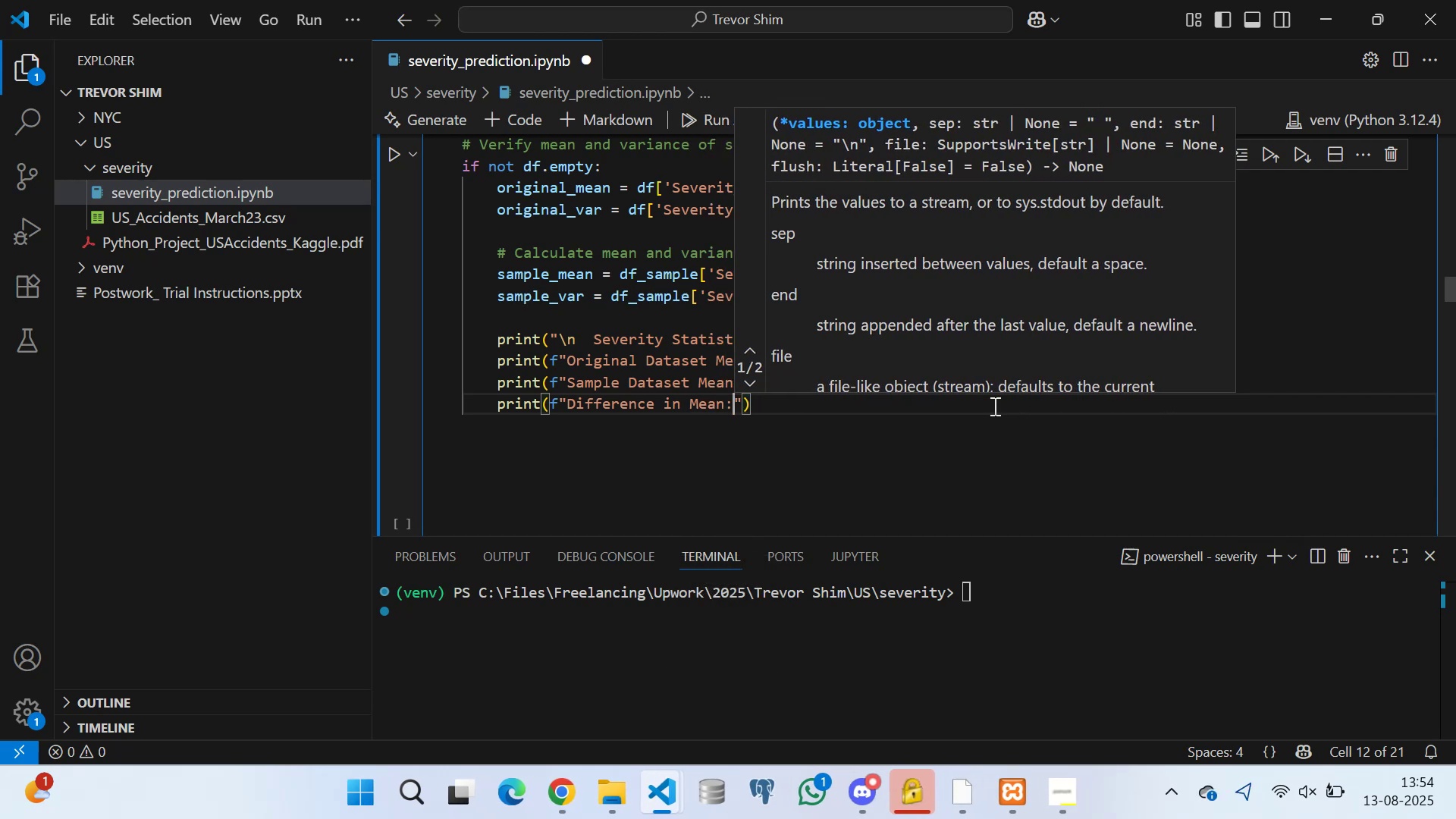 
key(Space)
 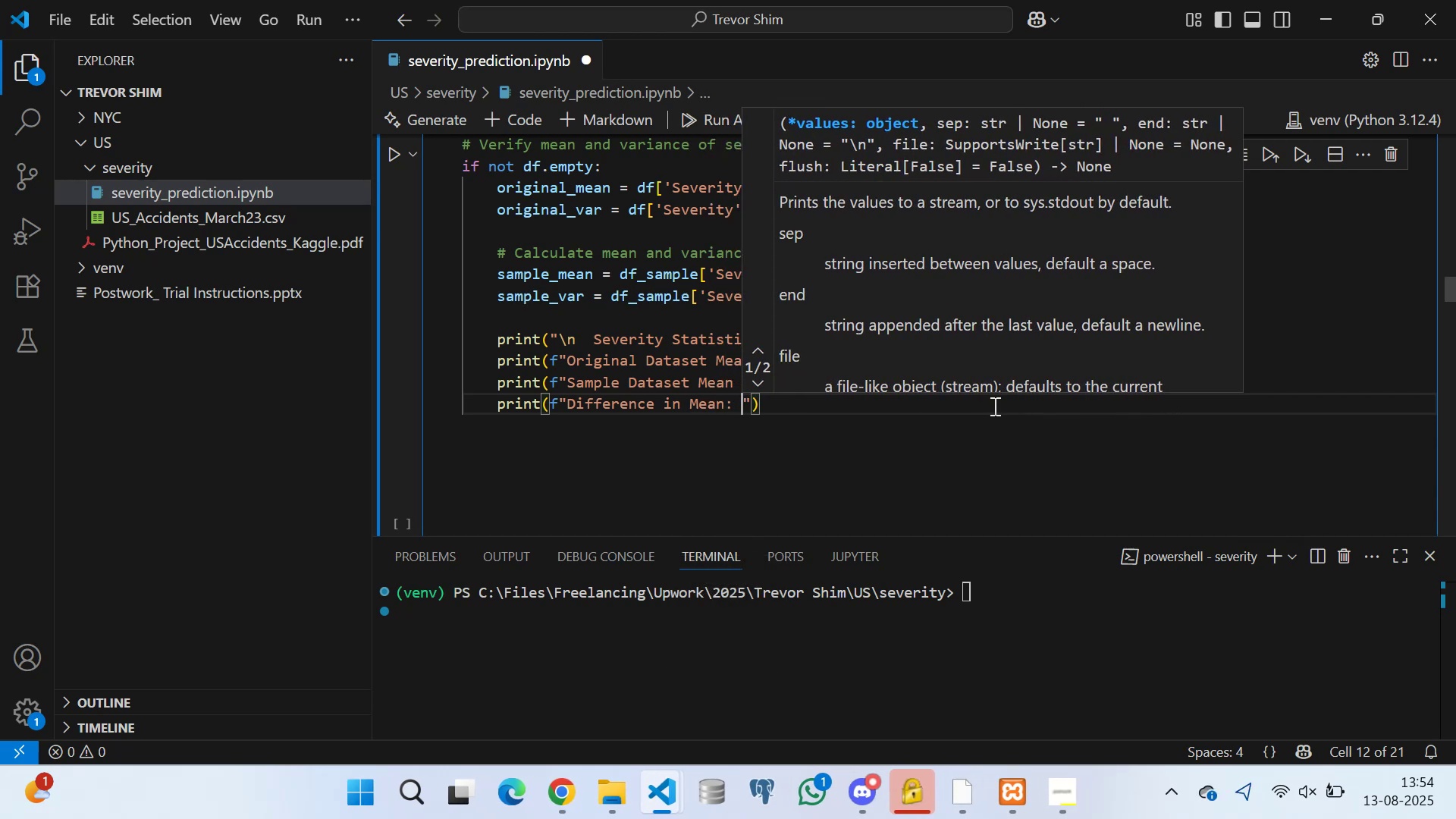 
type({abs(ori)
 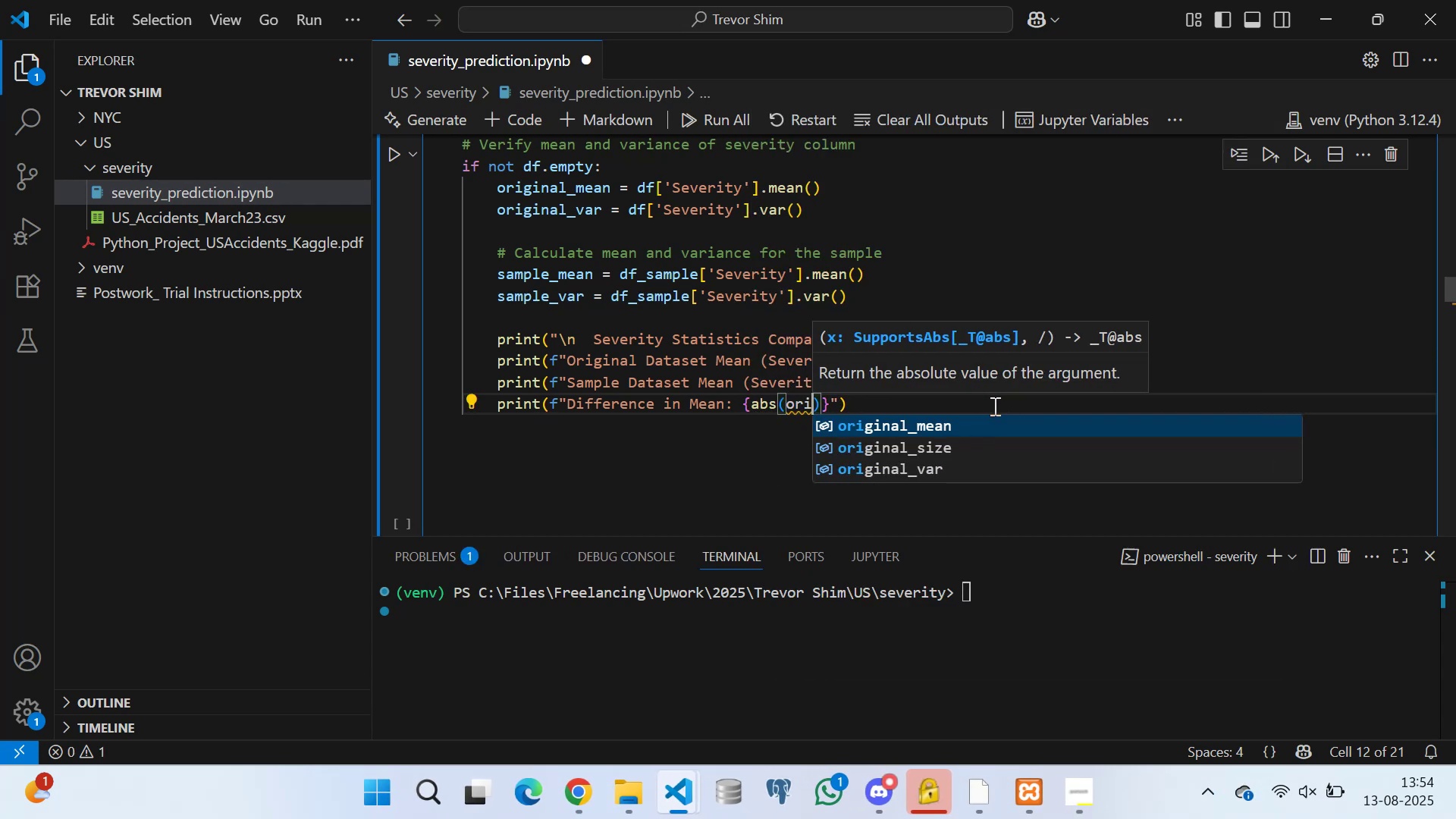 
left_click([944, 425])
 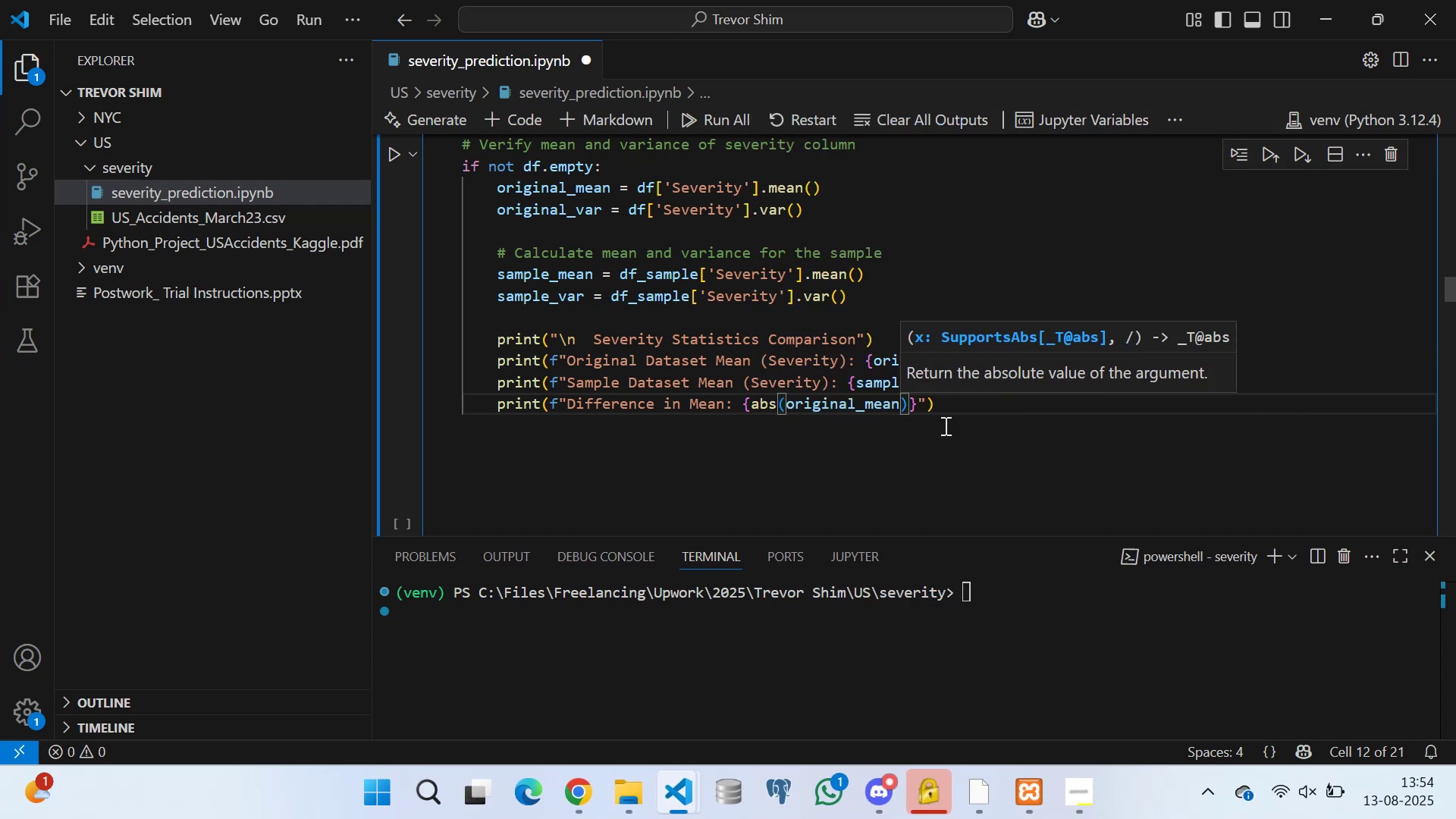 
type( - sam)
 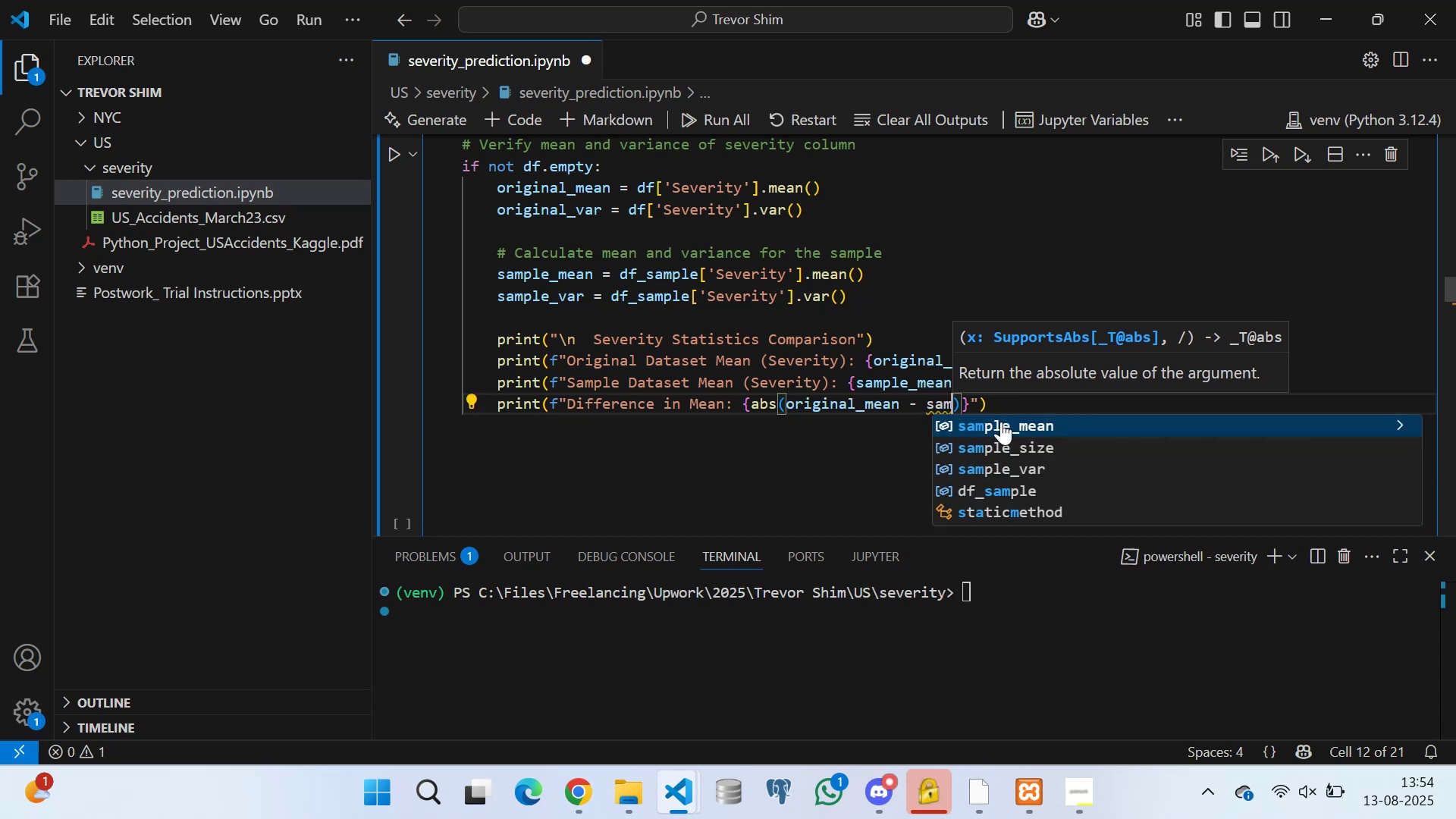 
left_click([1001, 422])
 